 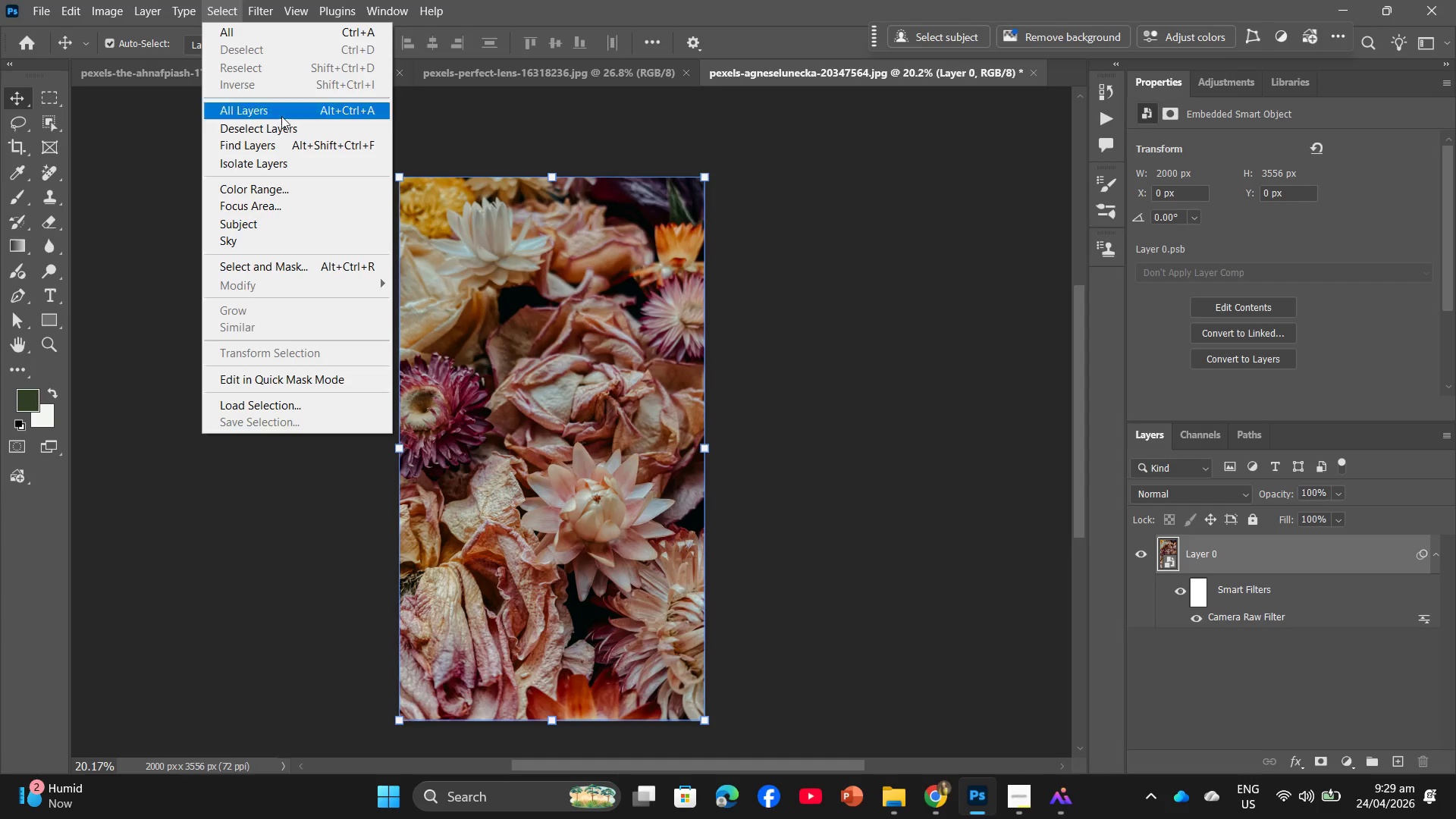 
left_click([259, 5])
 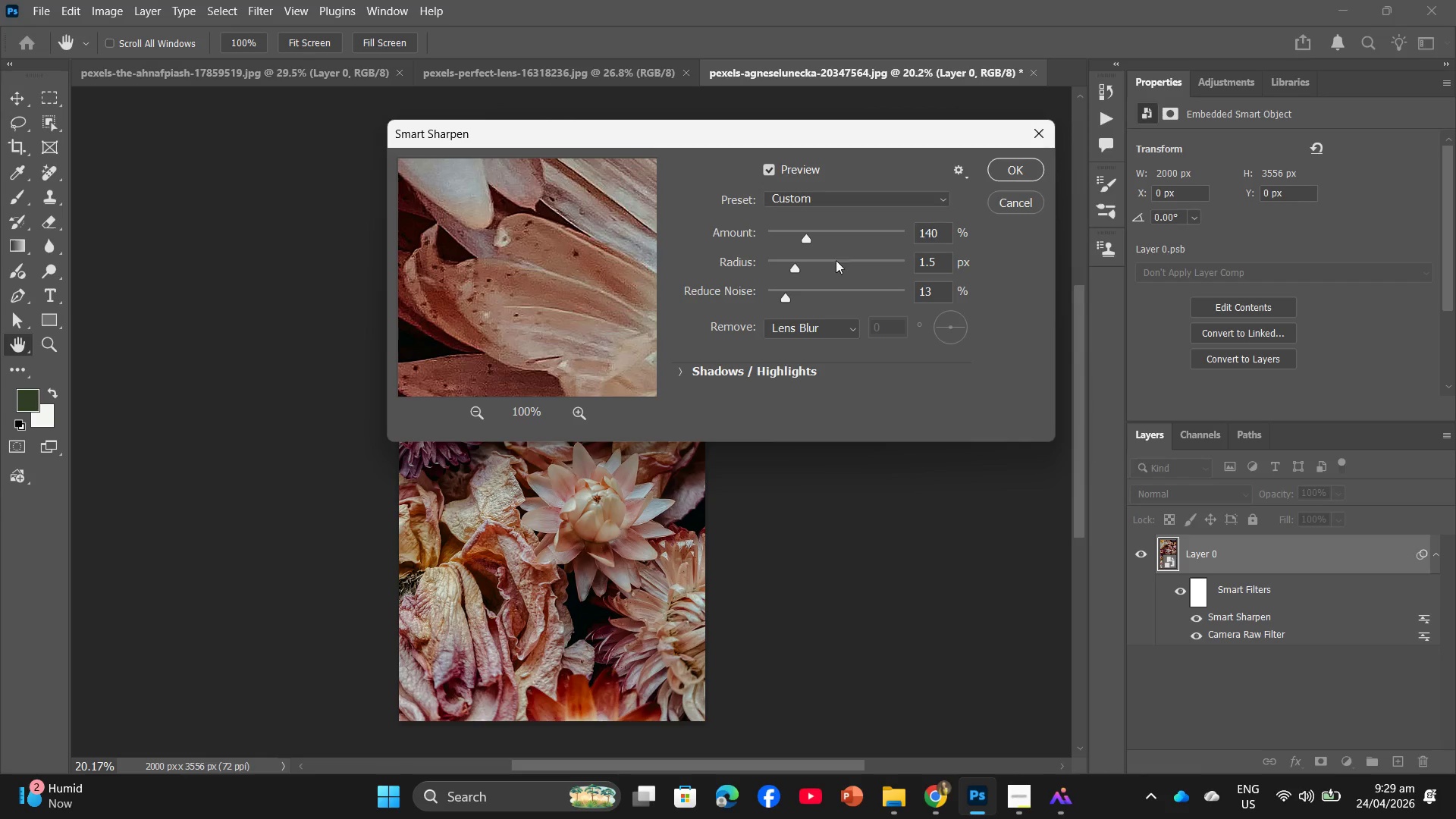 
wait(5.11)
 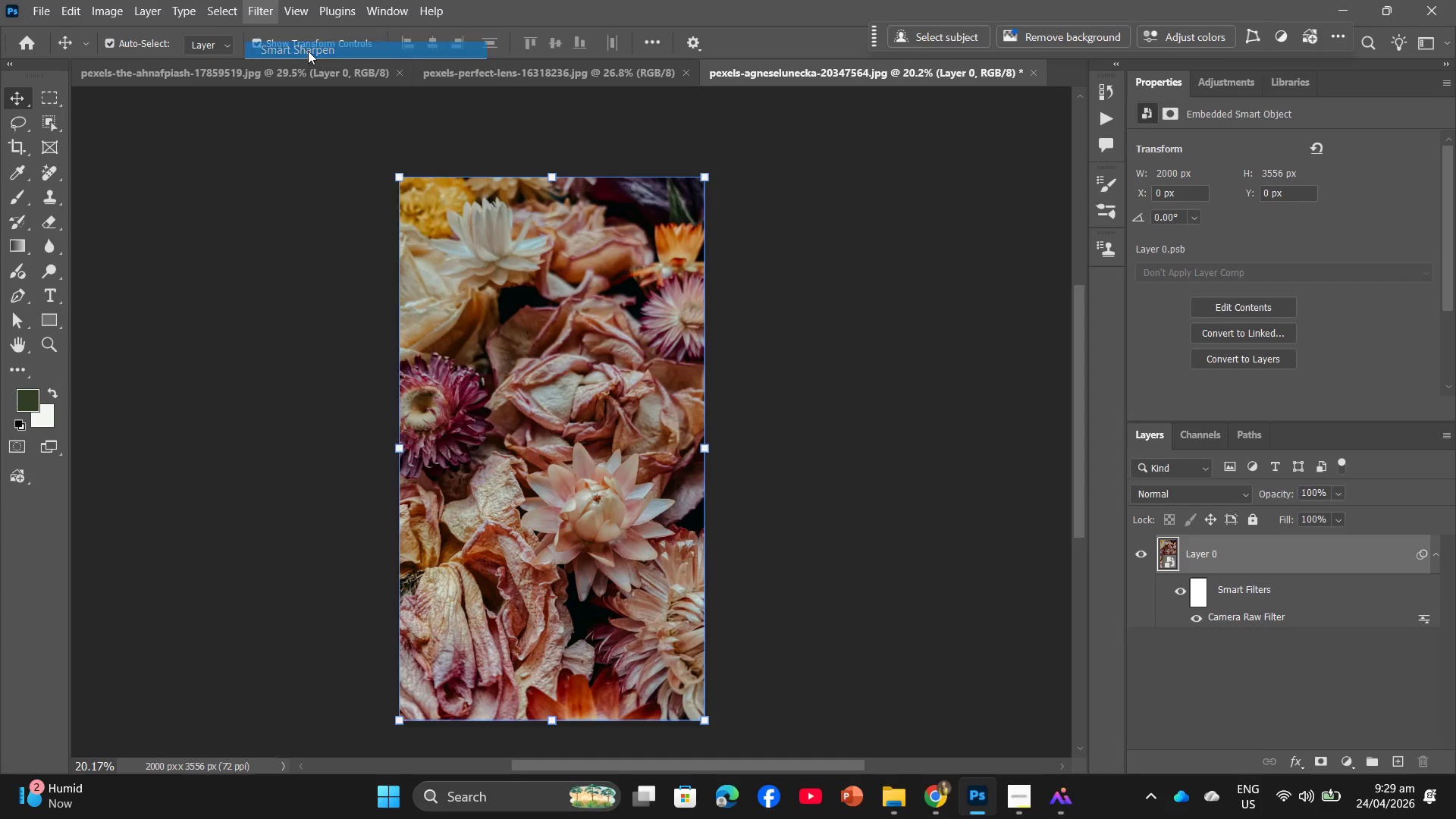 
left_click([486, 418])
 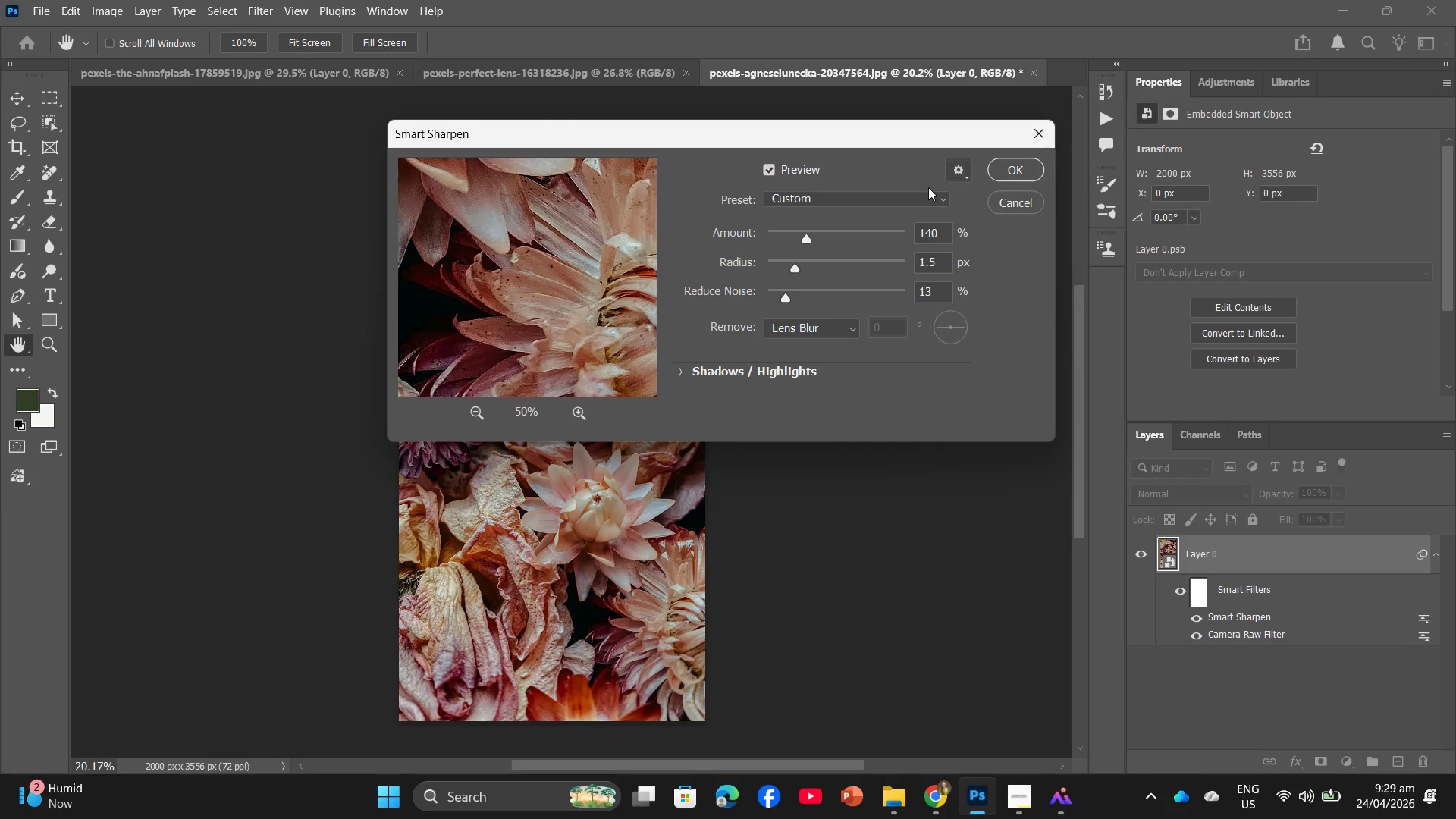 
left_click([929, 199])
 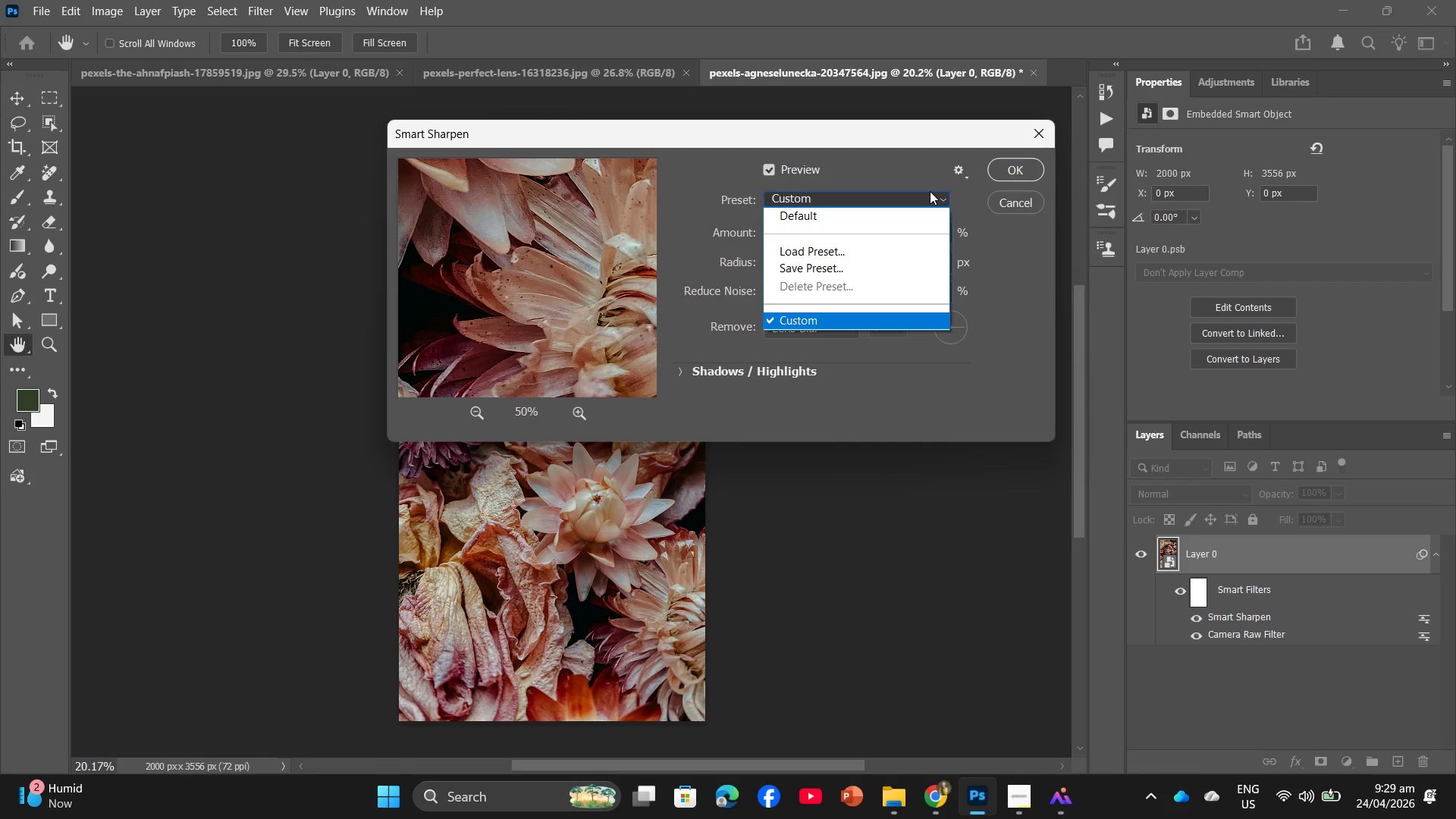 
left_click([930, 191])
 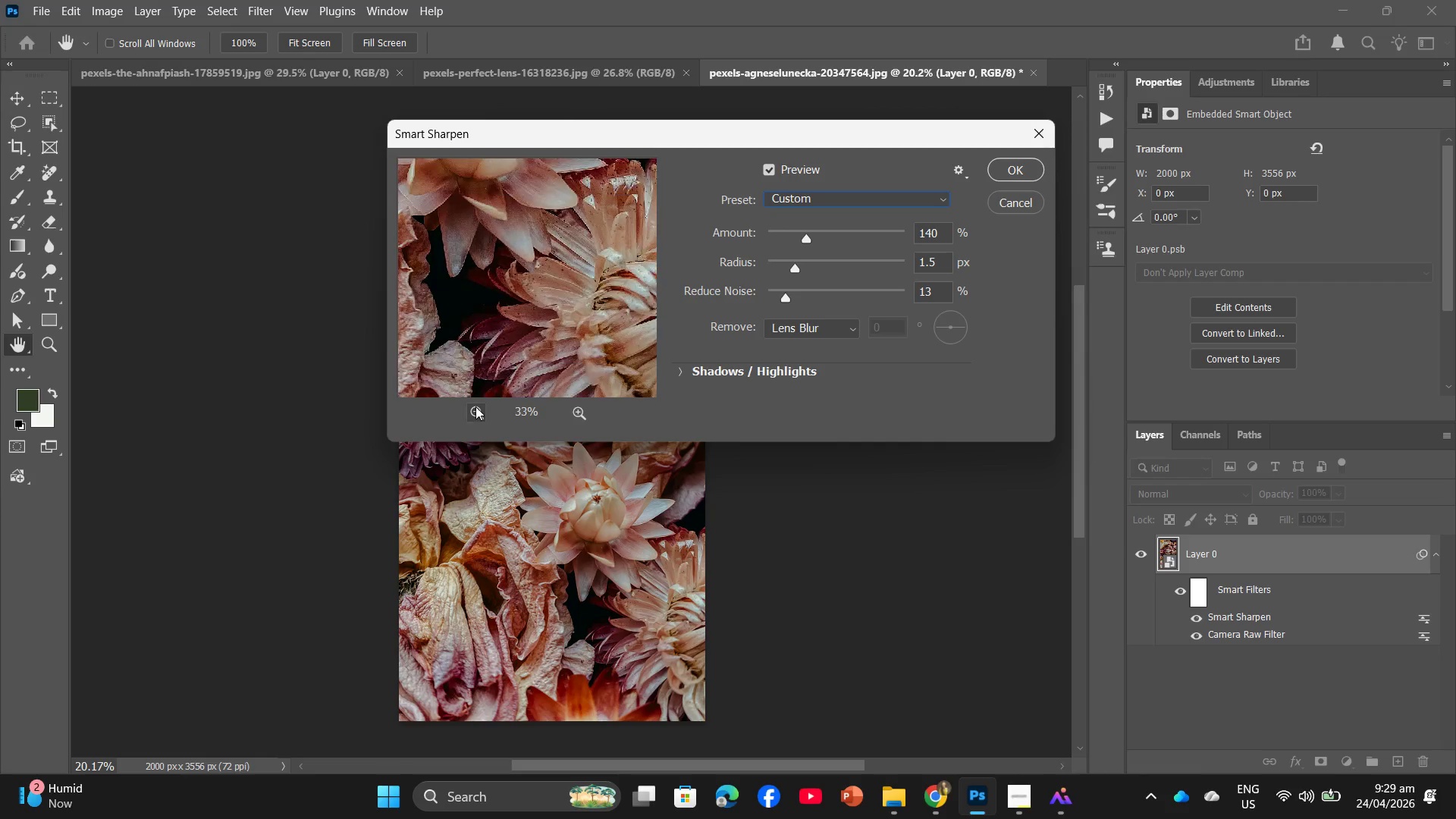 
double_click([475, 406])
 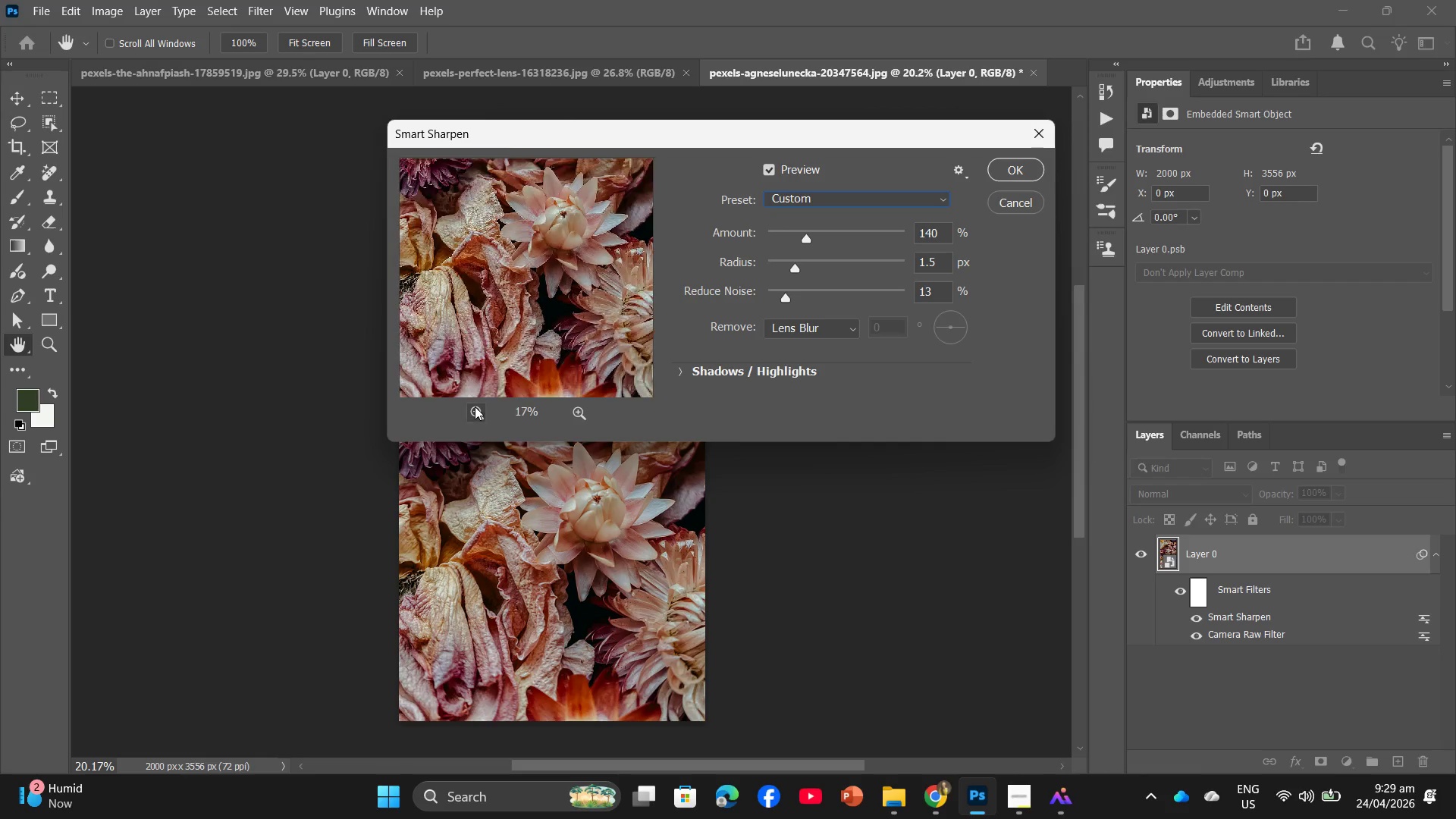 
triple_click([475, 406])
 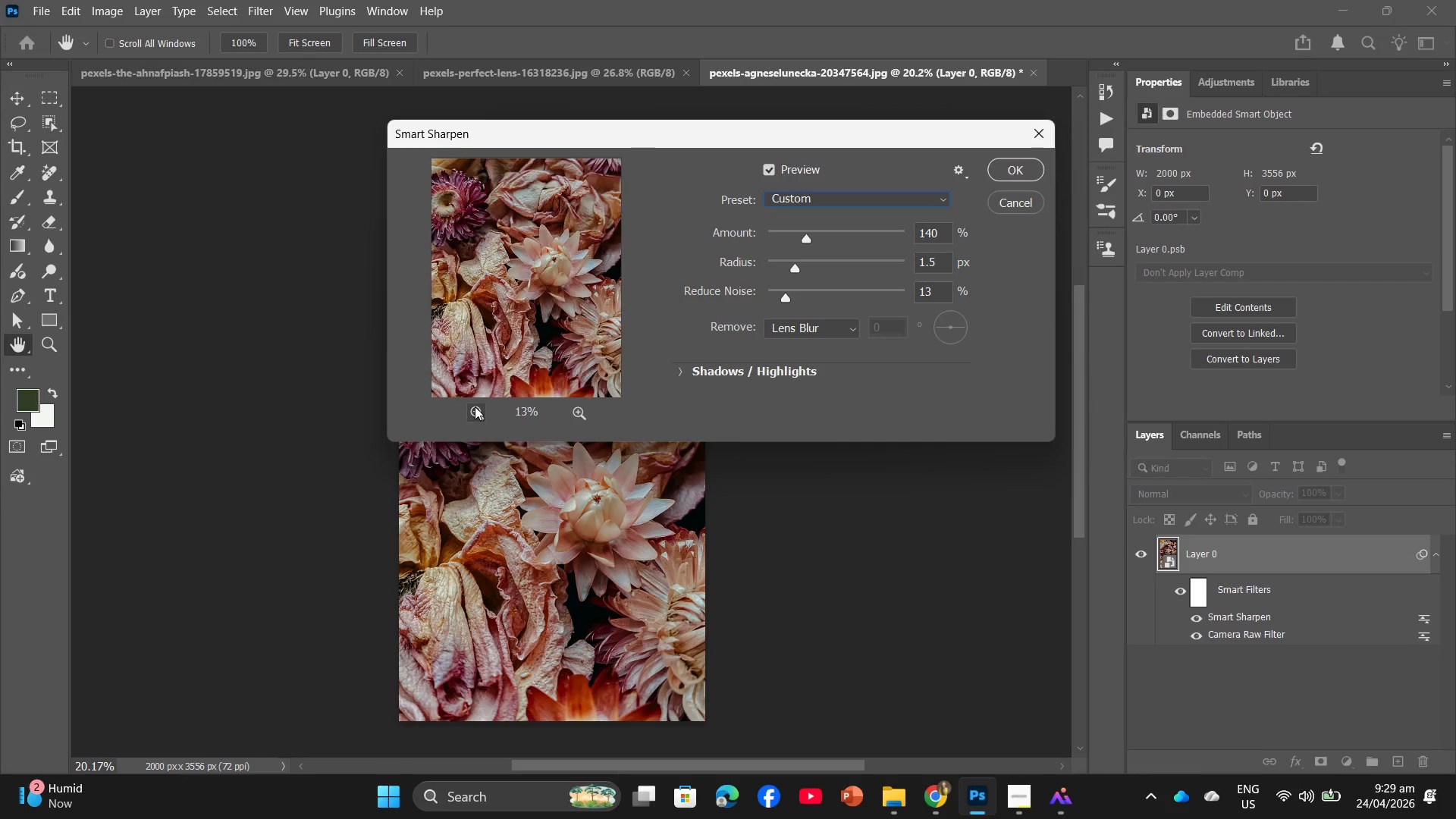 
triple_click([475, 406])
 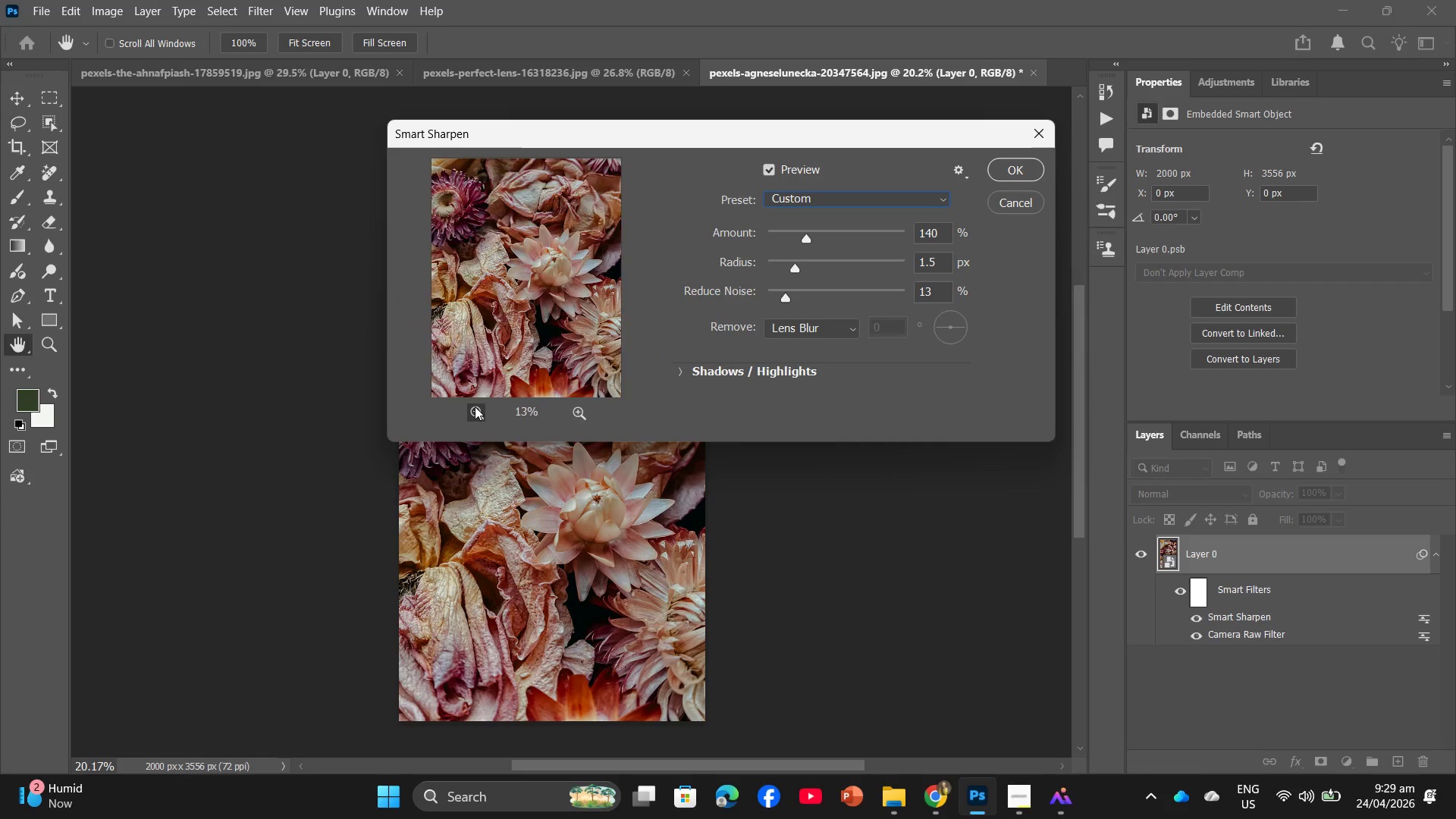 
triple_click([475, 406])
 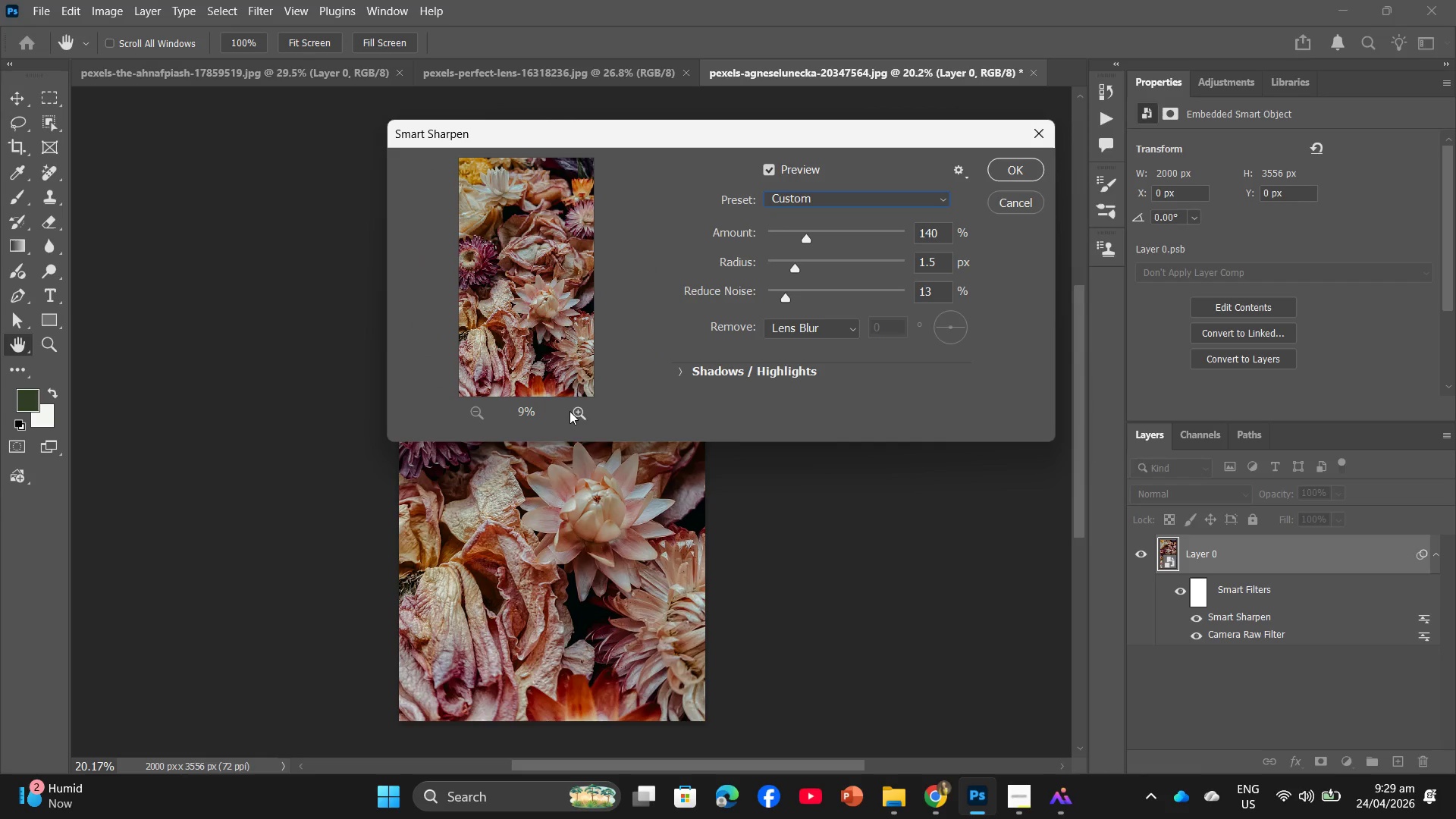 
left_click([572, 410])
 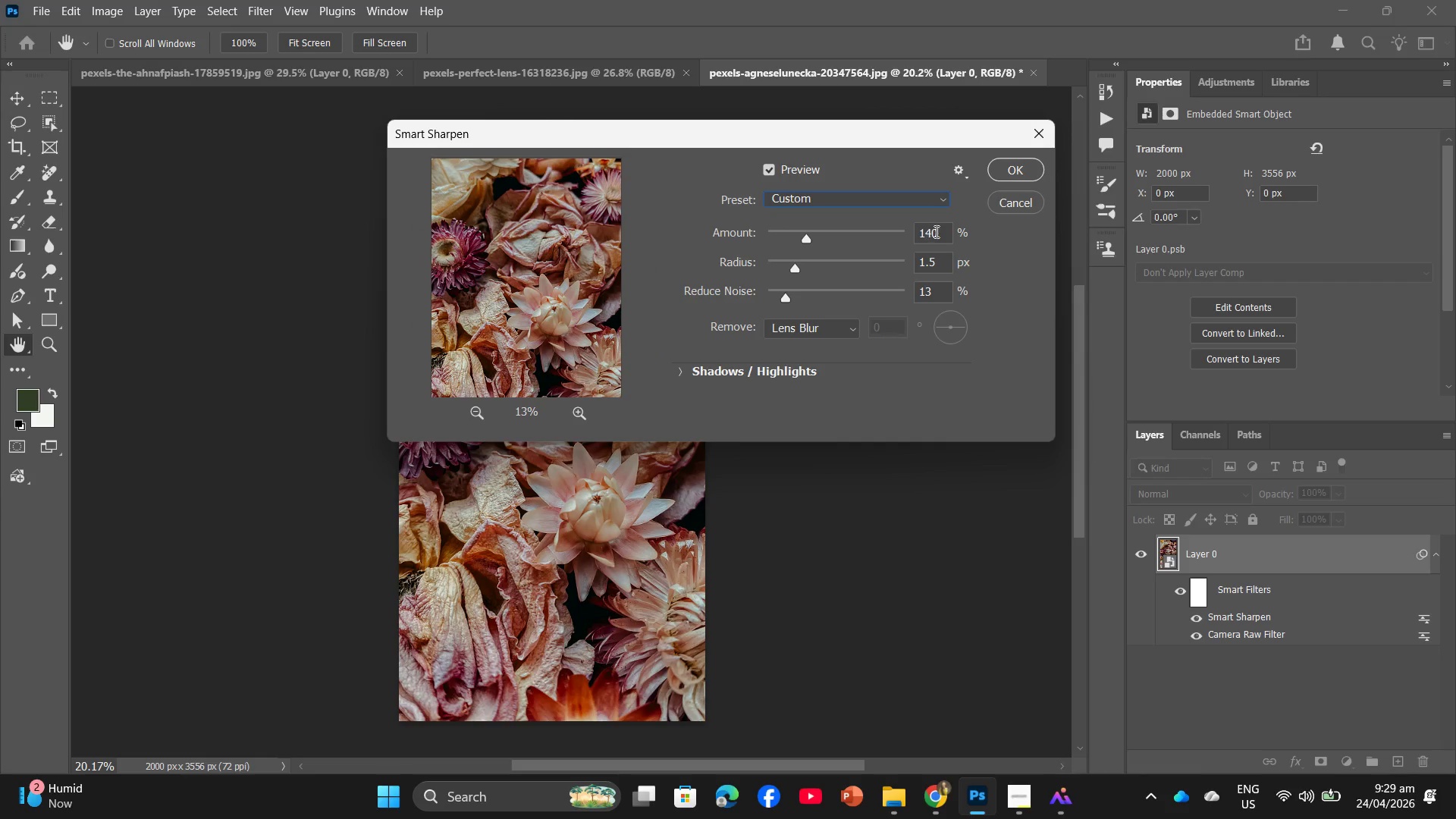 
left_click_drag(start_coordinate=[938, 231], to_coordinate=[916, 233])
 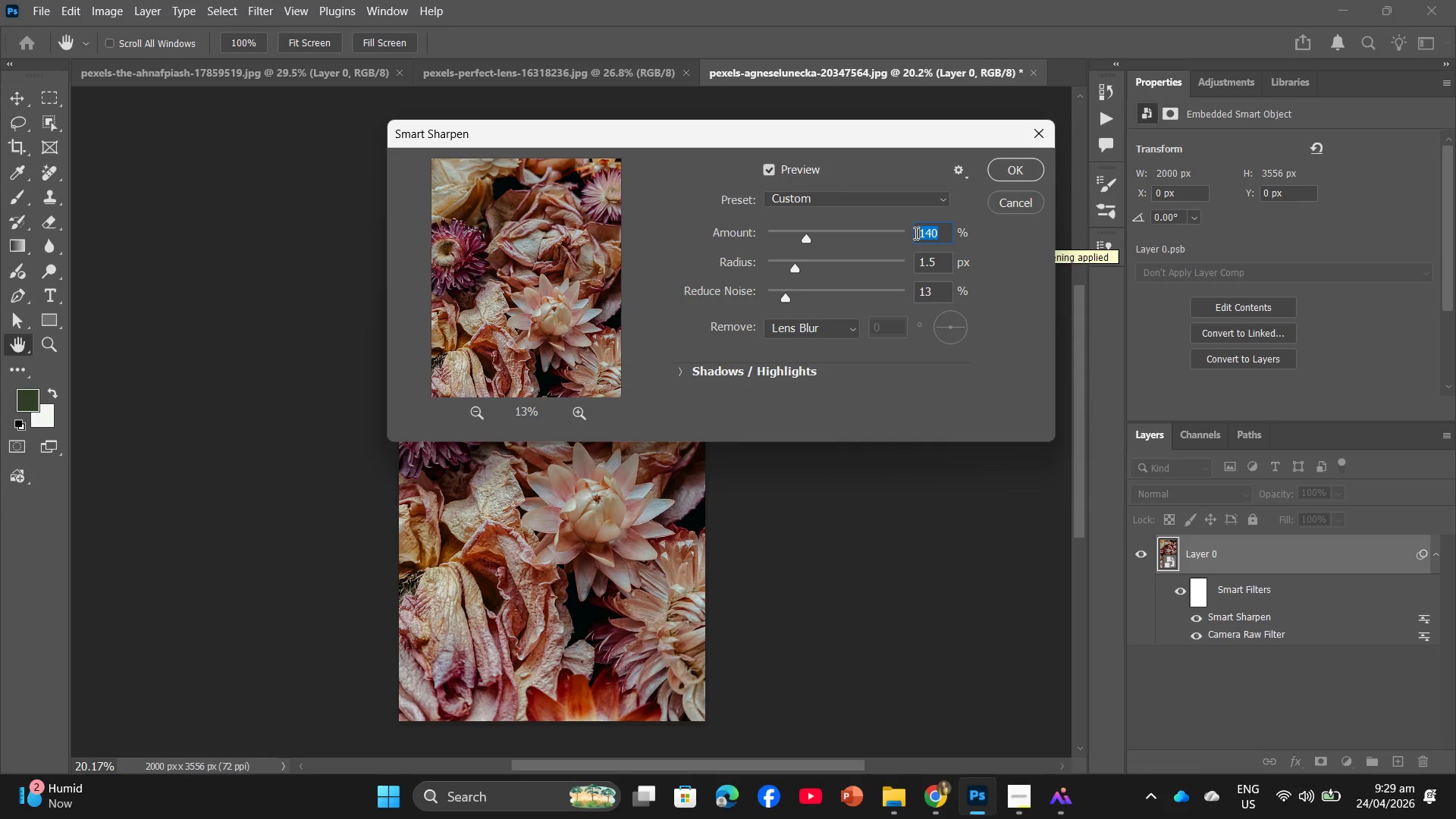 
key(Numpad1)
 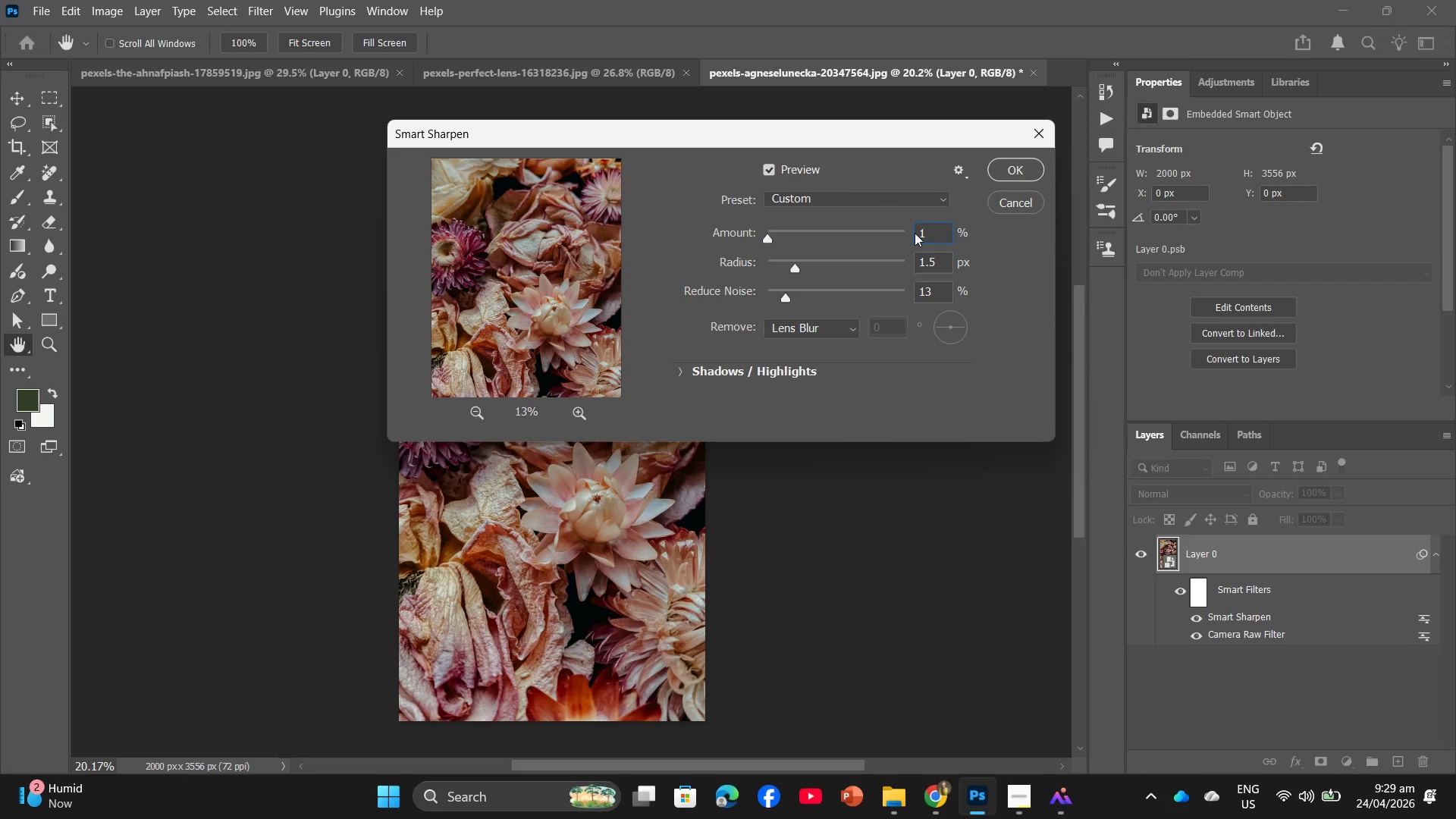 
key(Numpad4)
 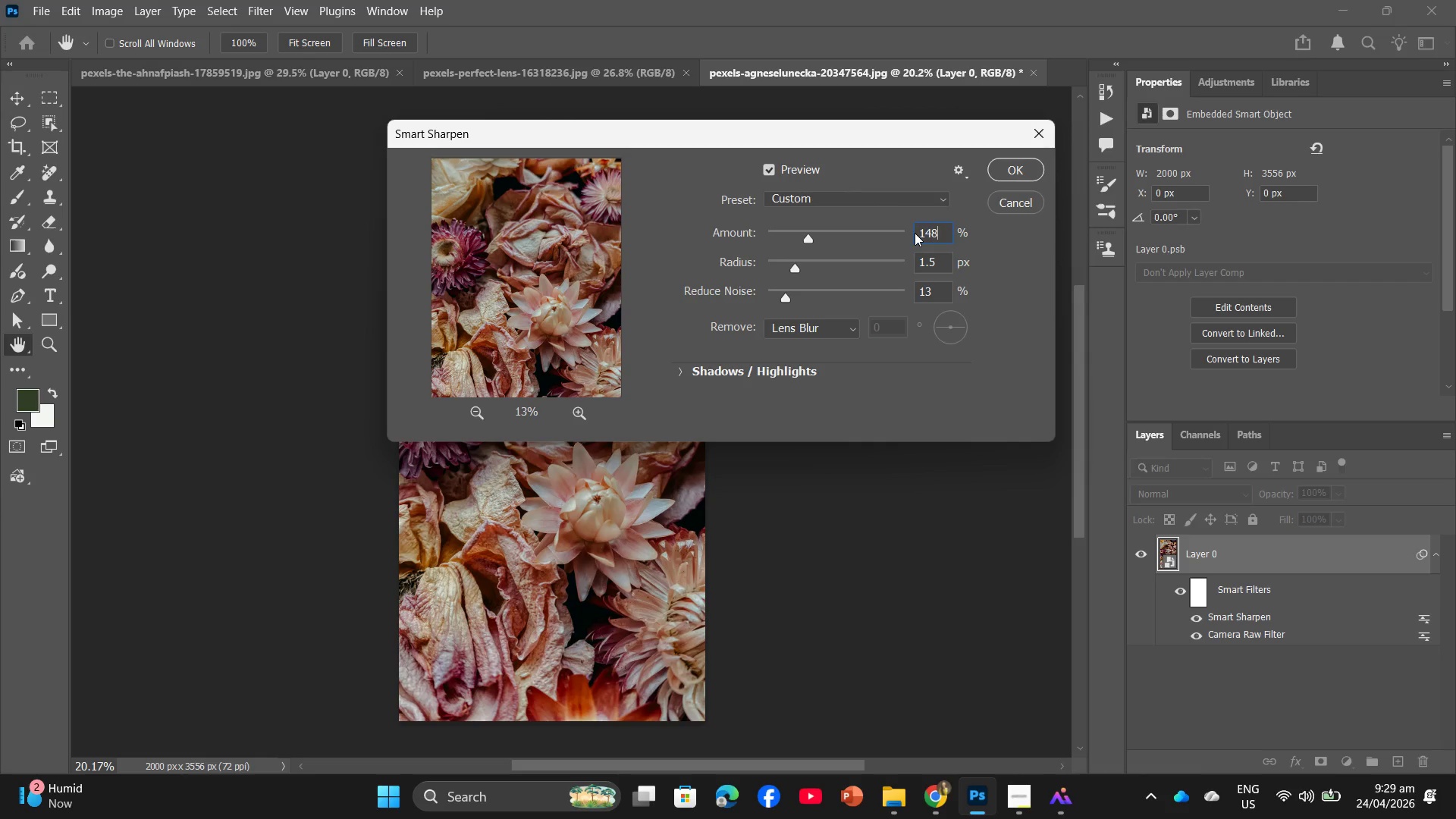 
key(Numpad8)
 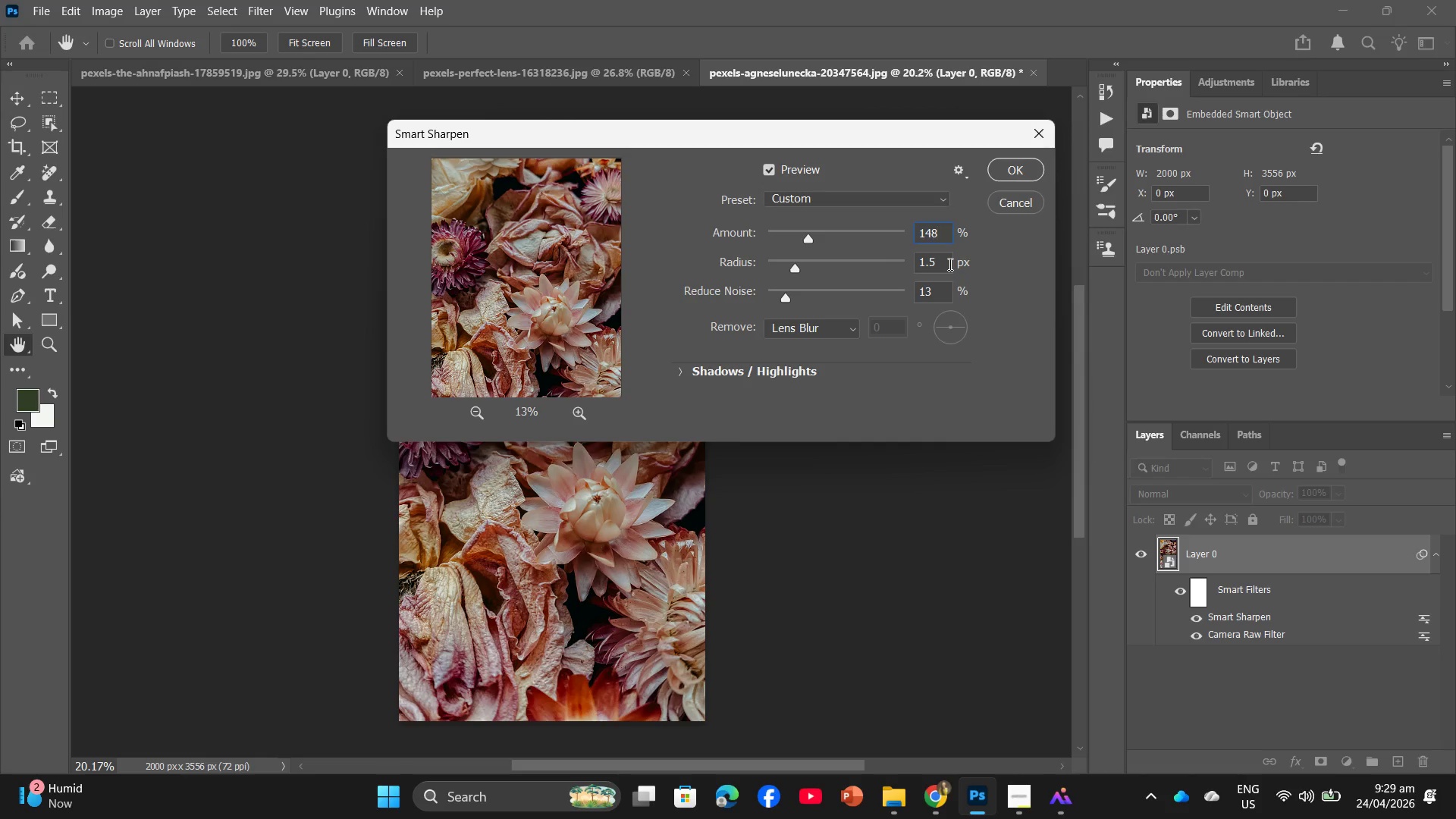 
wait(5.25)
 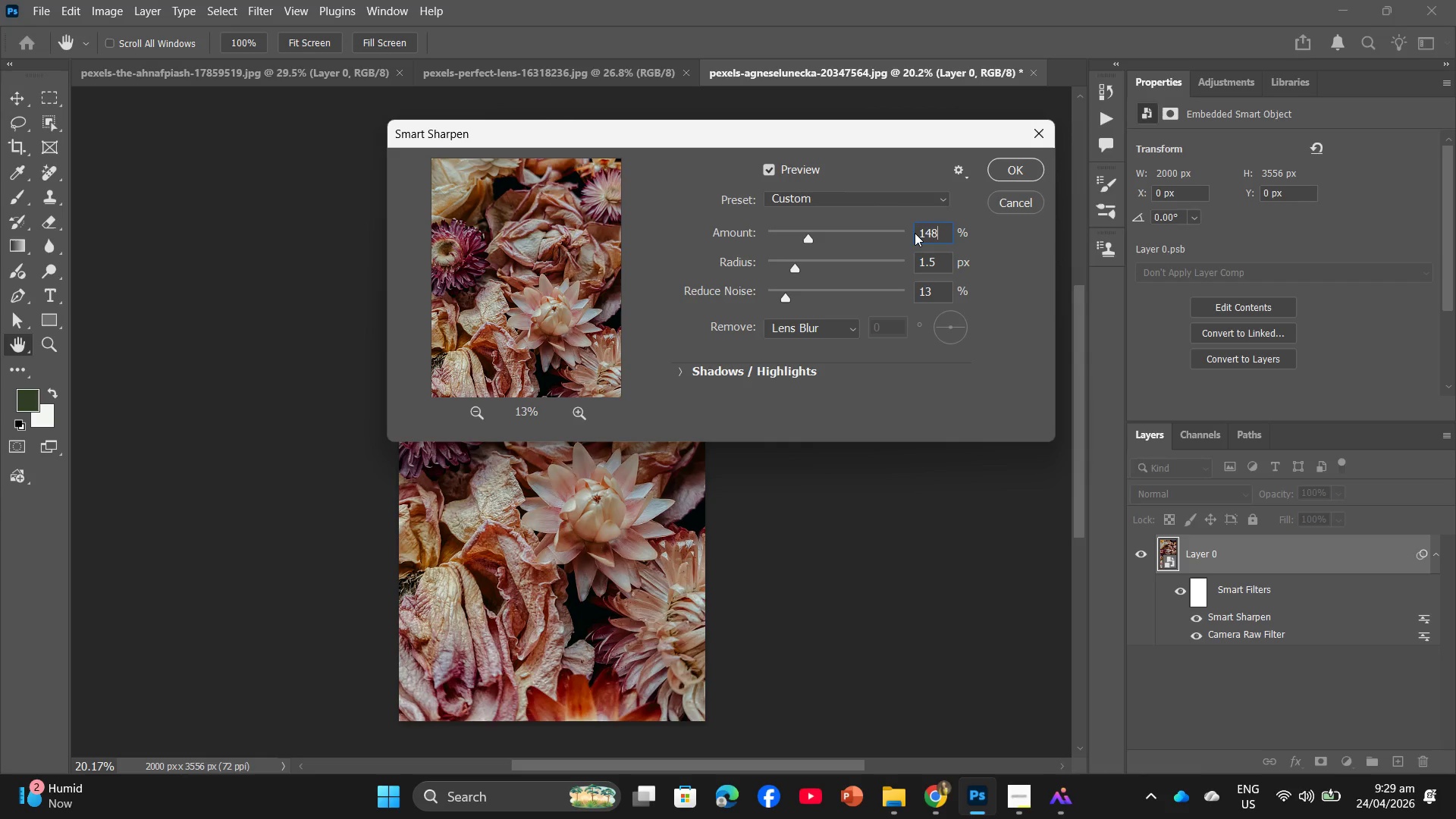 
key(Backspace)
 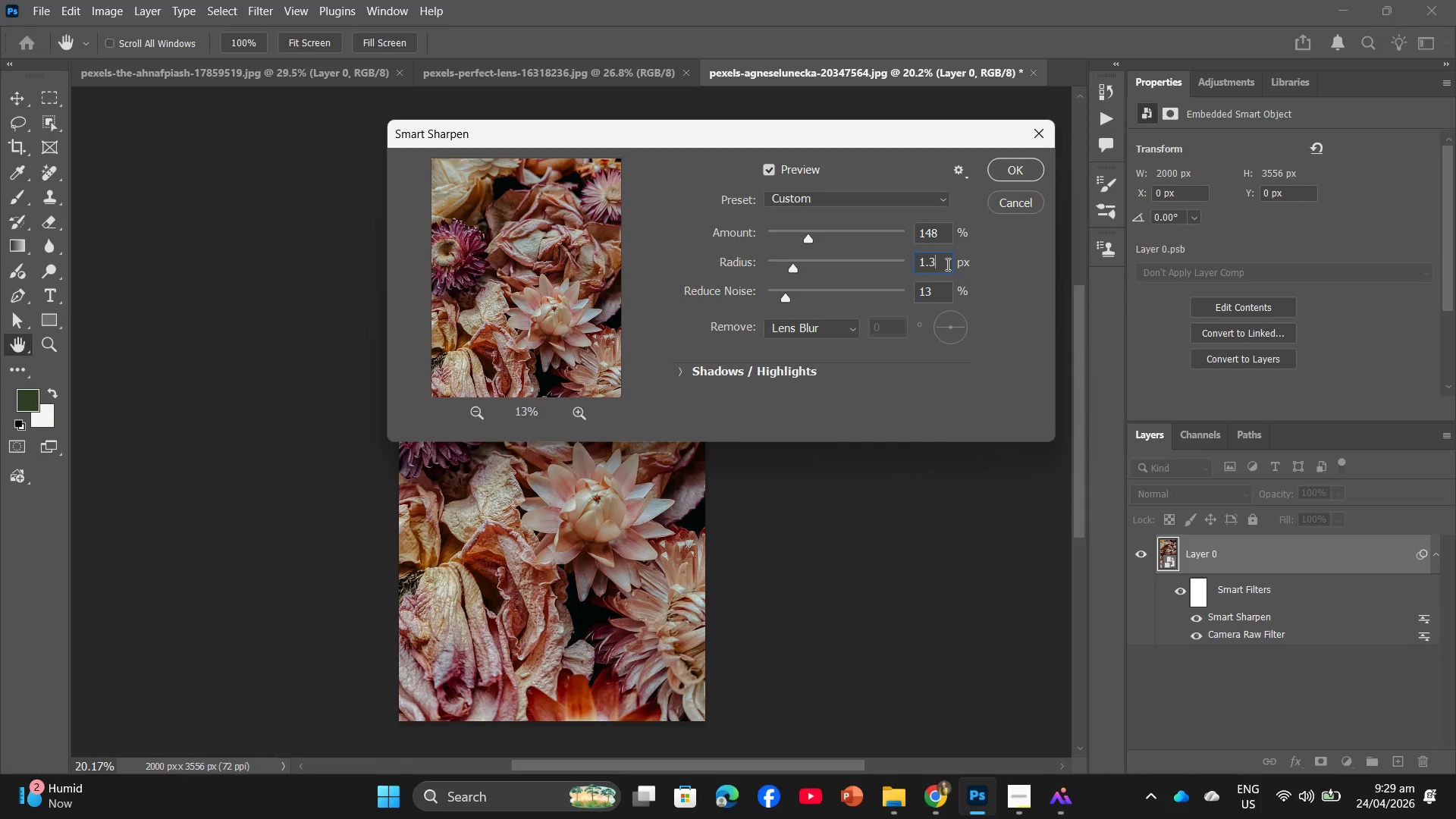 
key(Numpad3)
 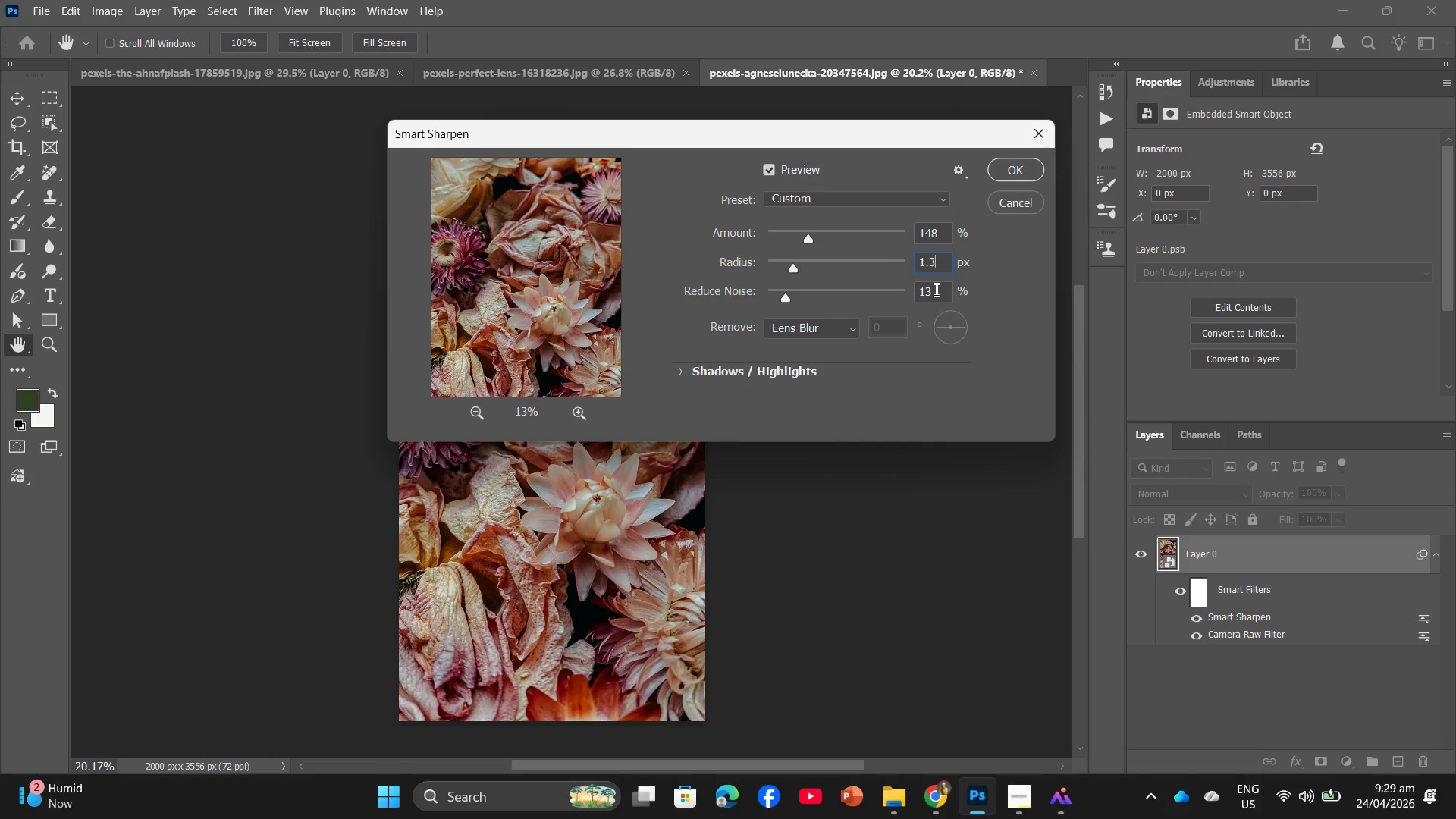 
left_click([935, 289])
 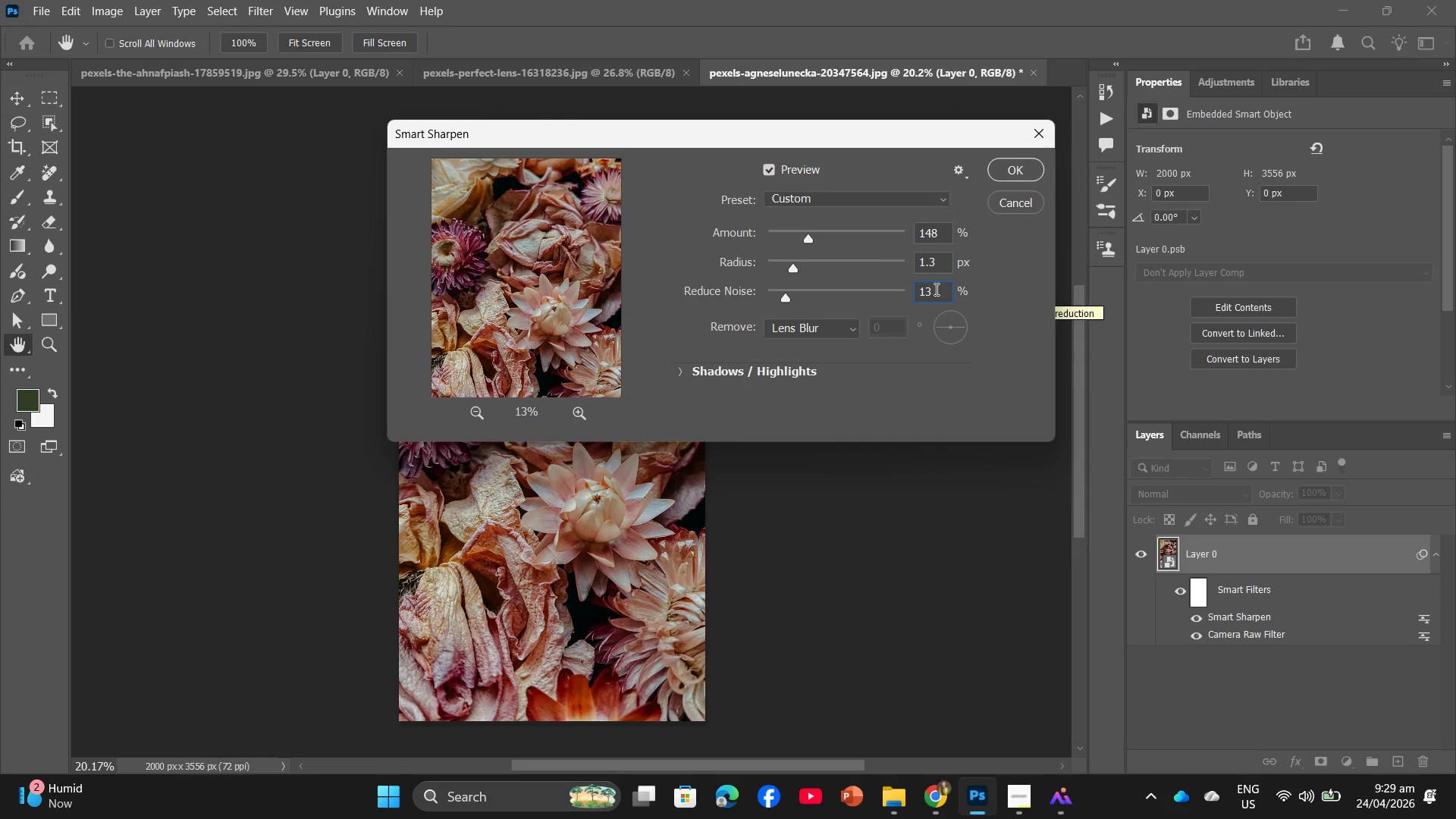 
key(Backspace)
 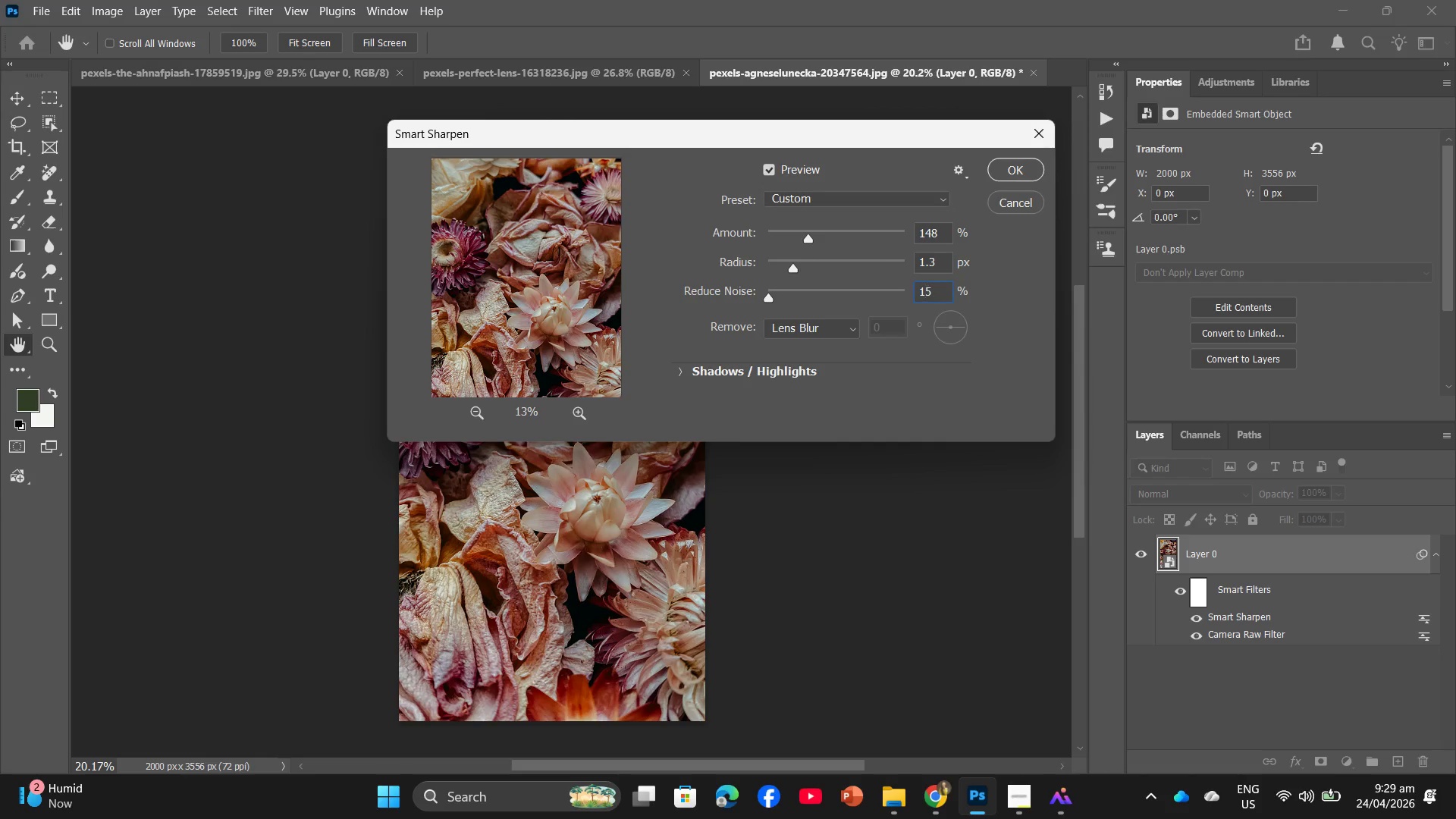 
key(Numpad5)
 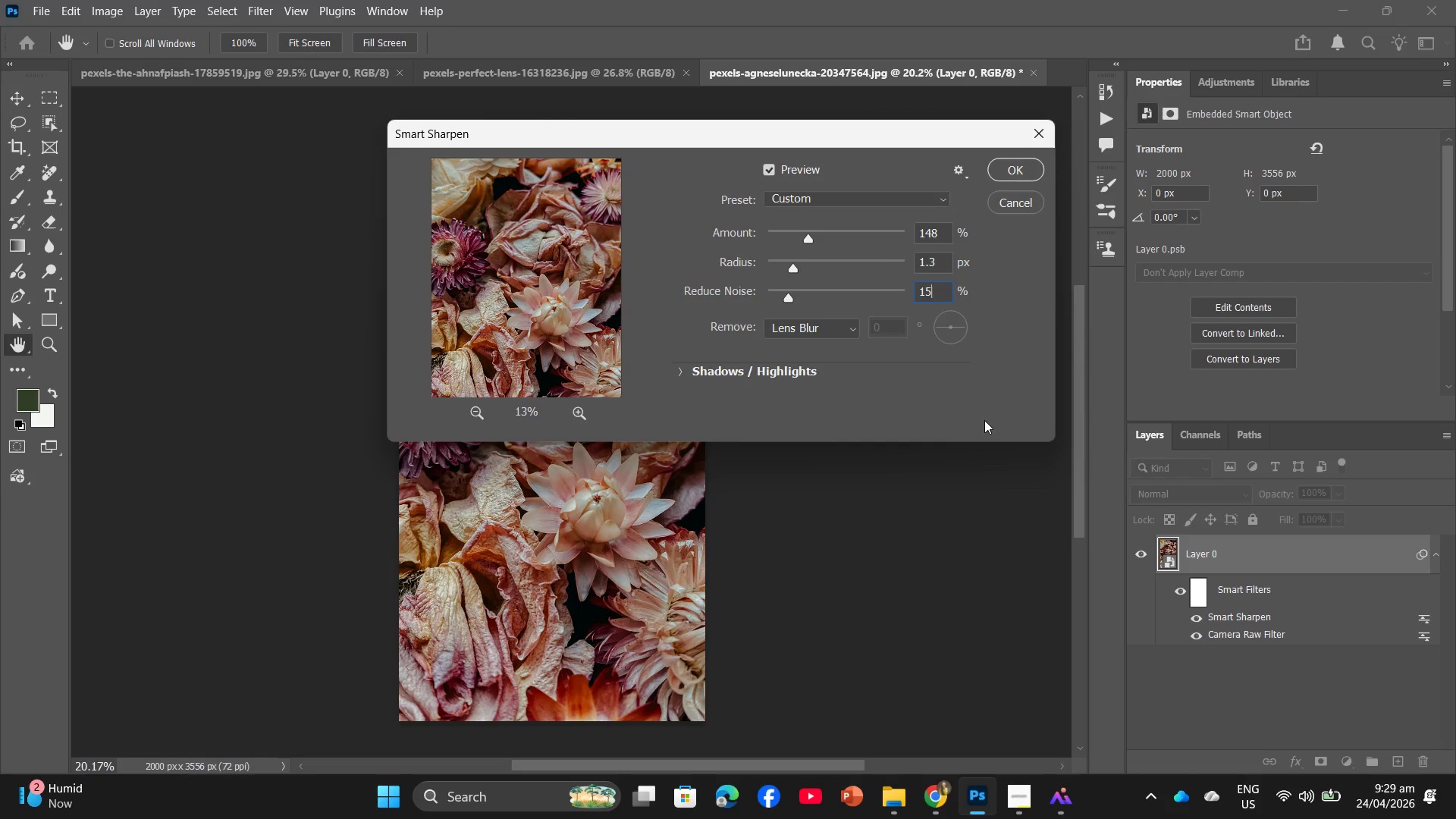 
key(PrintScreen)
 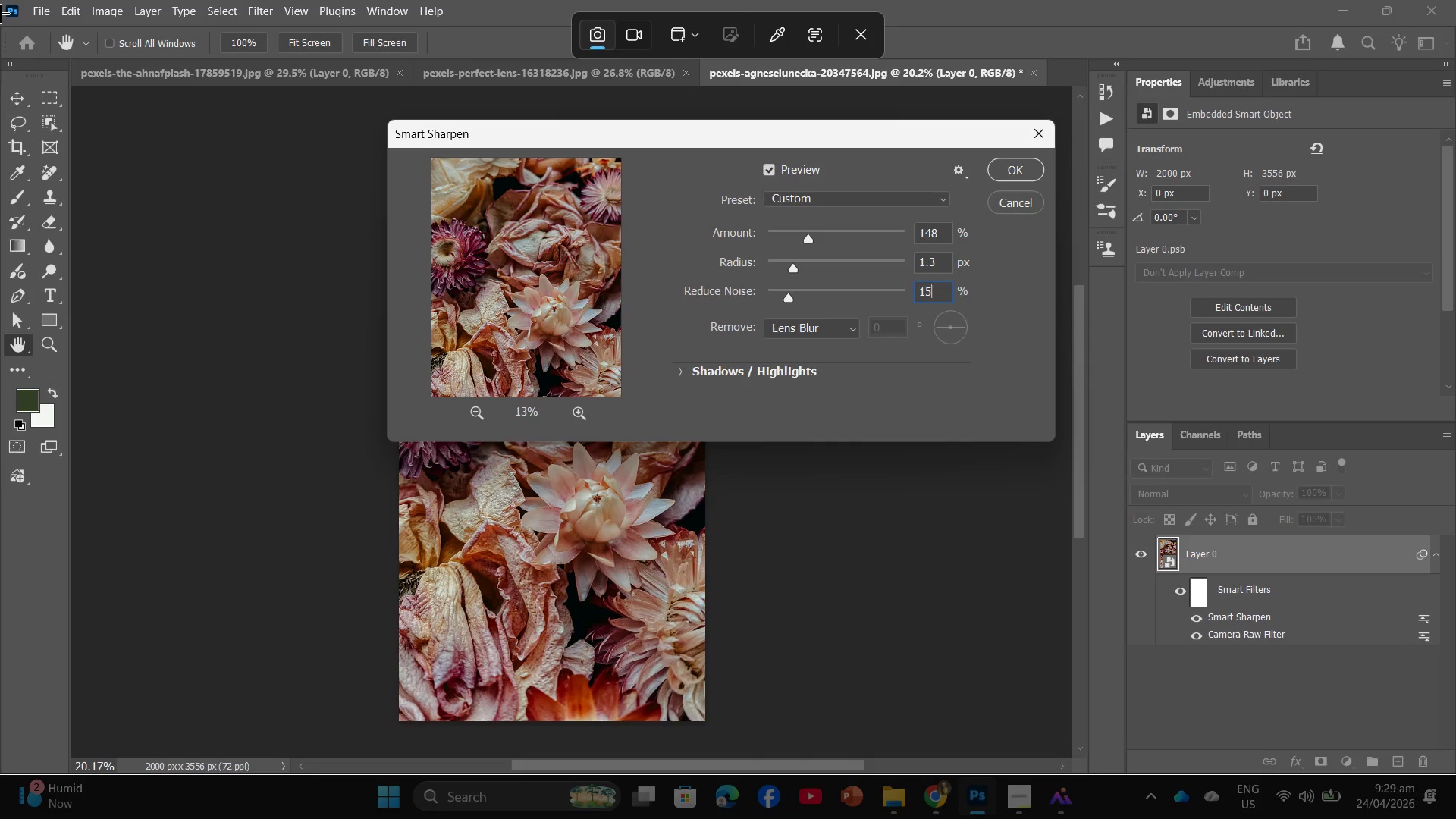 
left_click_drag(start_coordinate=[1, 5], to_coordinate=[1455, 777])
 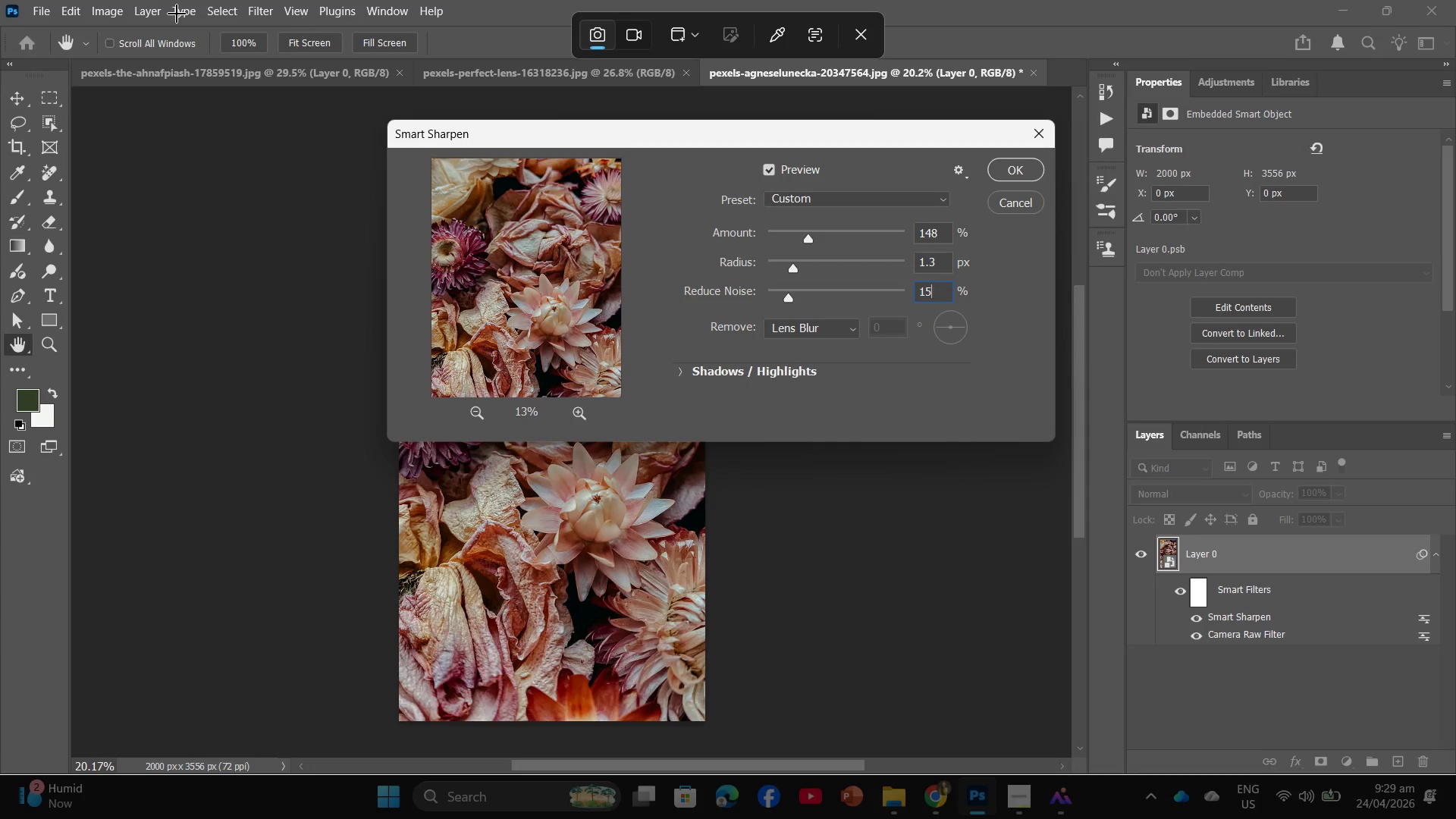 
left_click_drag(start_coordinate=[3, 1], to_coordinate=[1452, 760])
 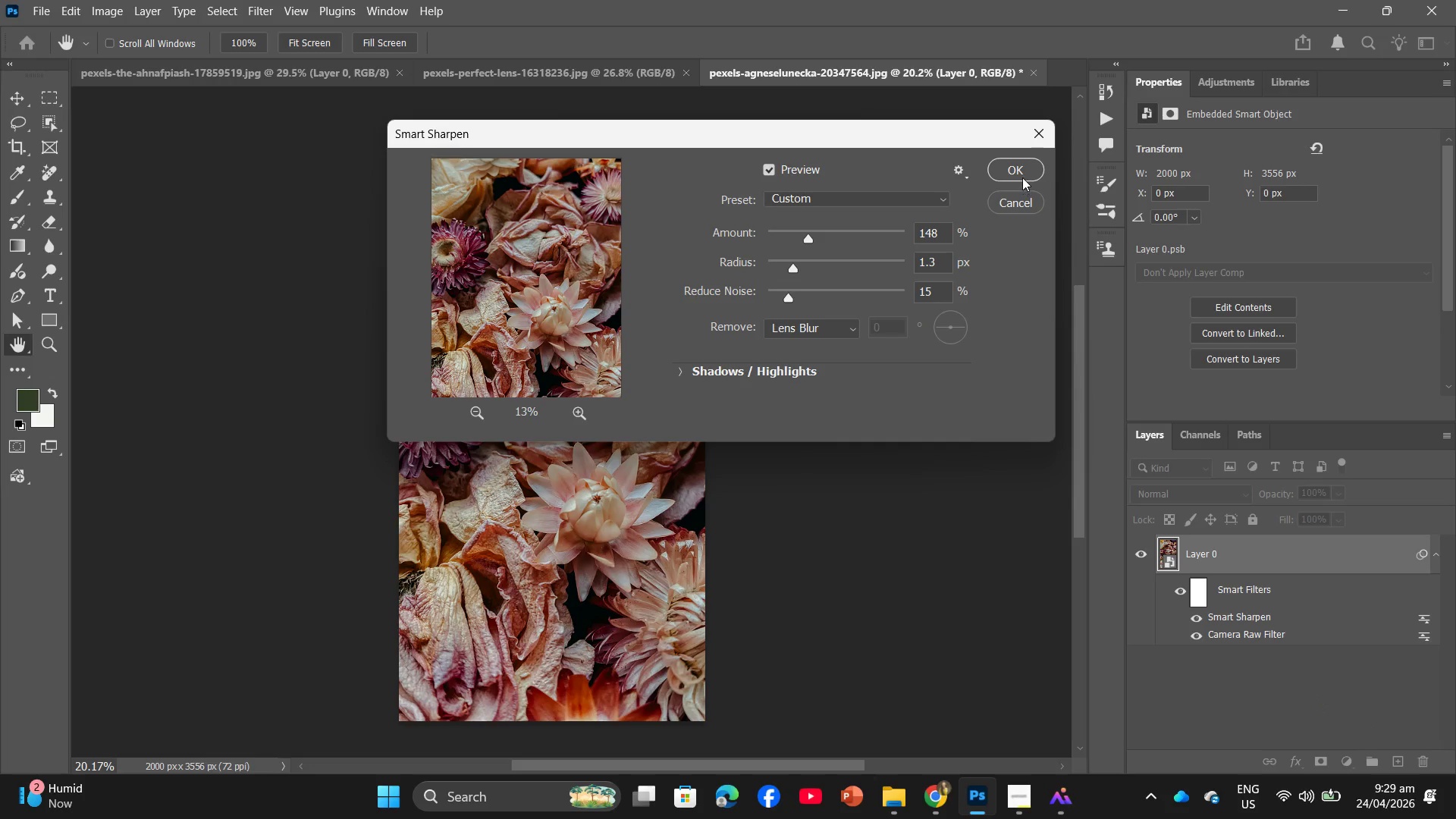 
left_click([1021, 177])
 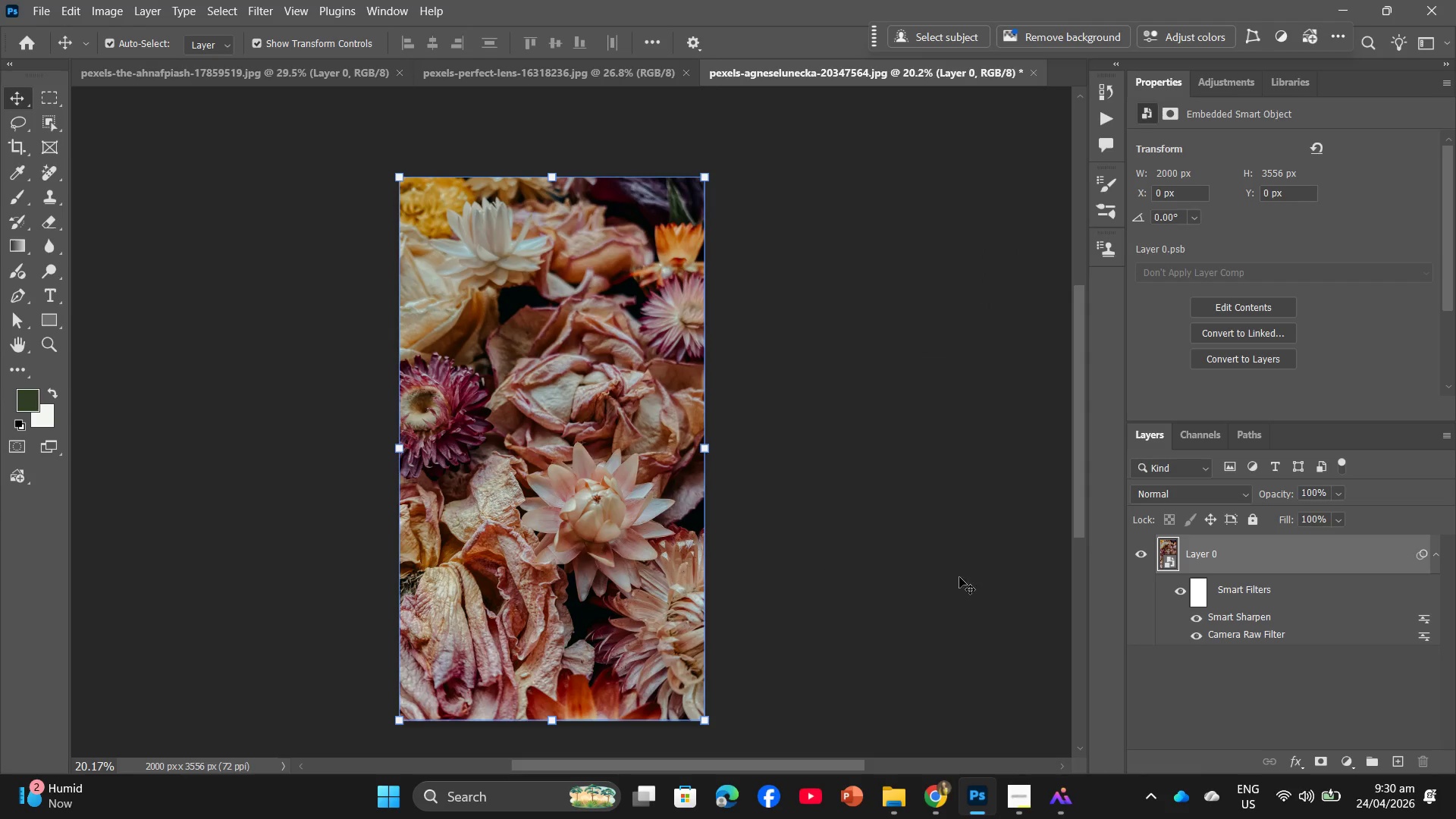 
wait(5.47)
 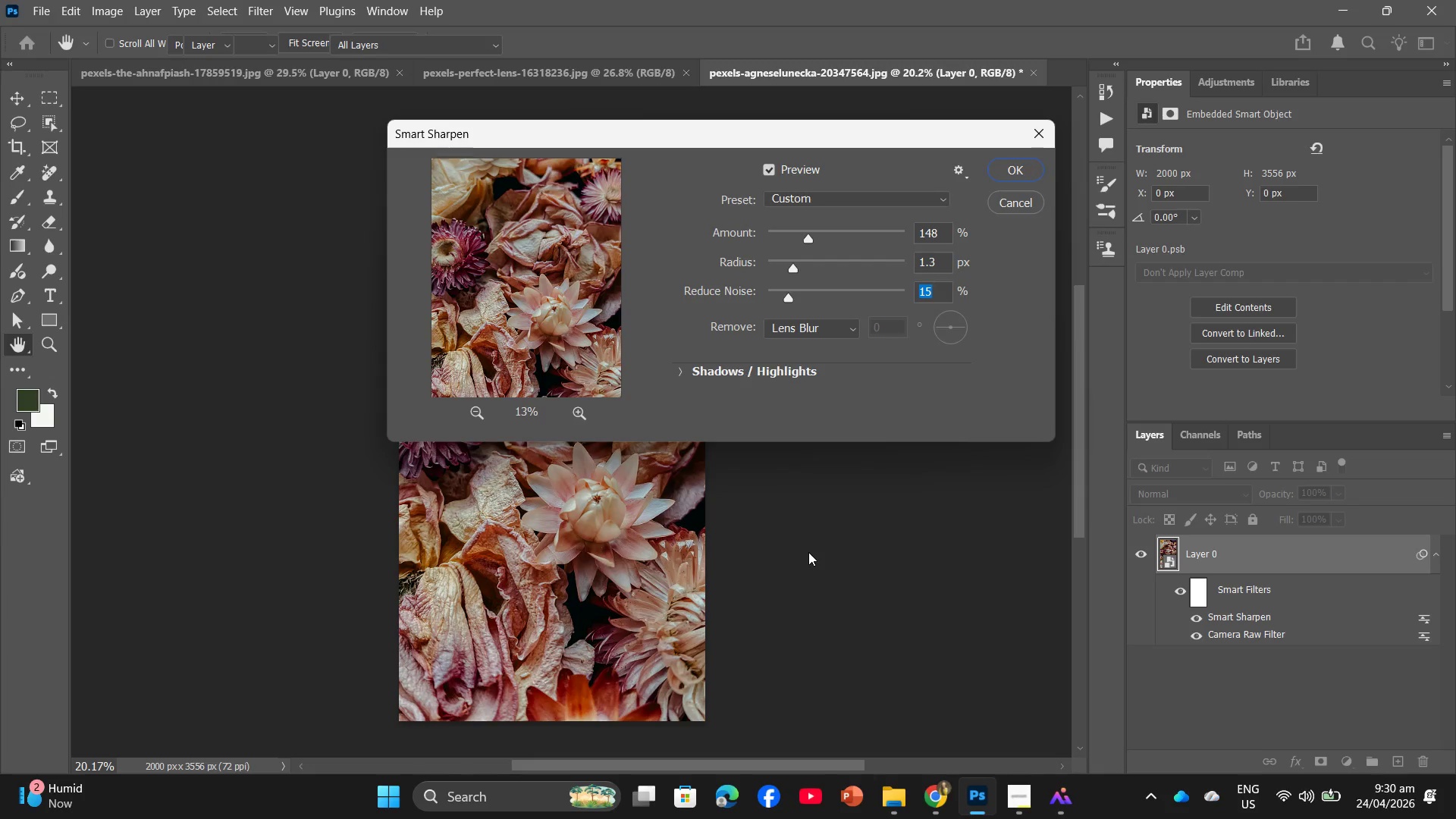 
left_click([1178, 594])
 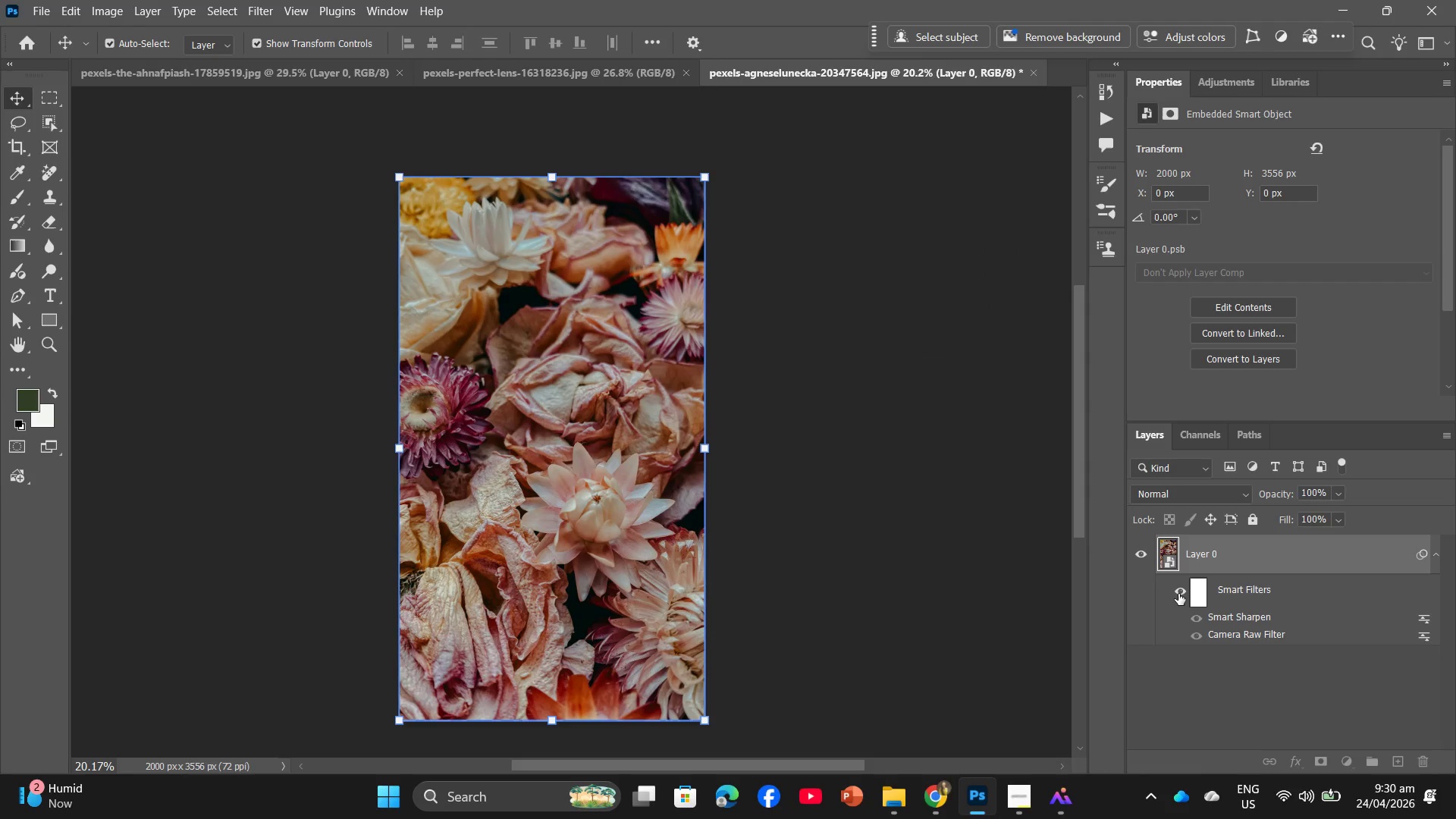 
left_click([1178, 594])
 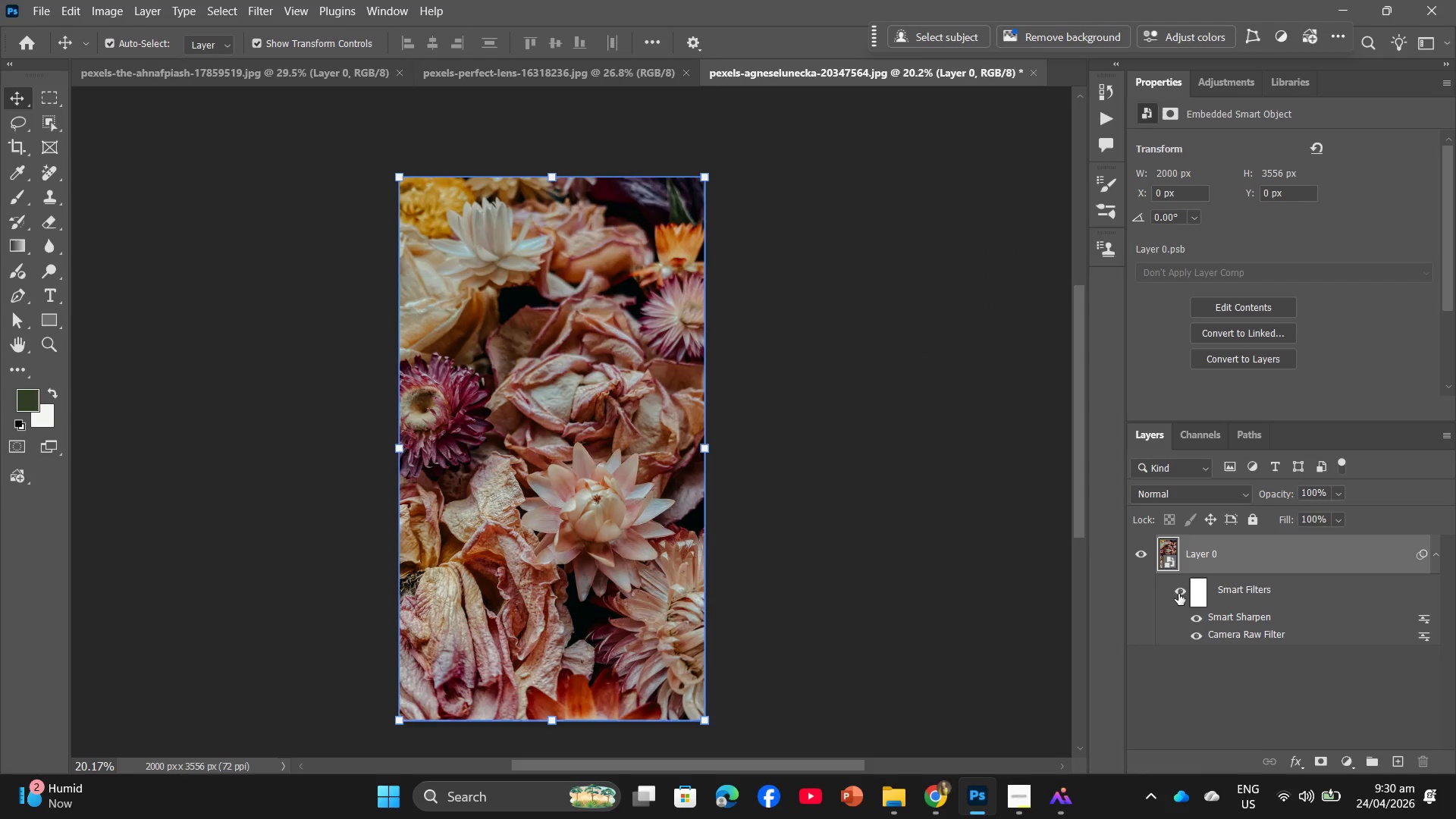 
left_click([1178, 594])
 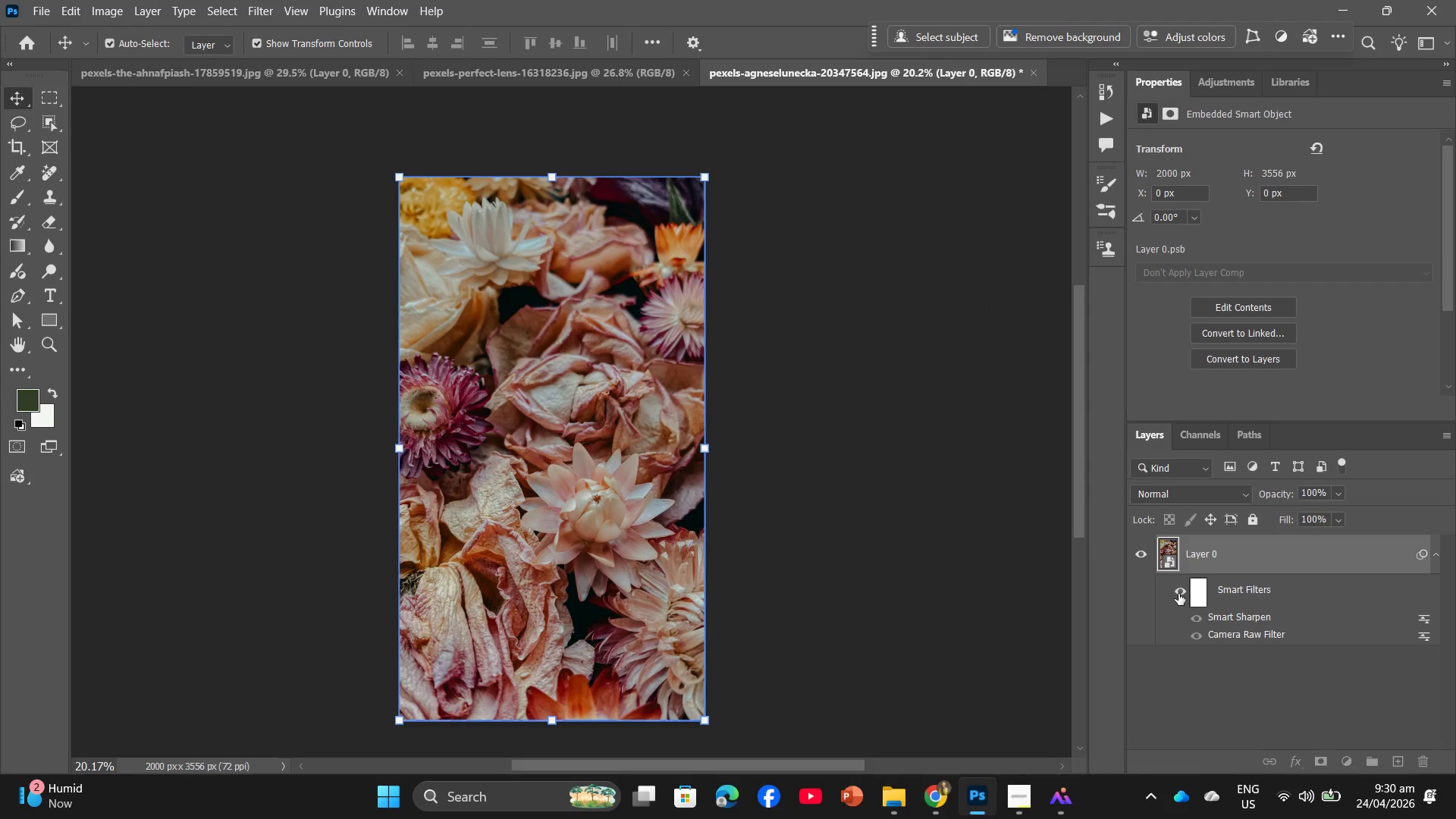 
left_click([1178, 594])
 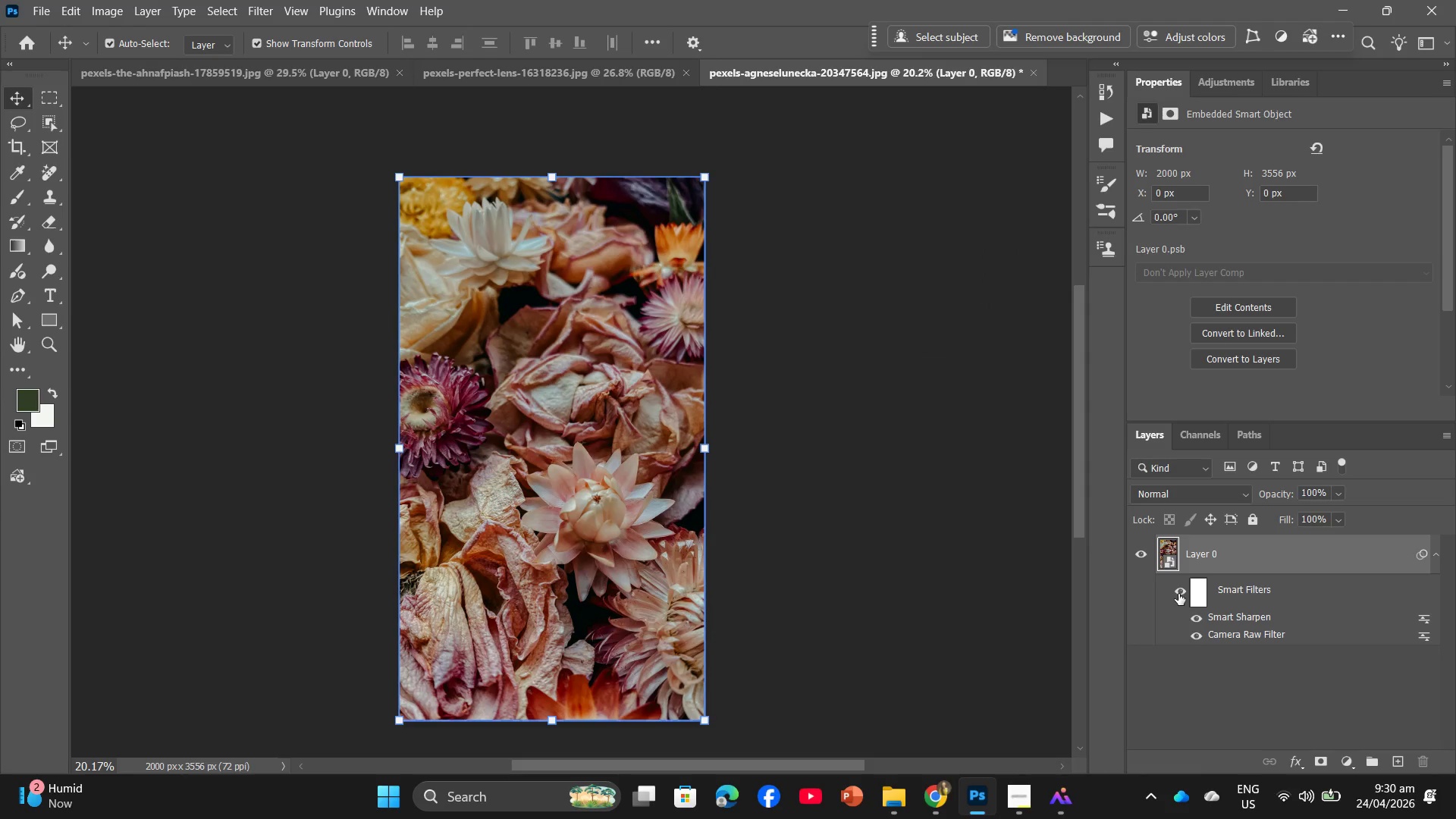 
left_click([1178, 594])
 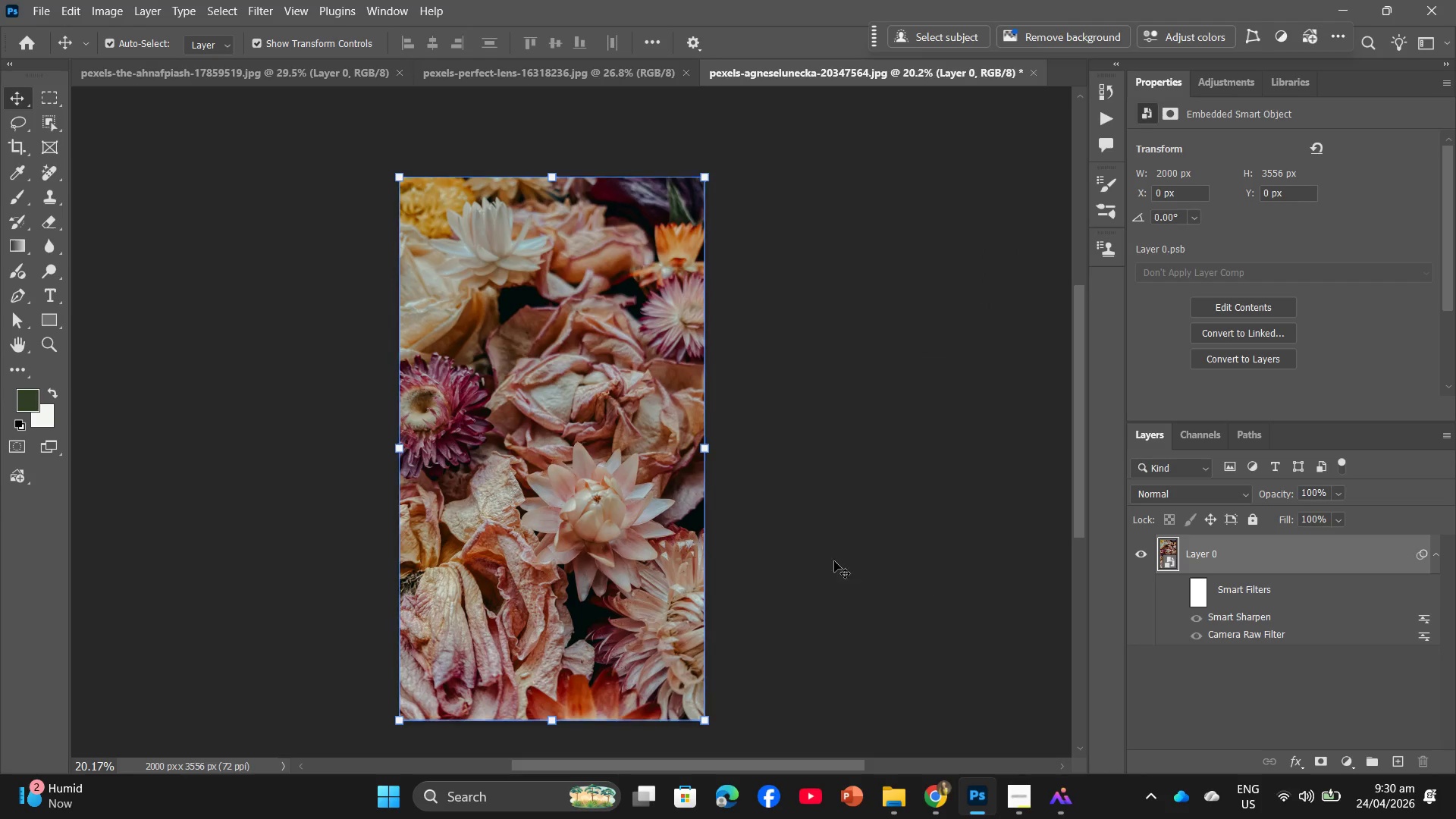 
scroll: coordinate [821, 555], scroll_direction: down, amount: 2.0
 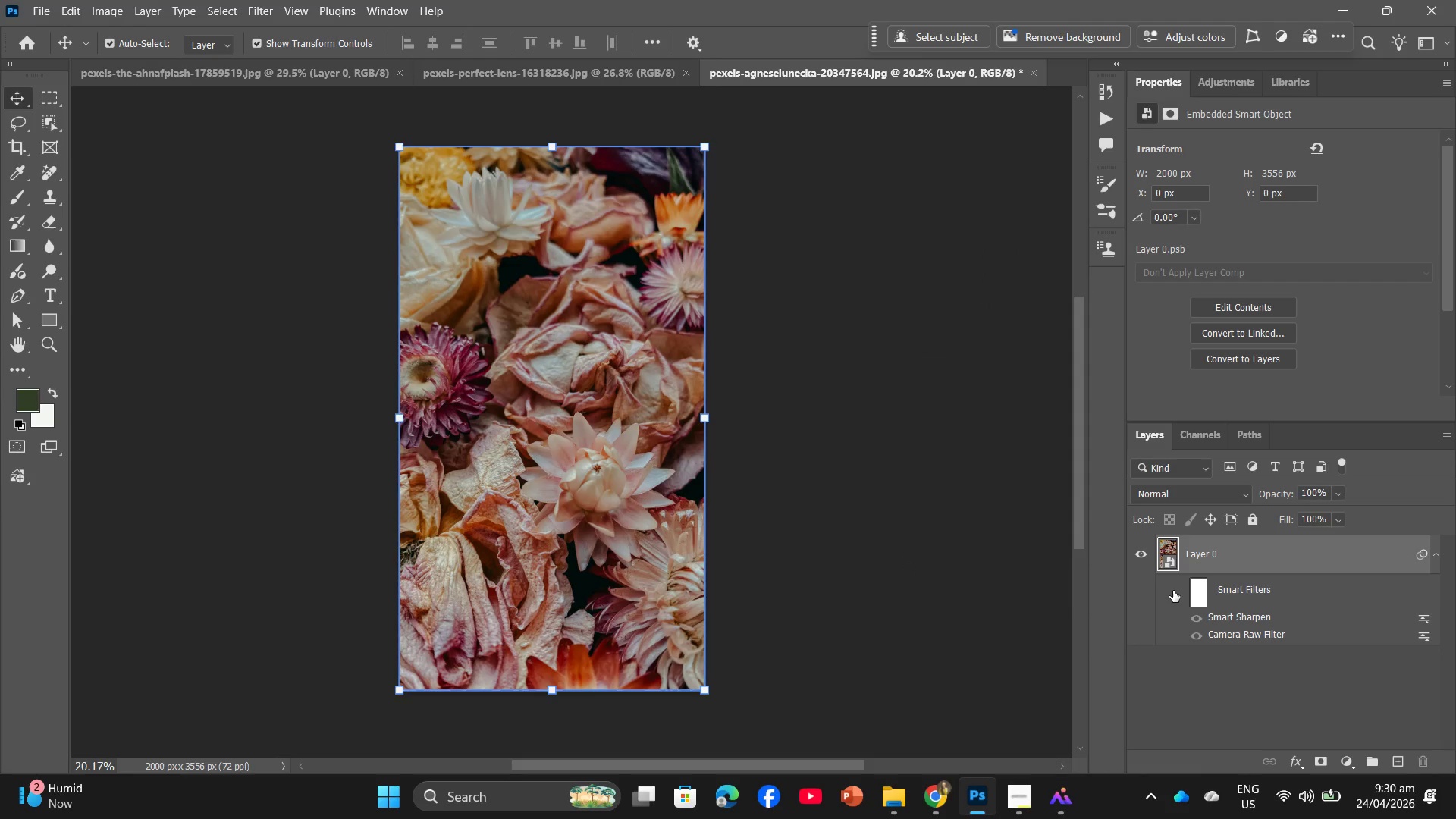 
left_click([1182, 591])
 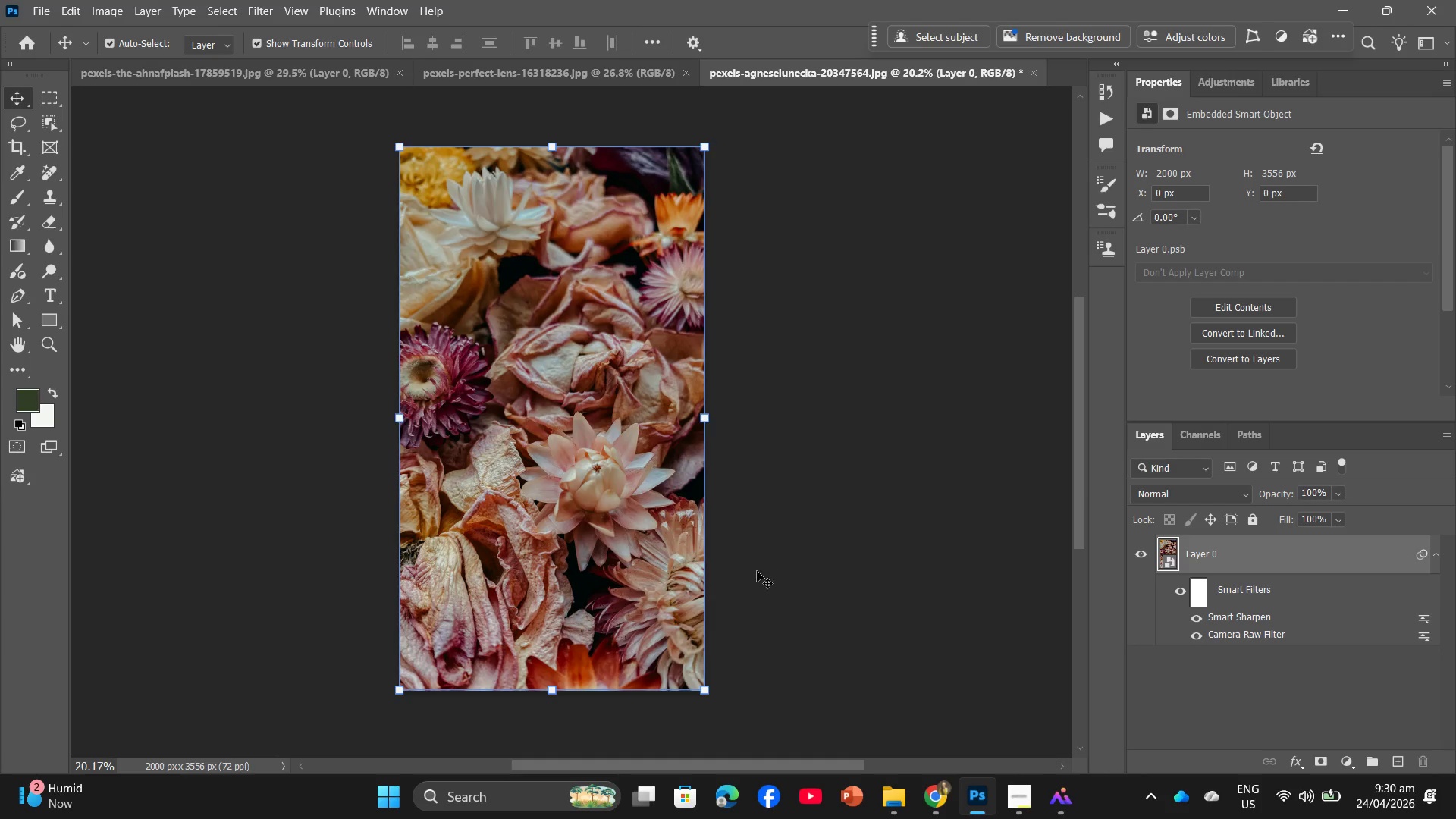 
key(Alt+Control+Shift+W)
 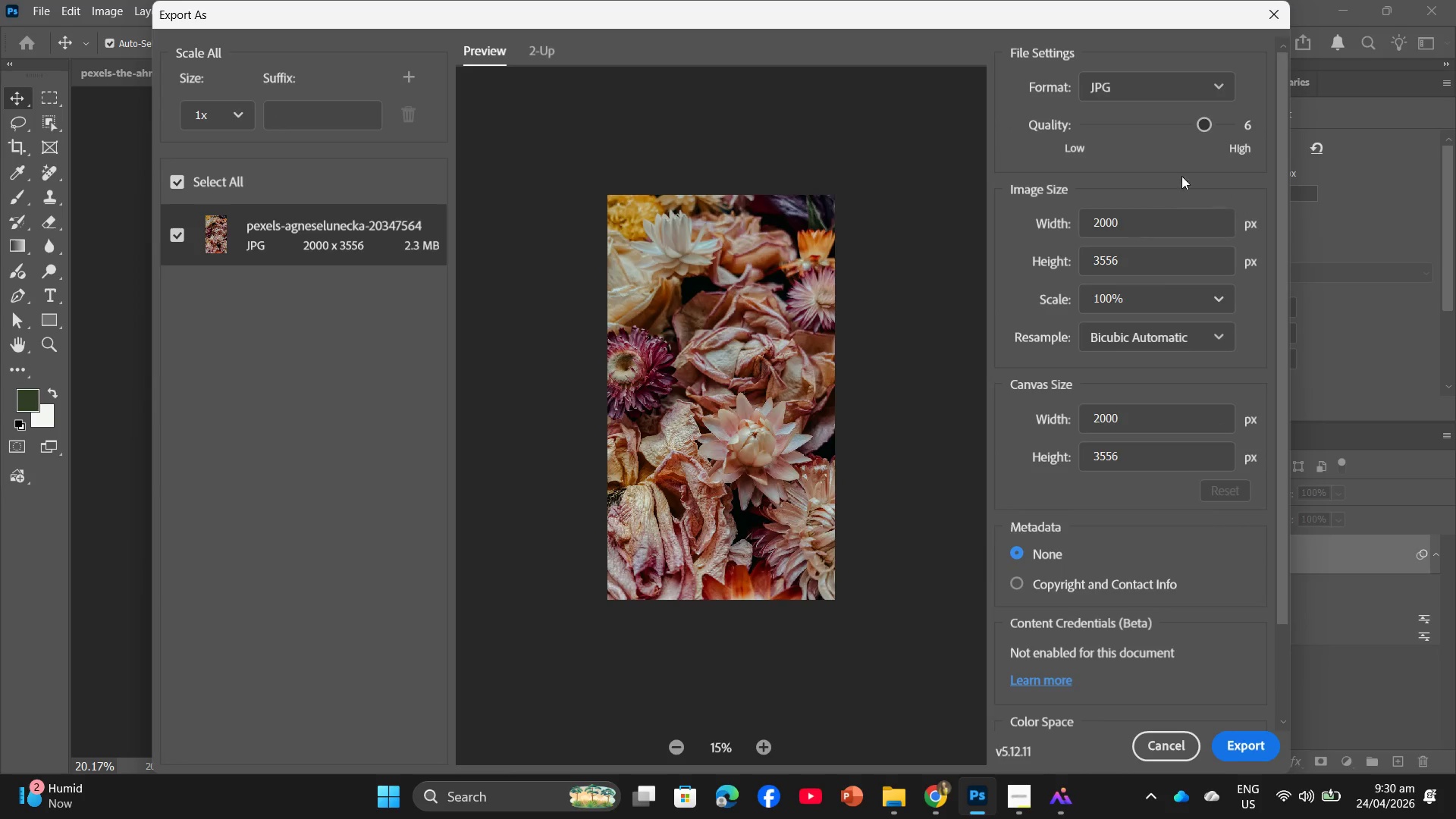 
left_click_drag(start_coordinate=[1212, 125], to_coordinate=[1260, 125])
 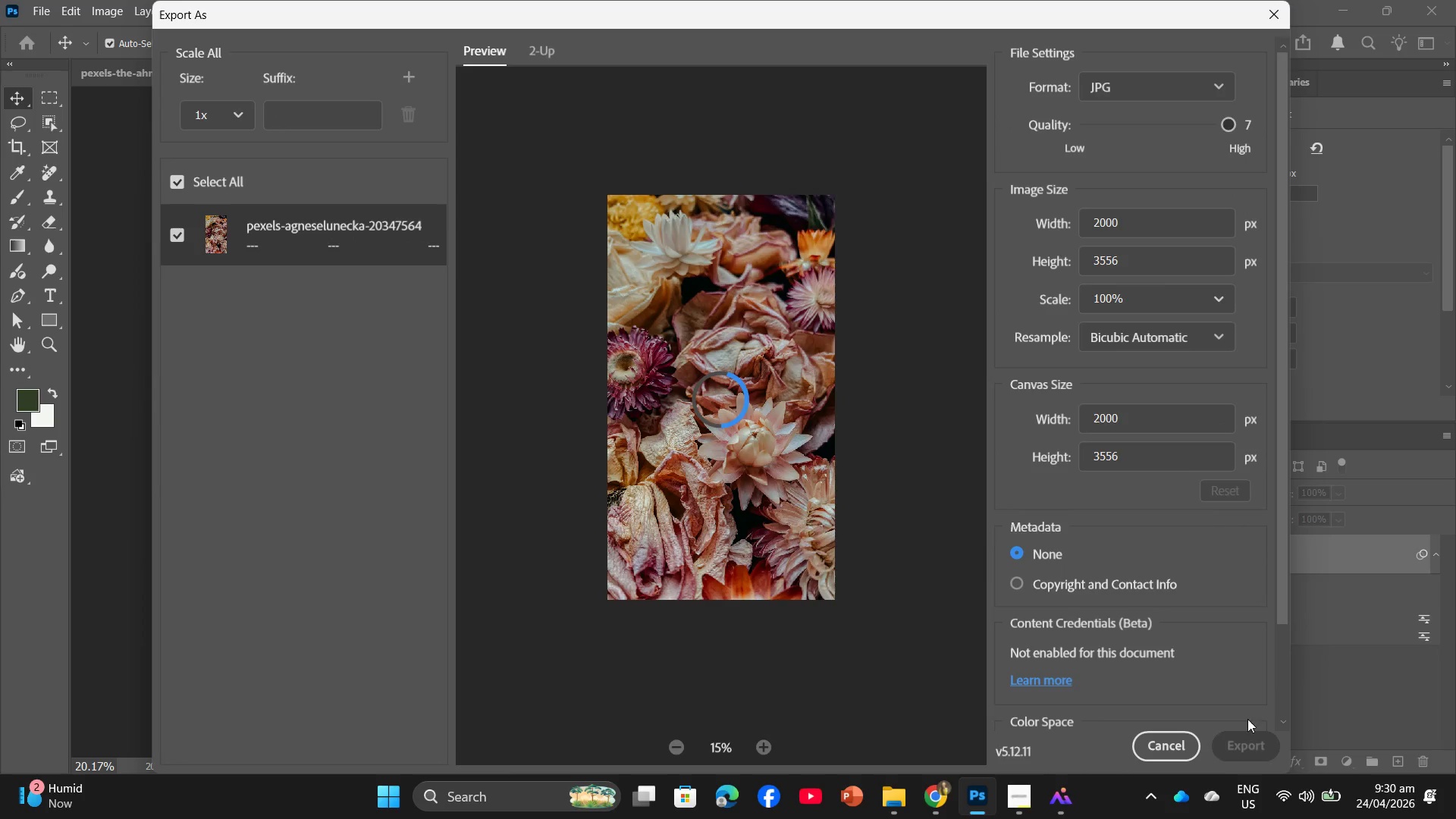 
left_click([1244, 738])
 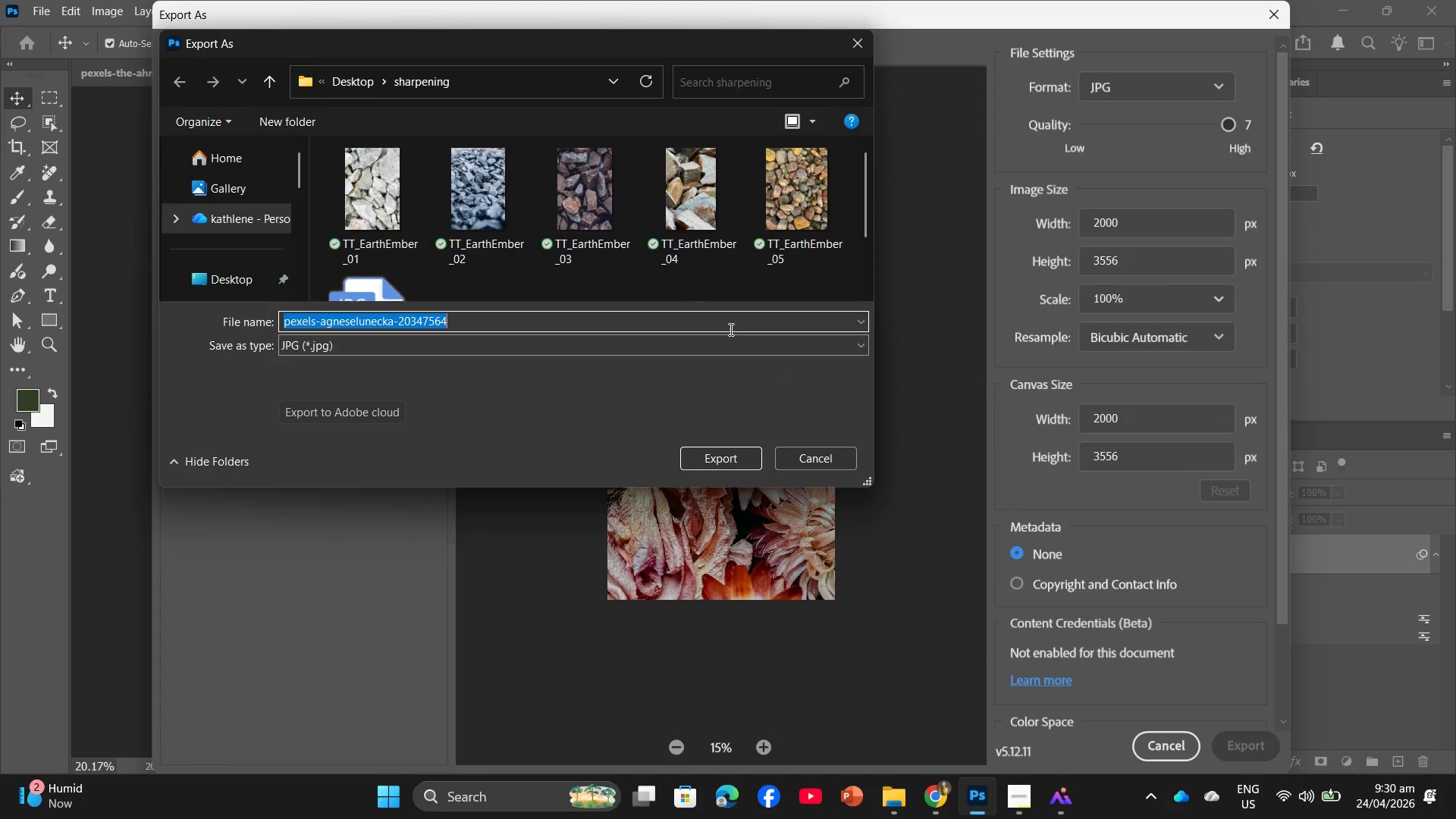 
scroll: coordinate [527, 242], scroll_direction: down, amount: 1.0
 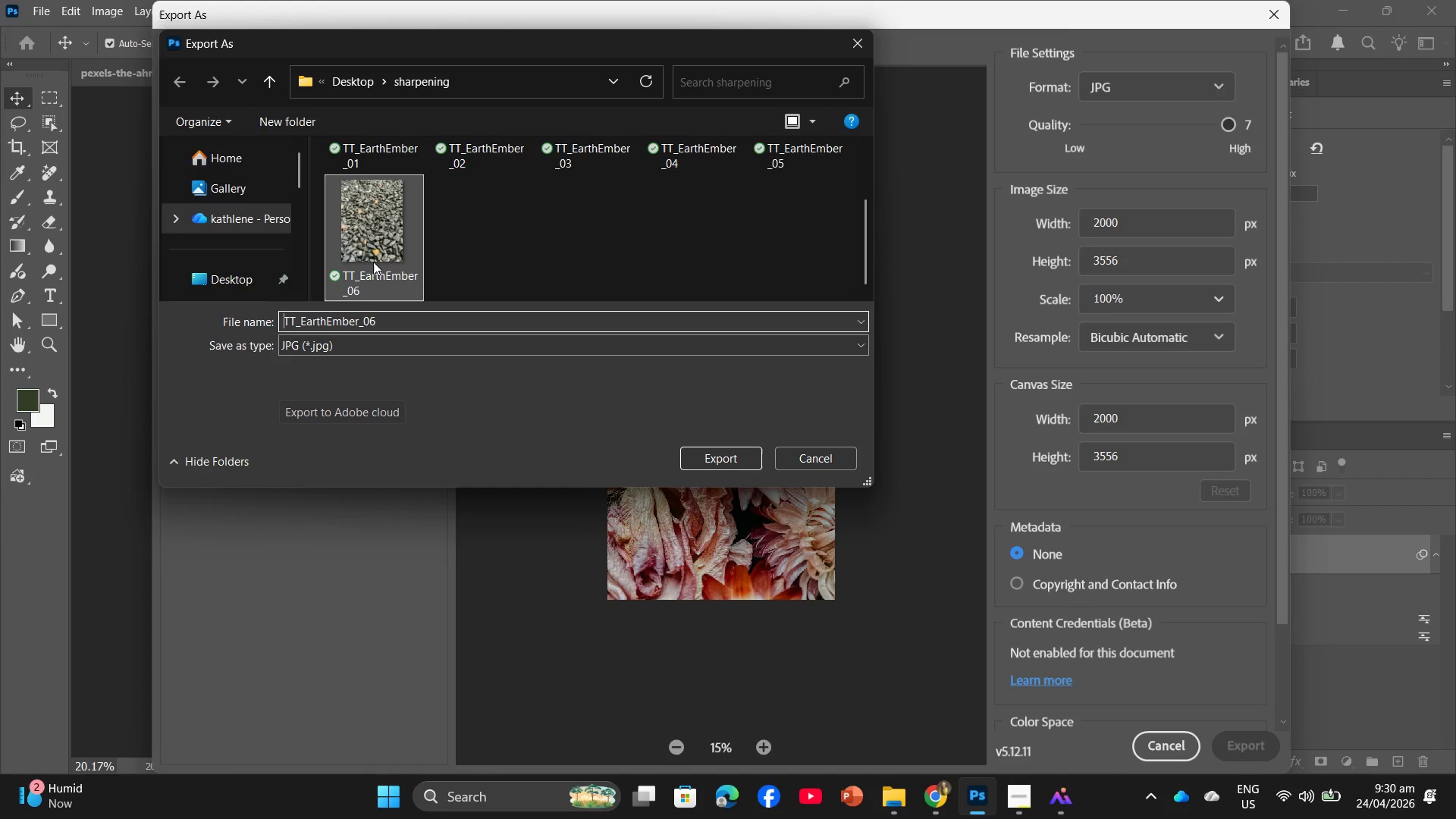 
left_click([373, 262])
 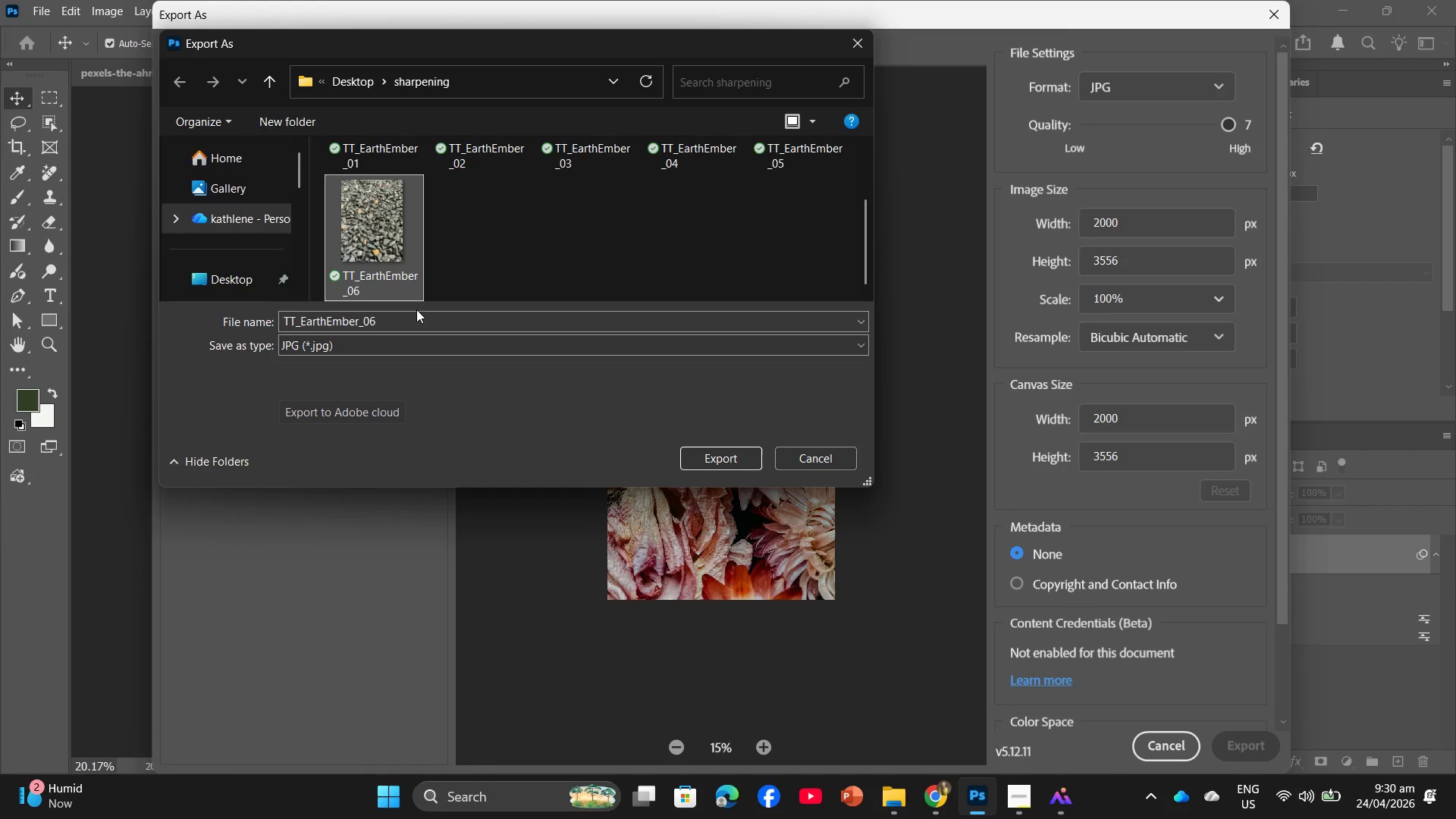 
left_click([416, 309])
 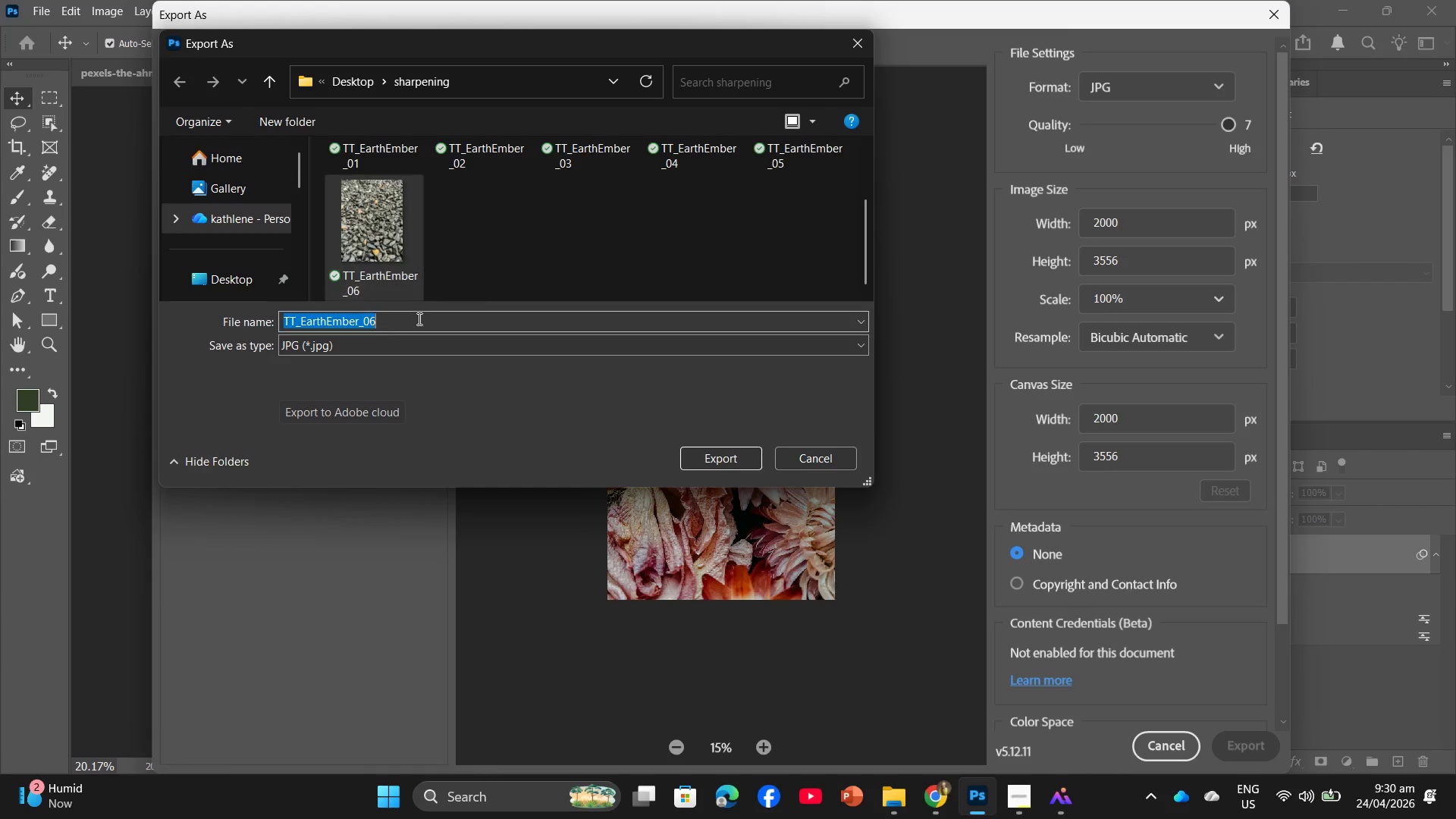 
left_click([418, 318])
 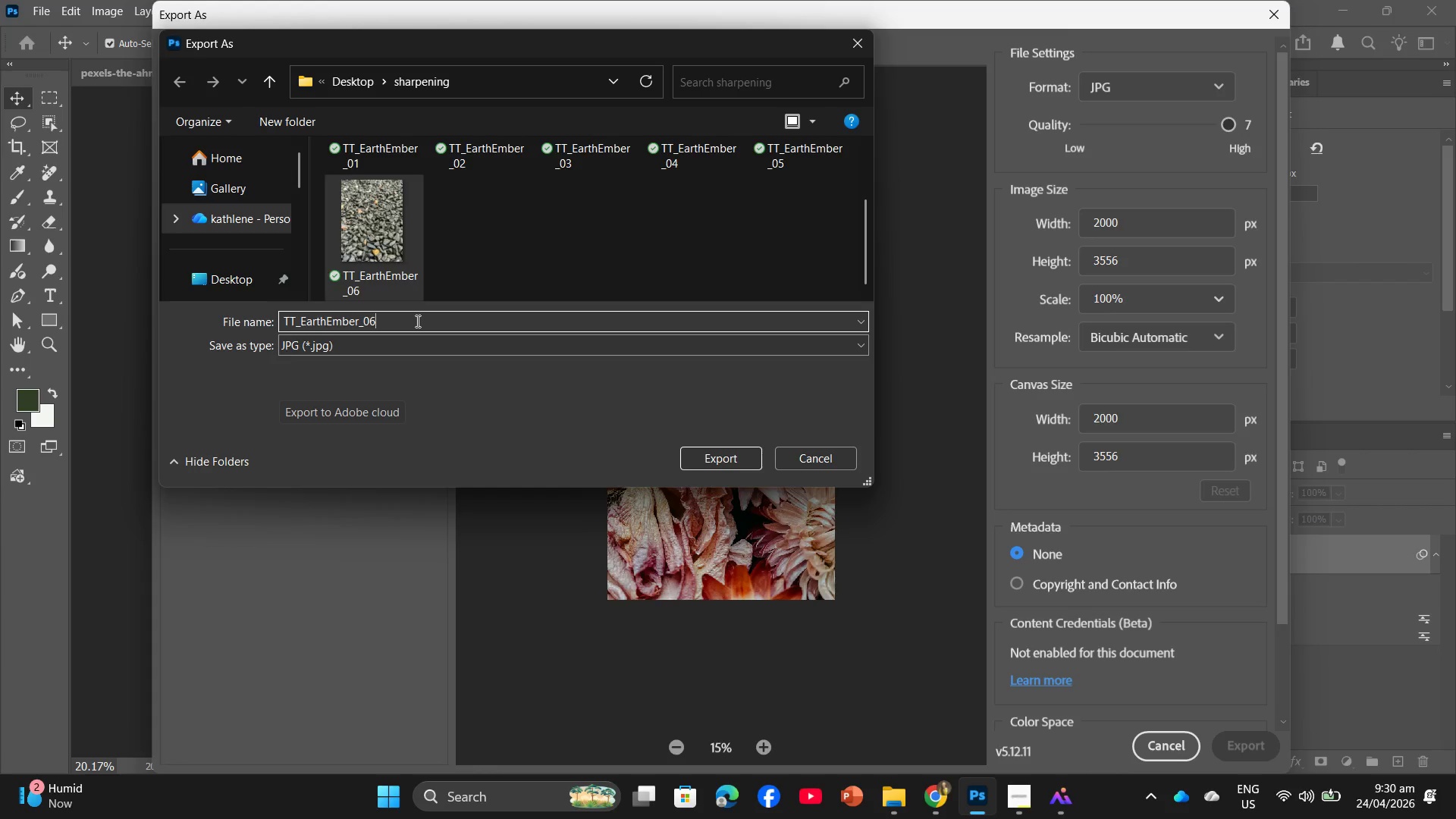 
key(Backspace)
 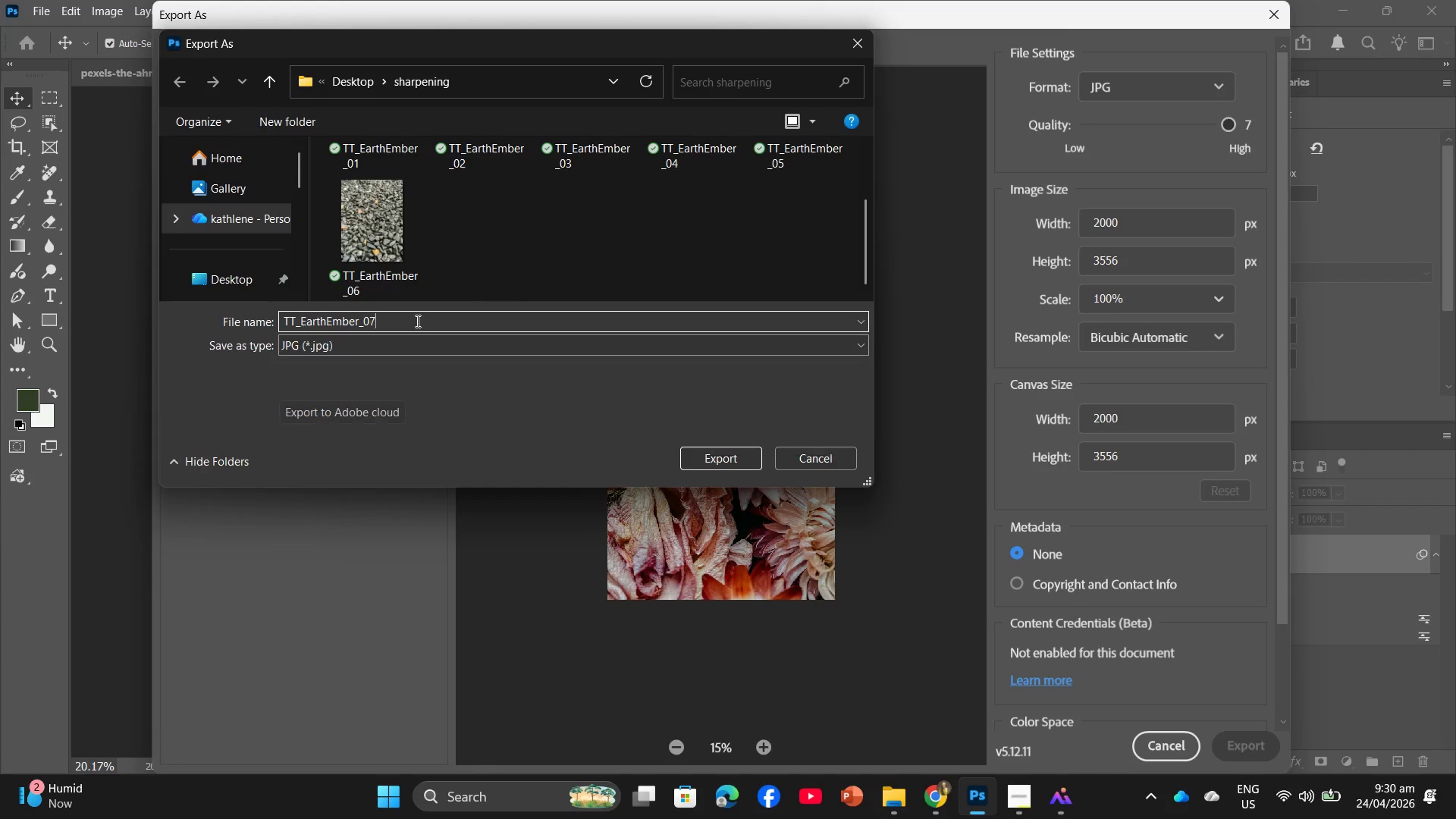 
key(Numpad7)
 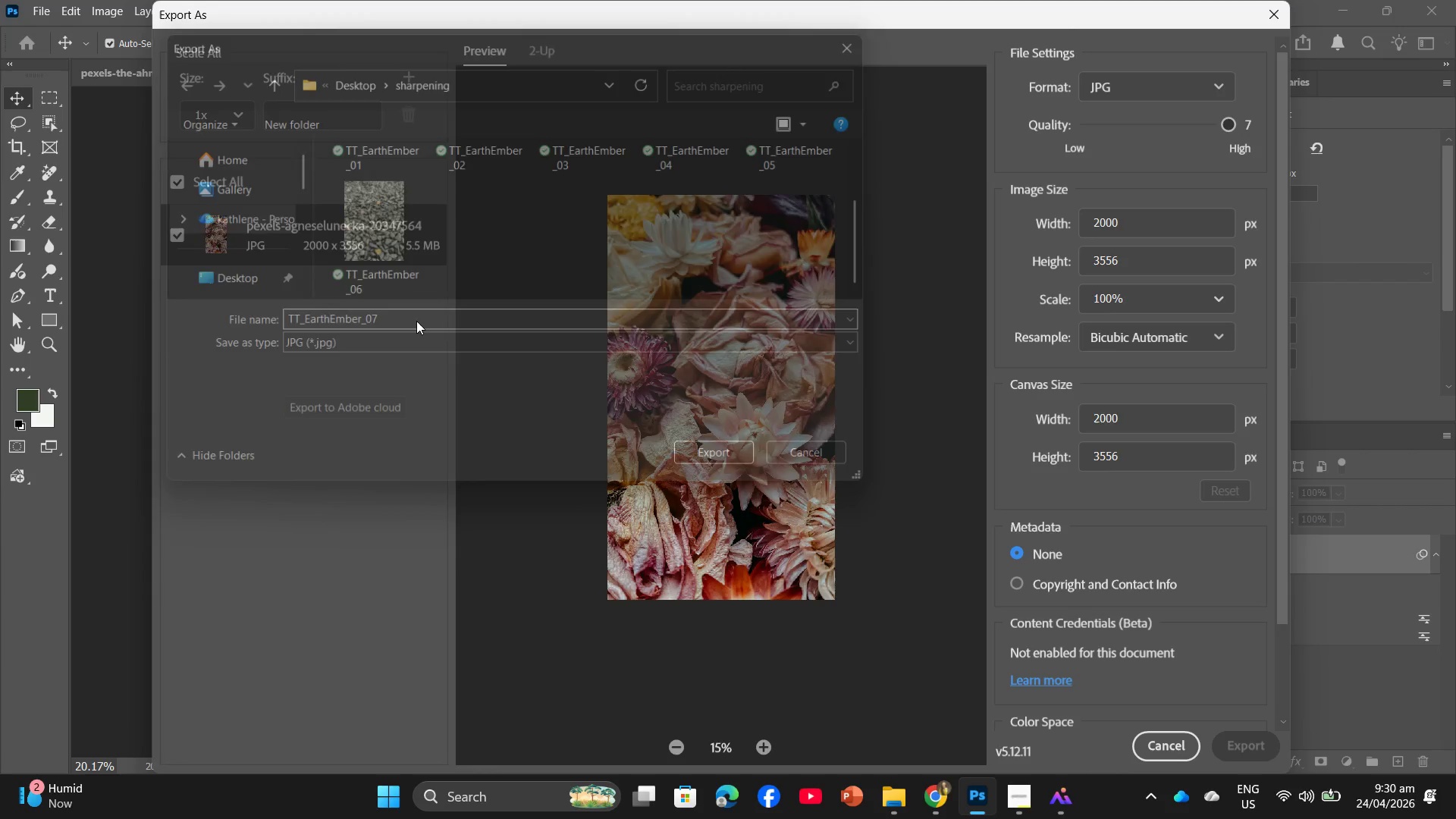 
key(NumpadEnter)
 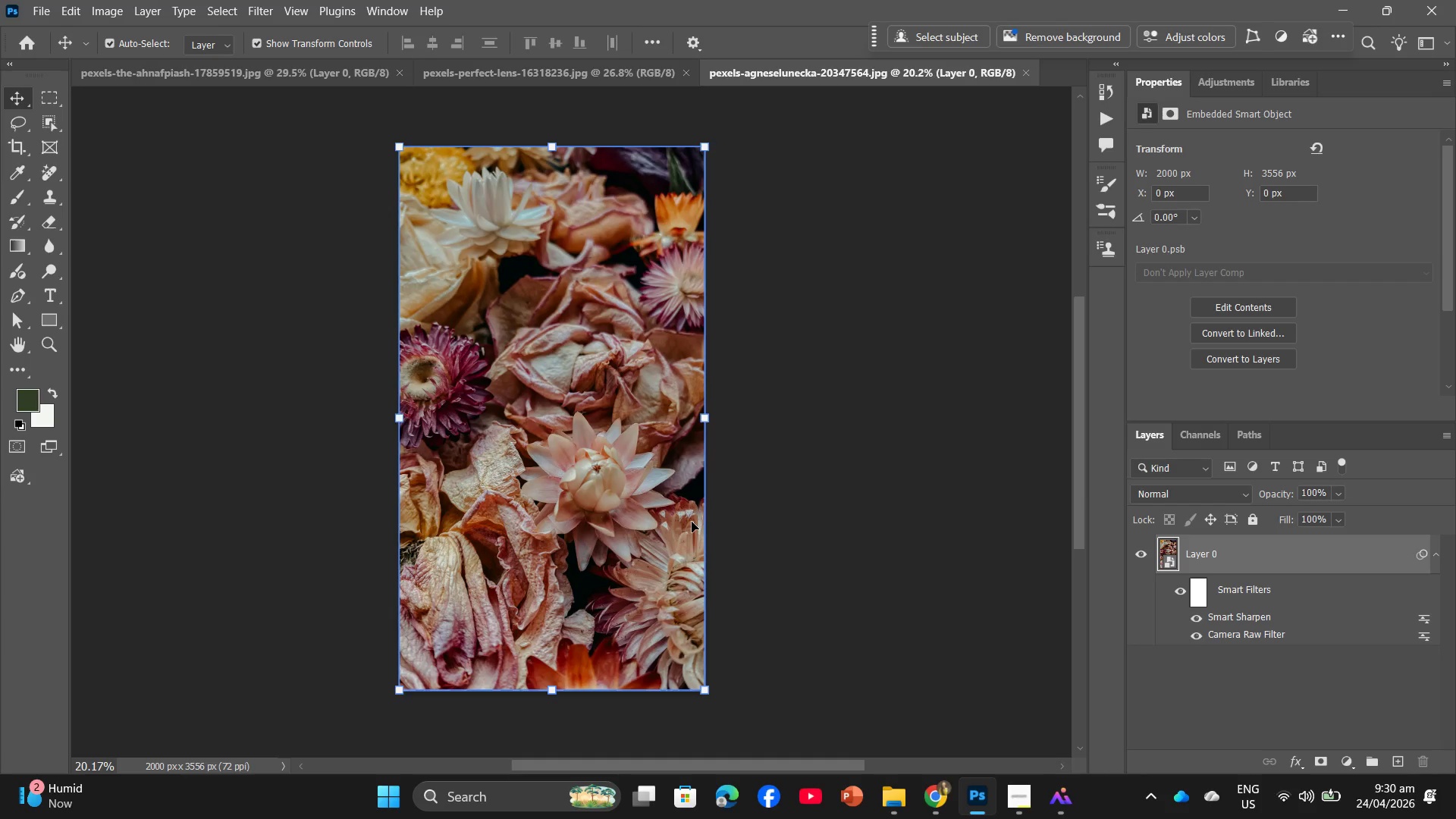 
wait(13.86)
 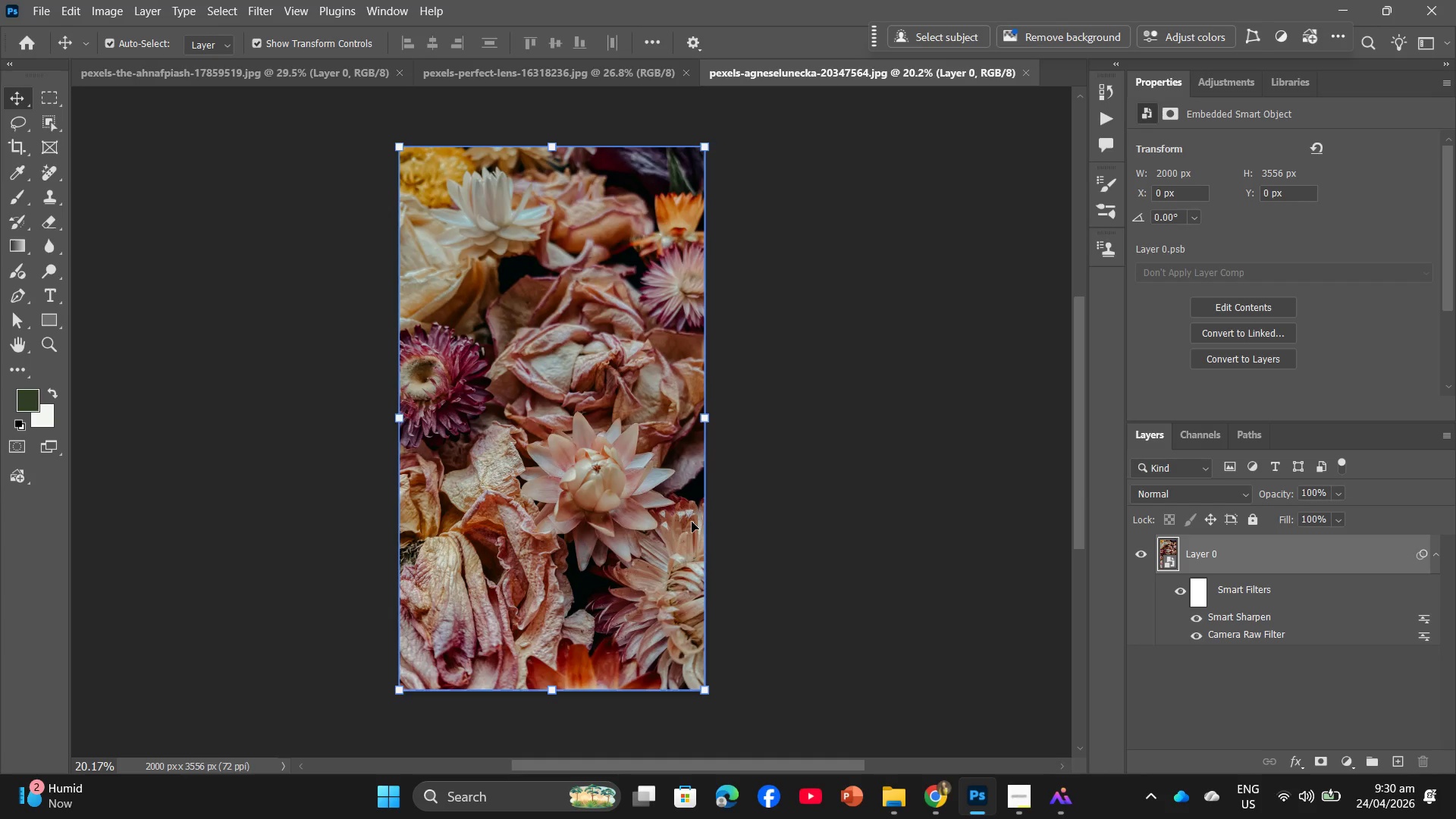 
left_click([955, 699])
 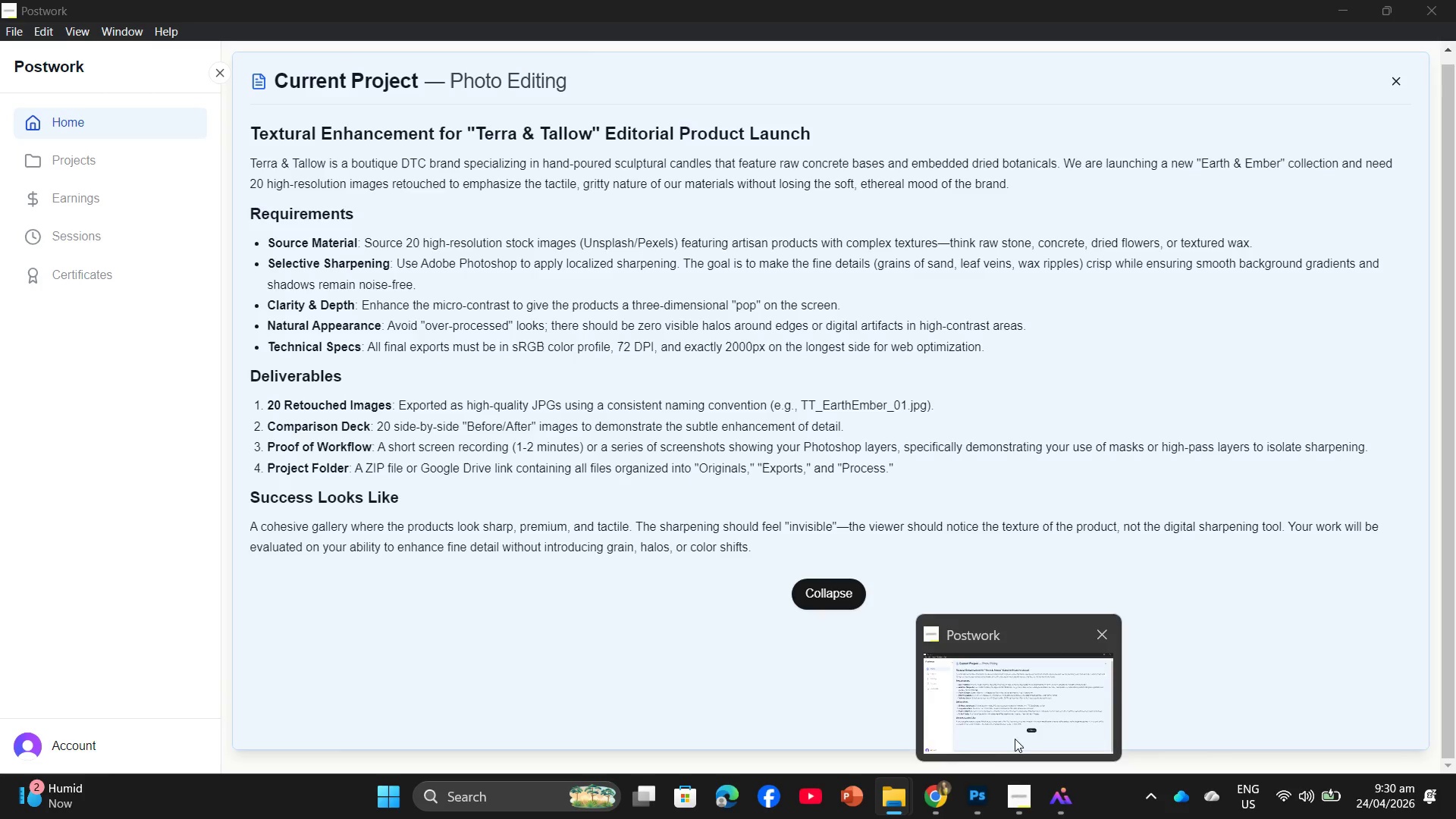 
left_click([968, 718])
 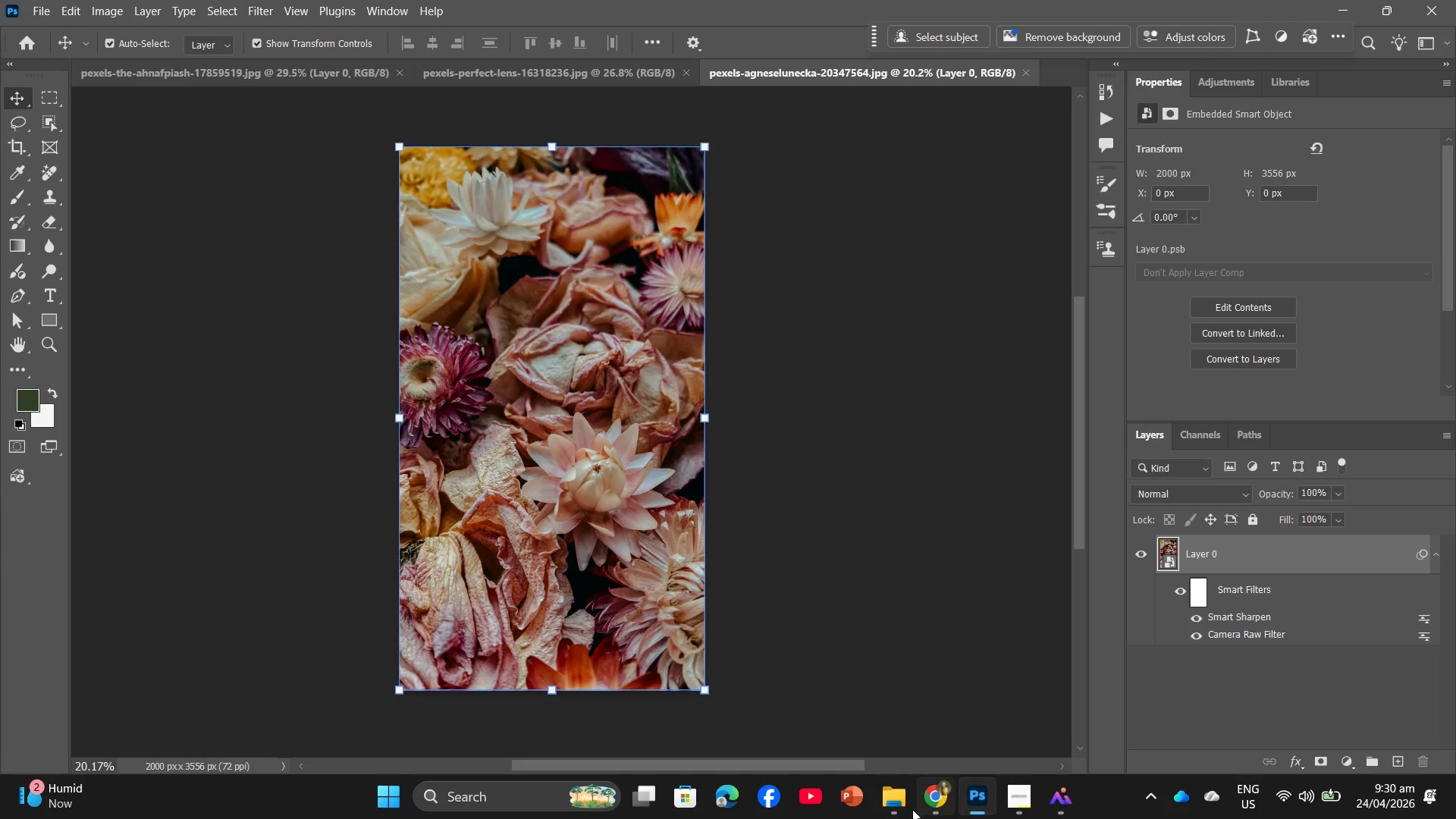 
left_click([940, 799])
 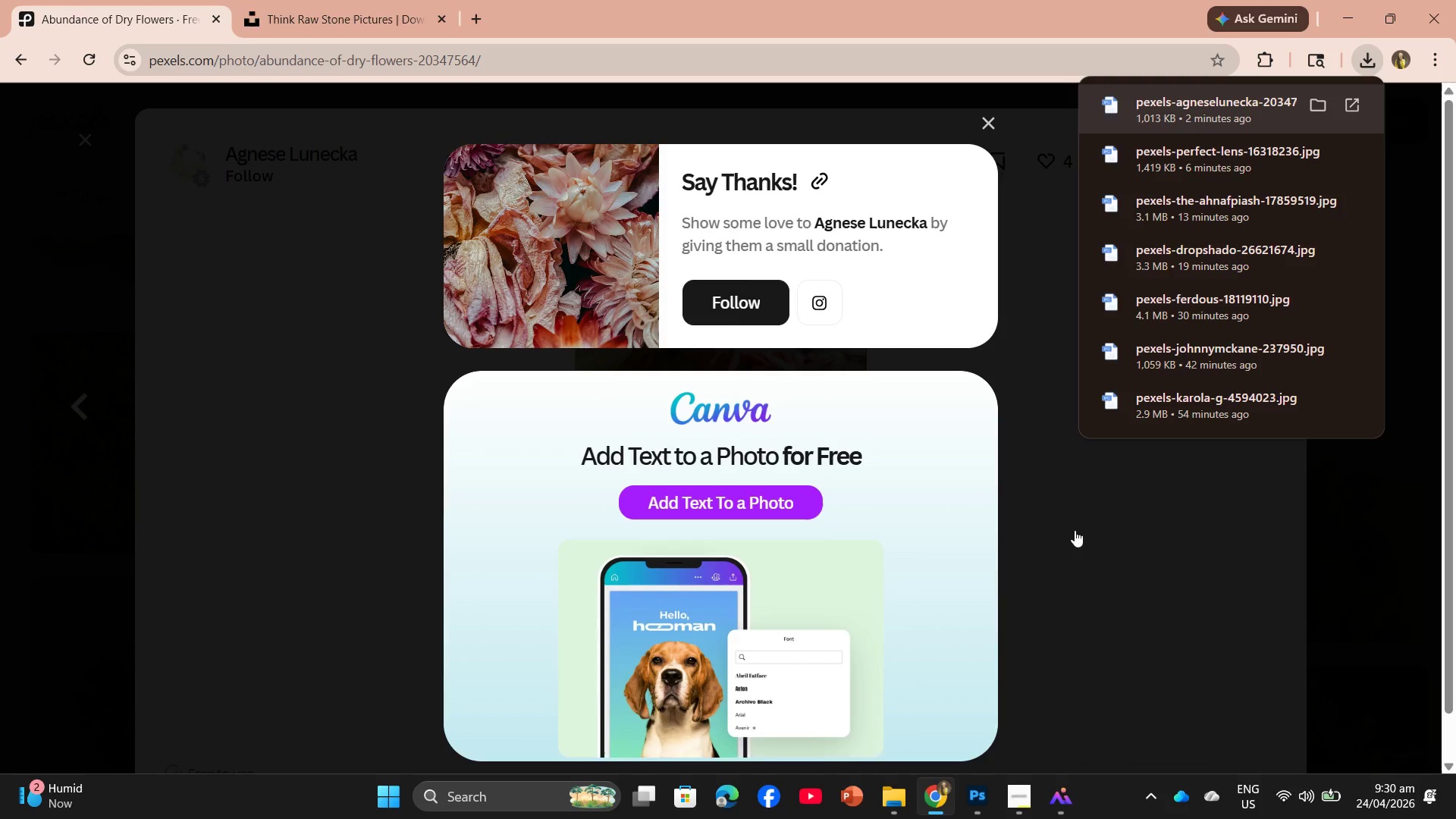 
left_click([1083, 530])
 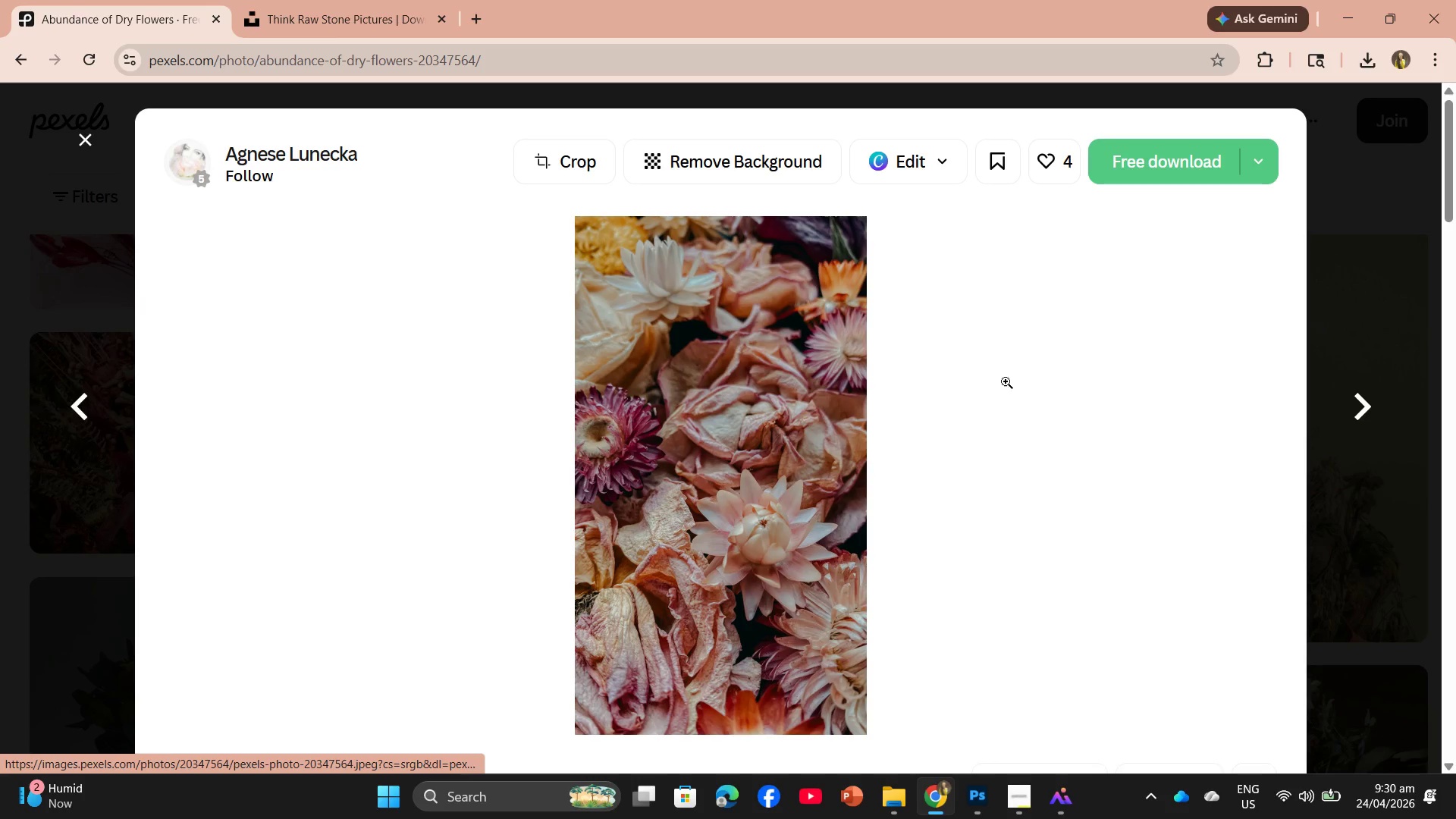 
scroll: coordinate [787, 516], scroll_direction: down, amount: 11.0
 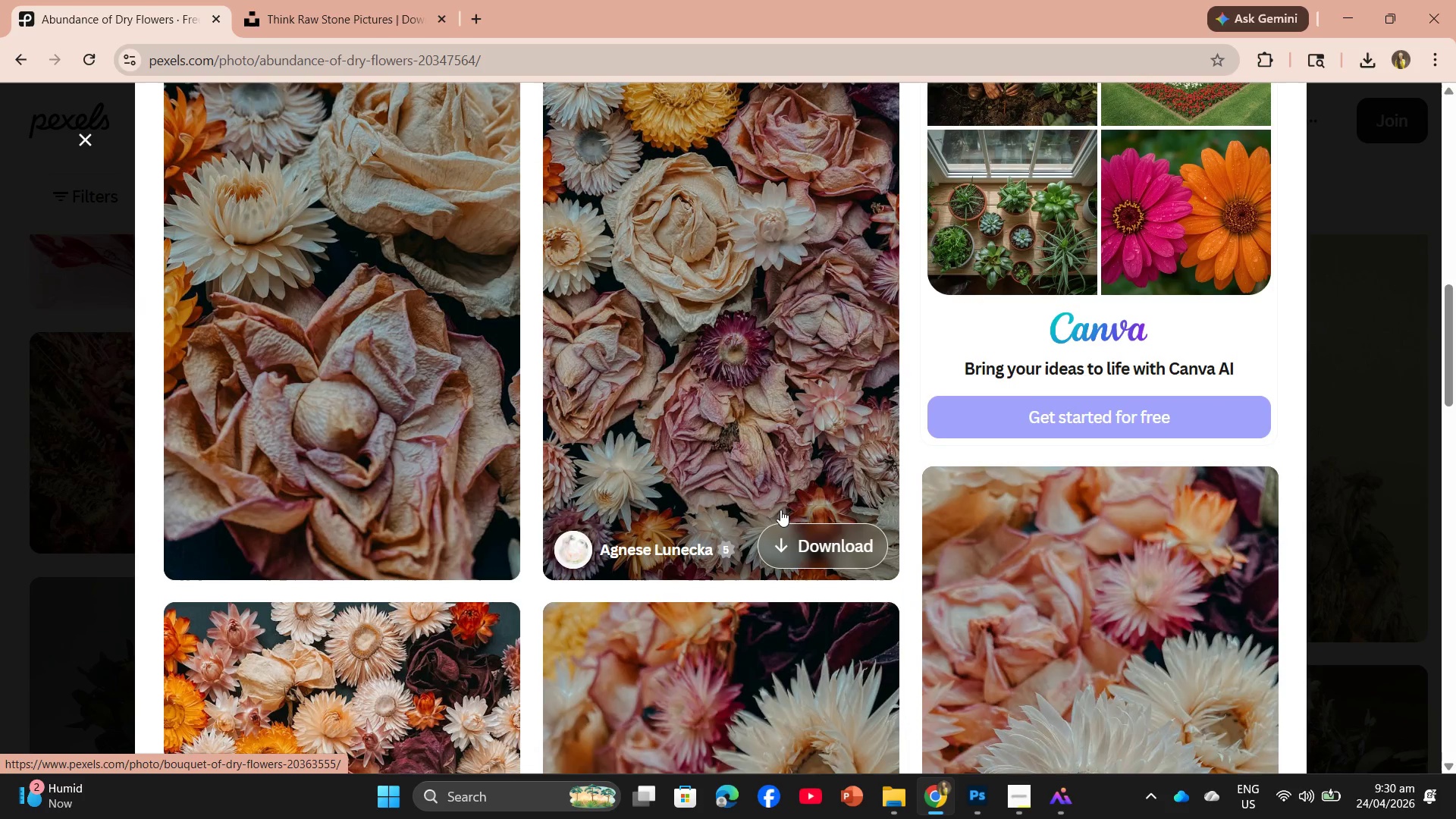 
scroll: coordinate [780, 507], scroll_direction: up, amount: 2.0
 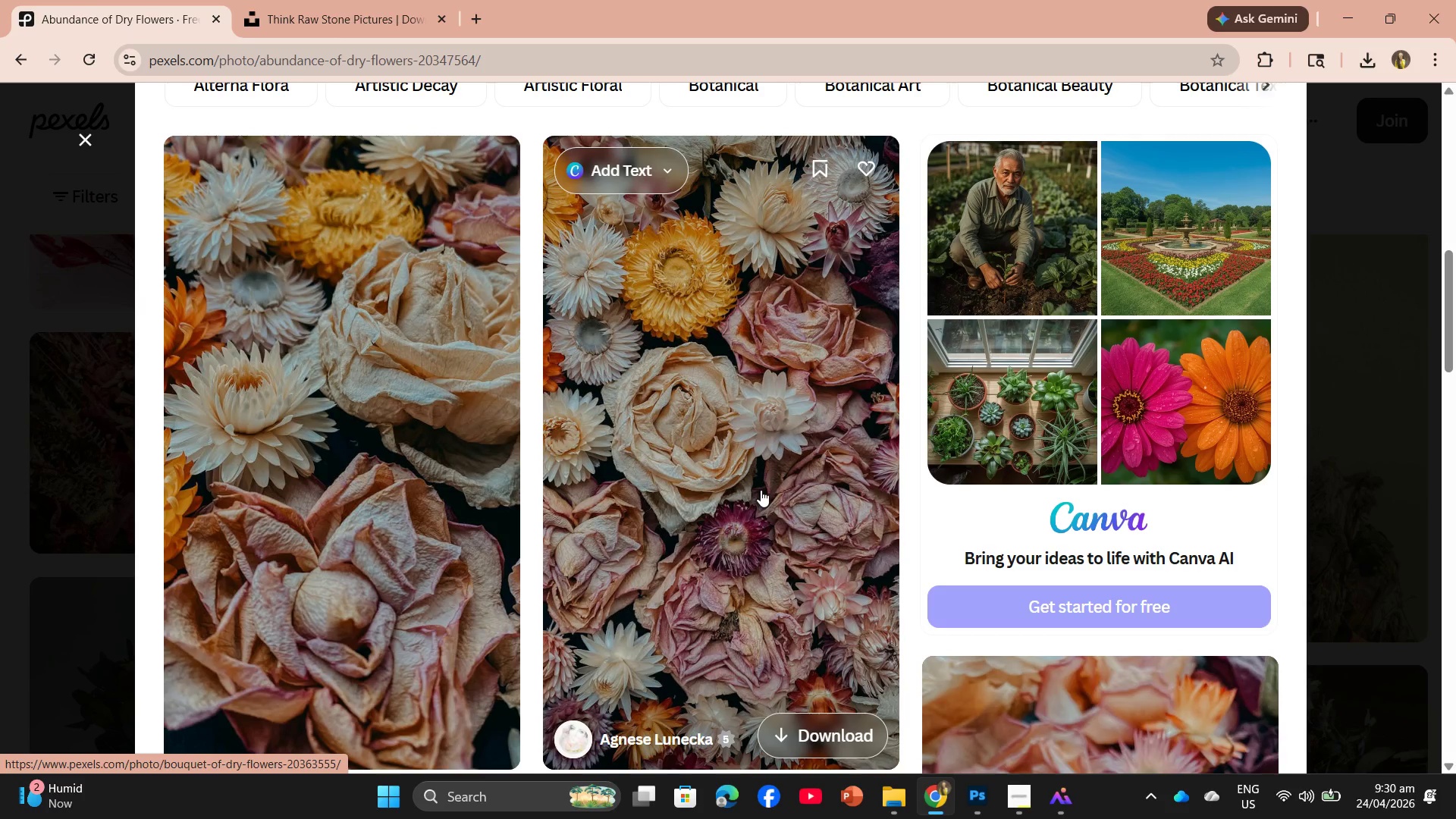 
left_click([761, 490])
 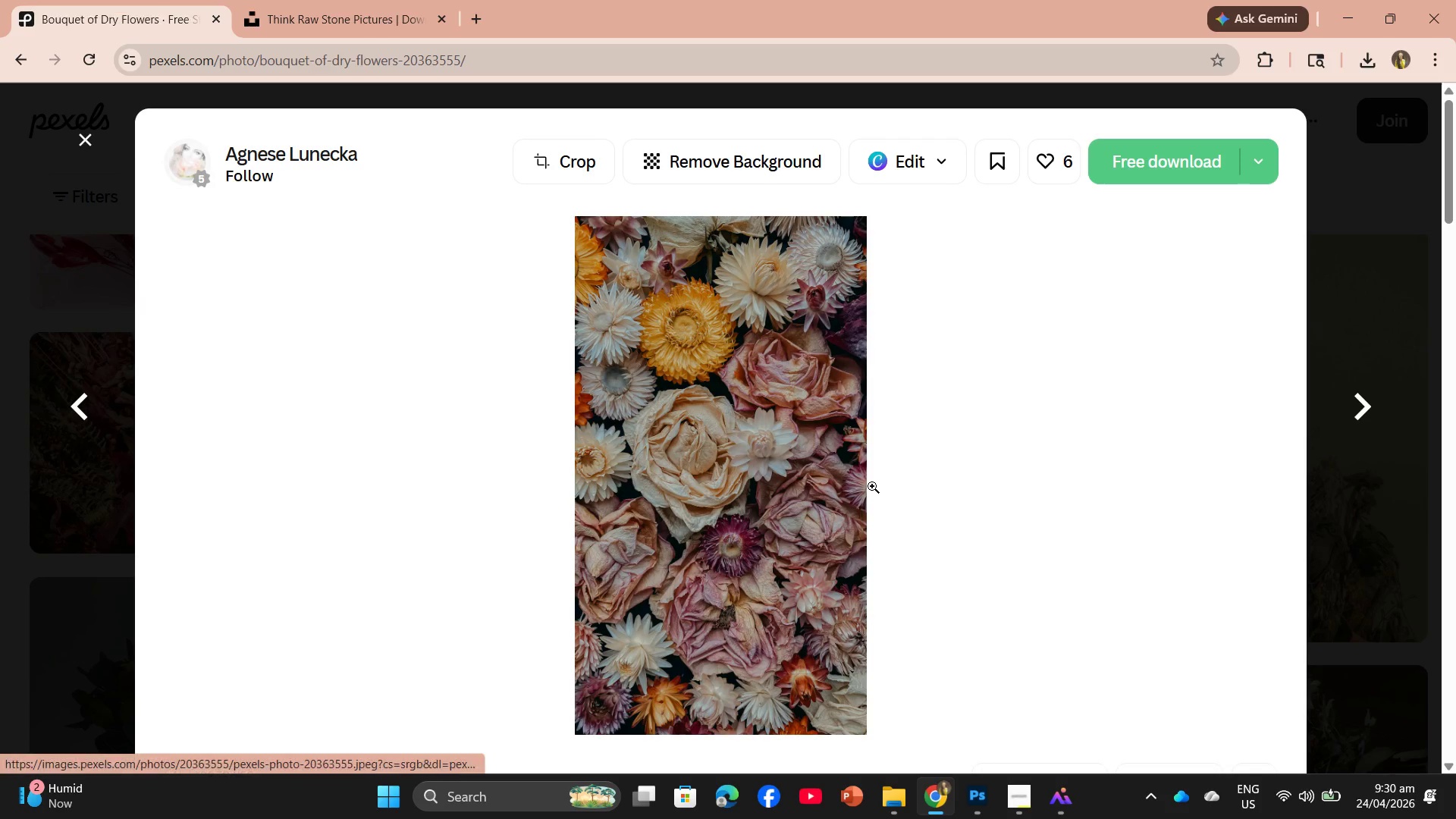 
scroll: coordinate [865, 491], scroll_direction: down, amount: 2.0
 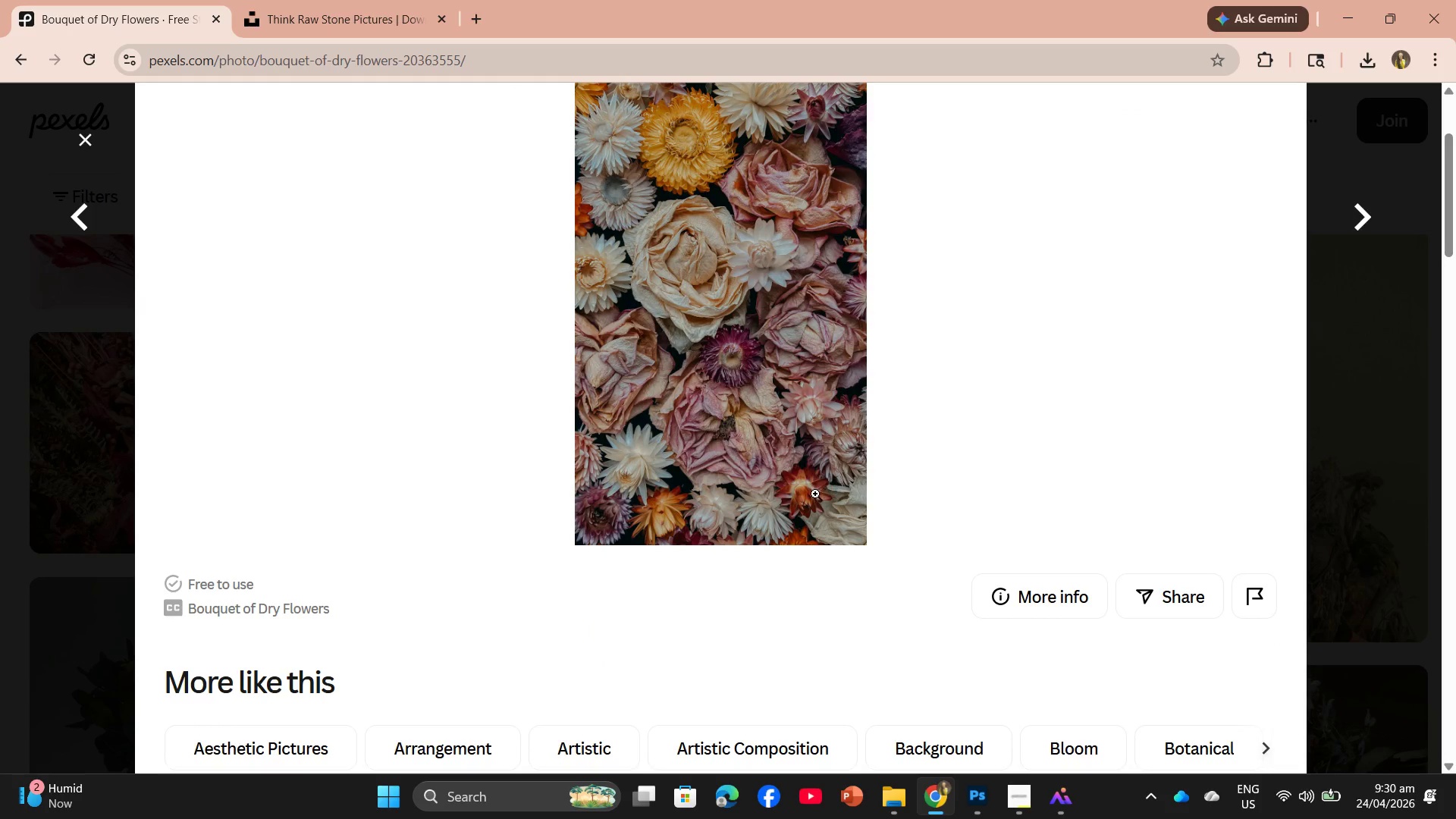 
scroll: coordinate [813, 494], scroll_direction: up, amount: 1.0
 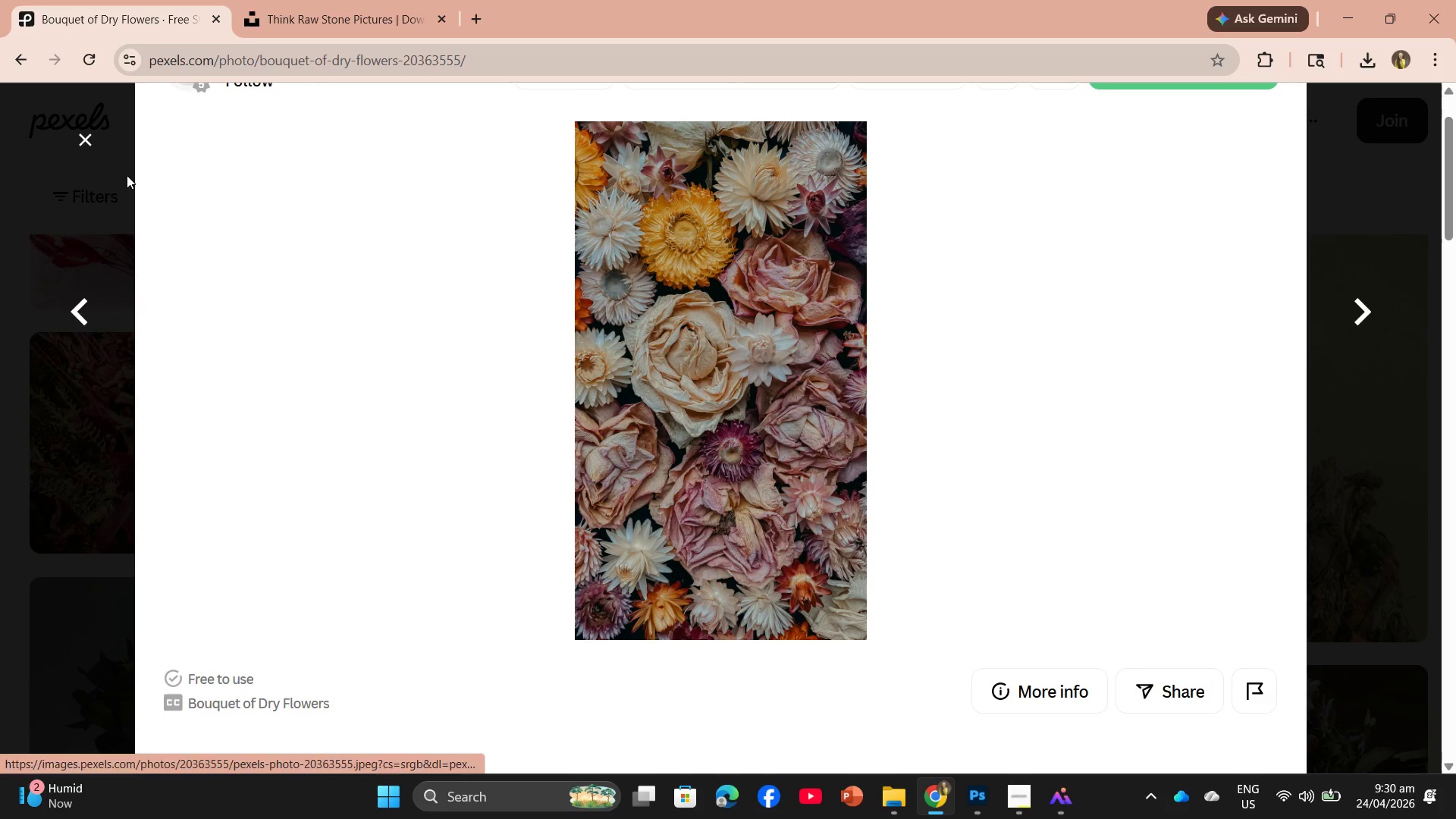 
left_click([84, 141])
 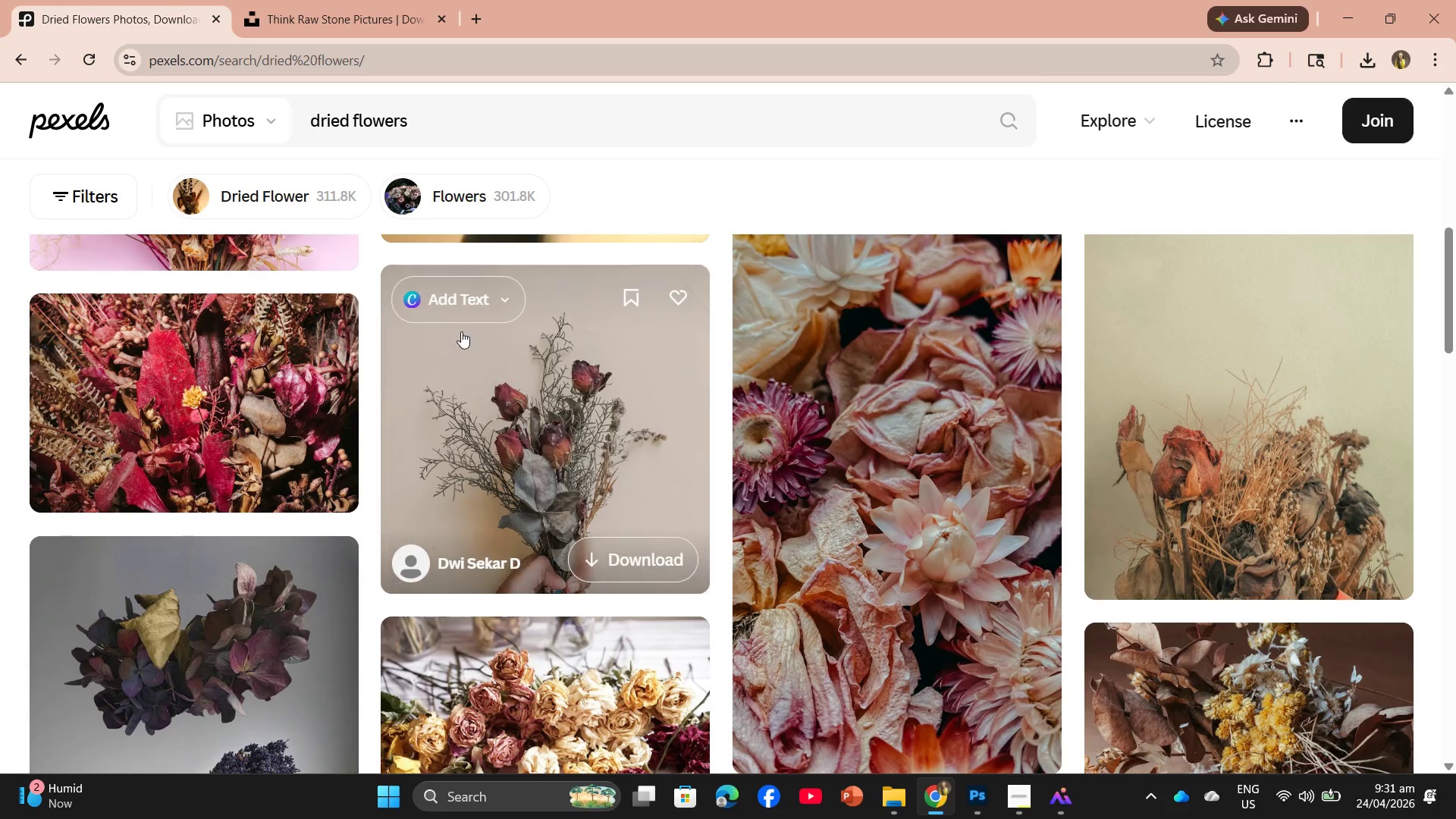 
scroll: coordinate [635, 440], scroll_direction: down, amount: 15.0
 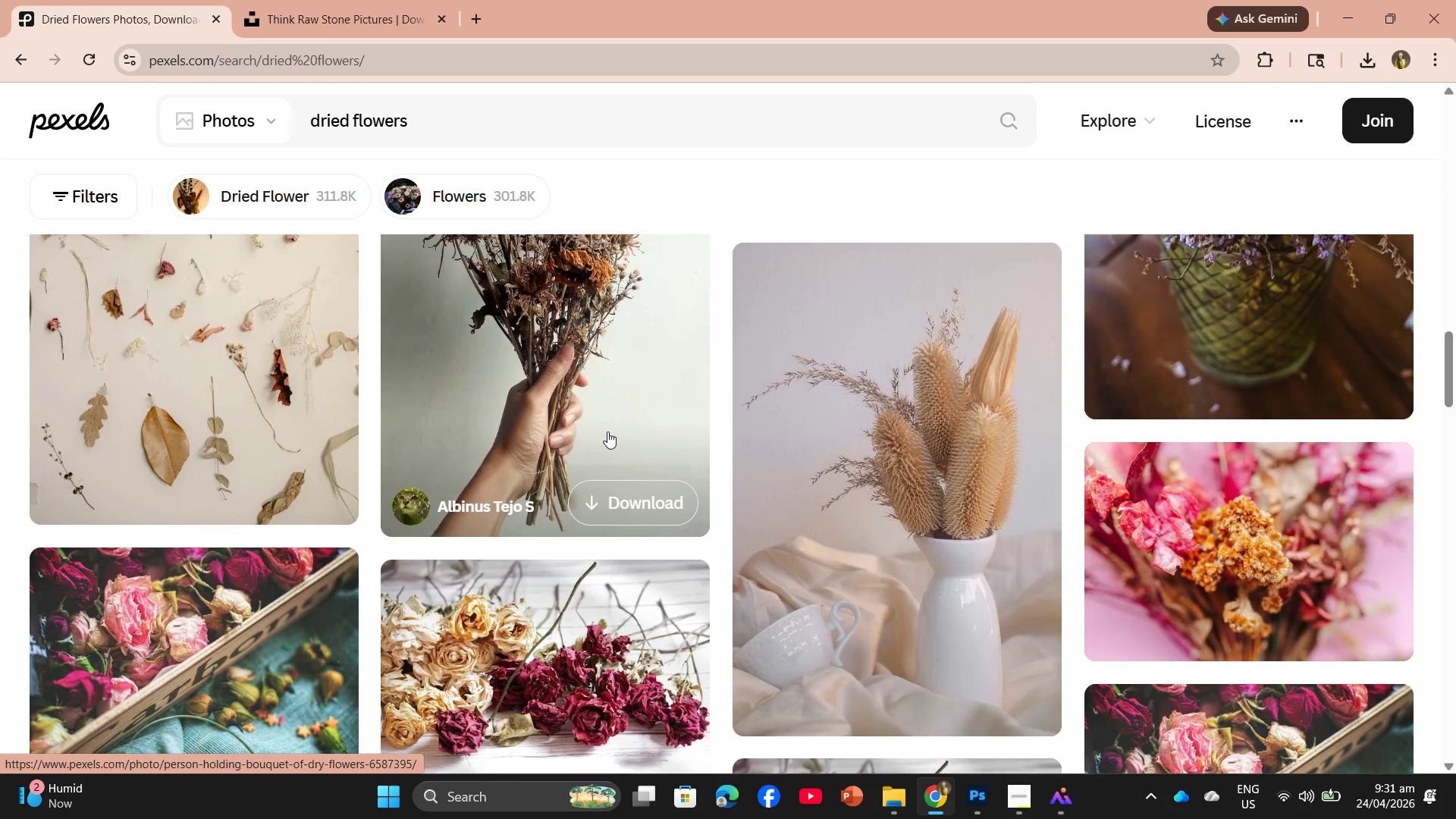 
scroll: coordinate [702, 472], scroll_direction: down, amount: 19.0
 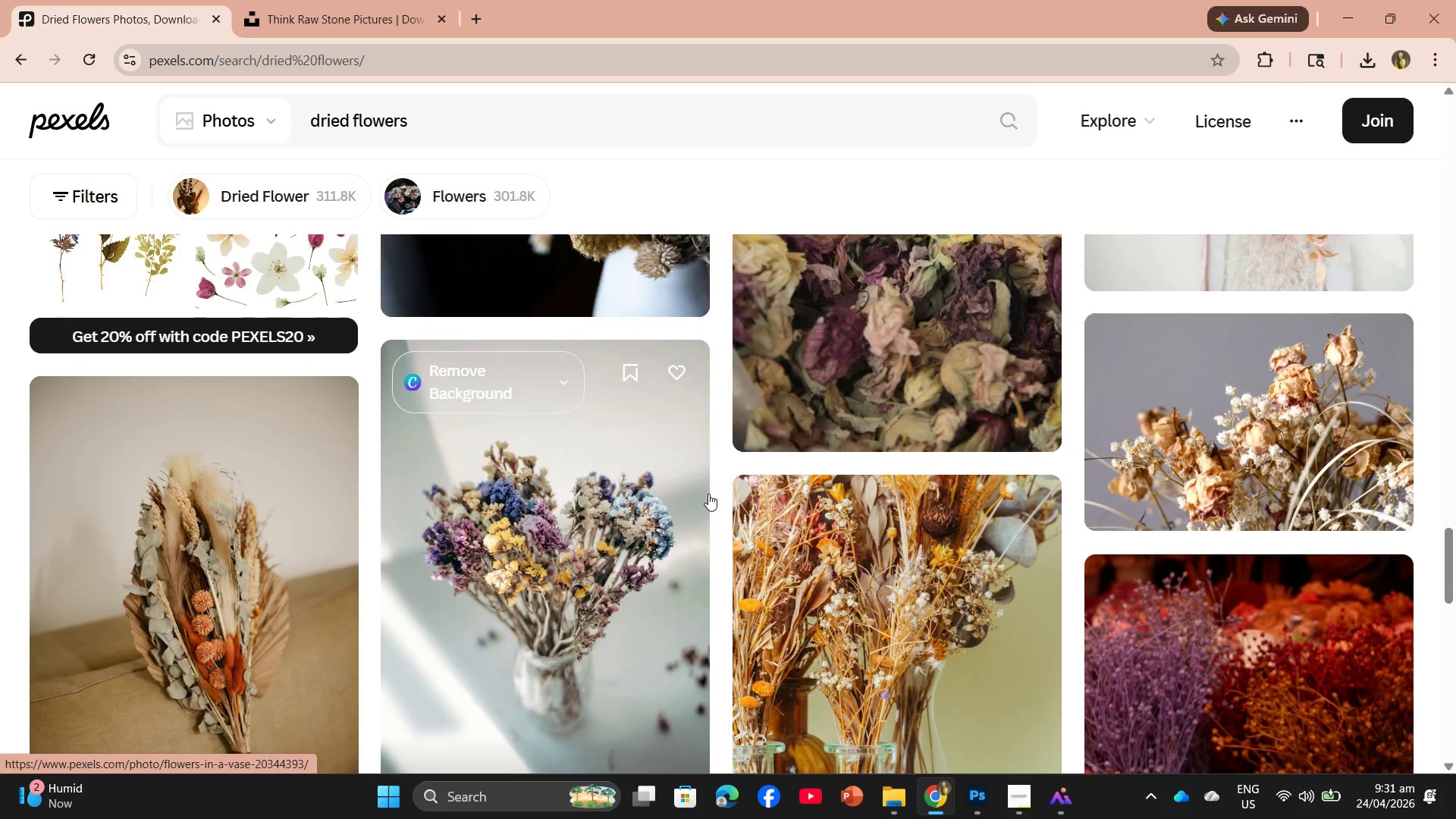 
scroll: coordinate [696, 502], scroll_direction: down, amount: 14.0
 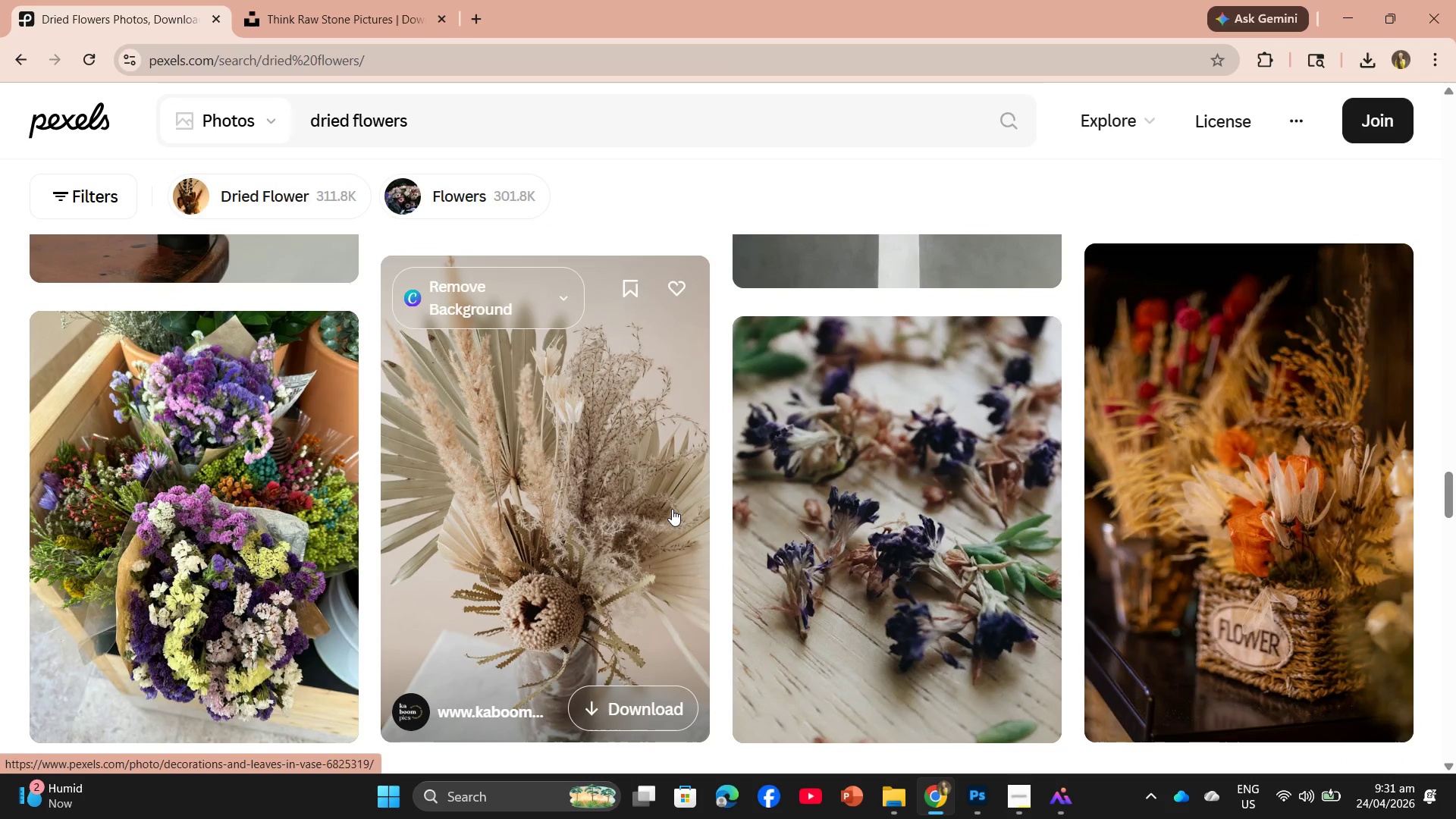 
scroll: coordinate [661, 488], scroll_direction: up, amount: 24.0
 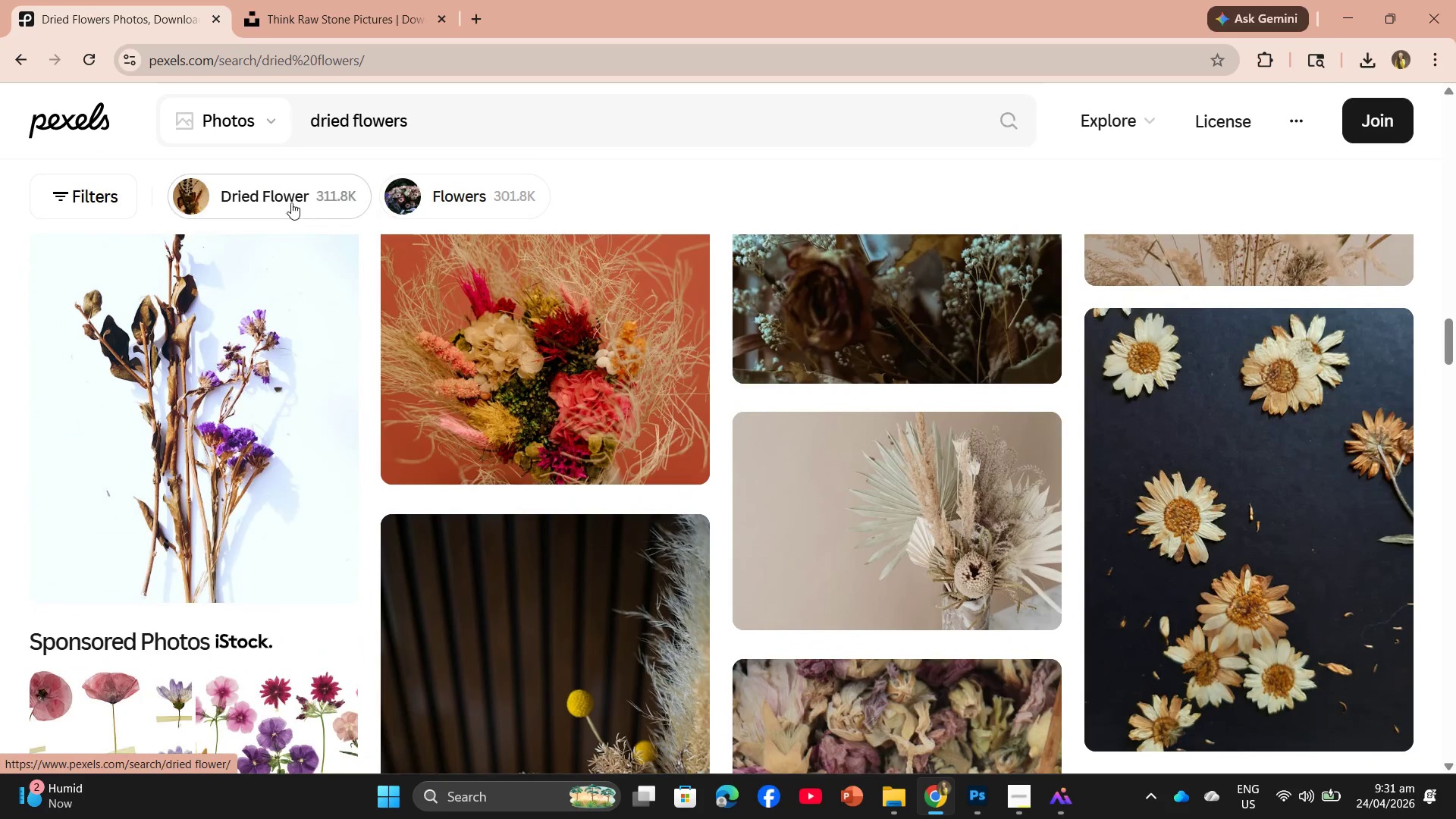 
left_click([292, 199])
 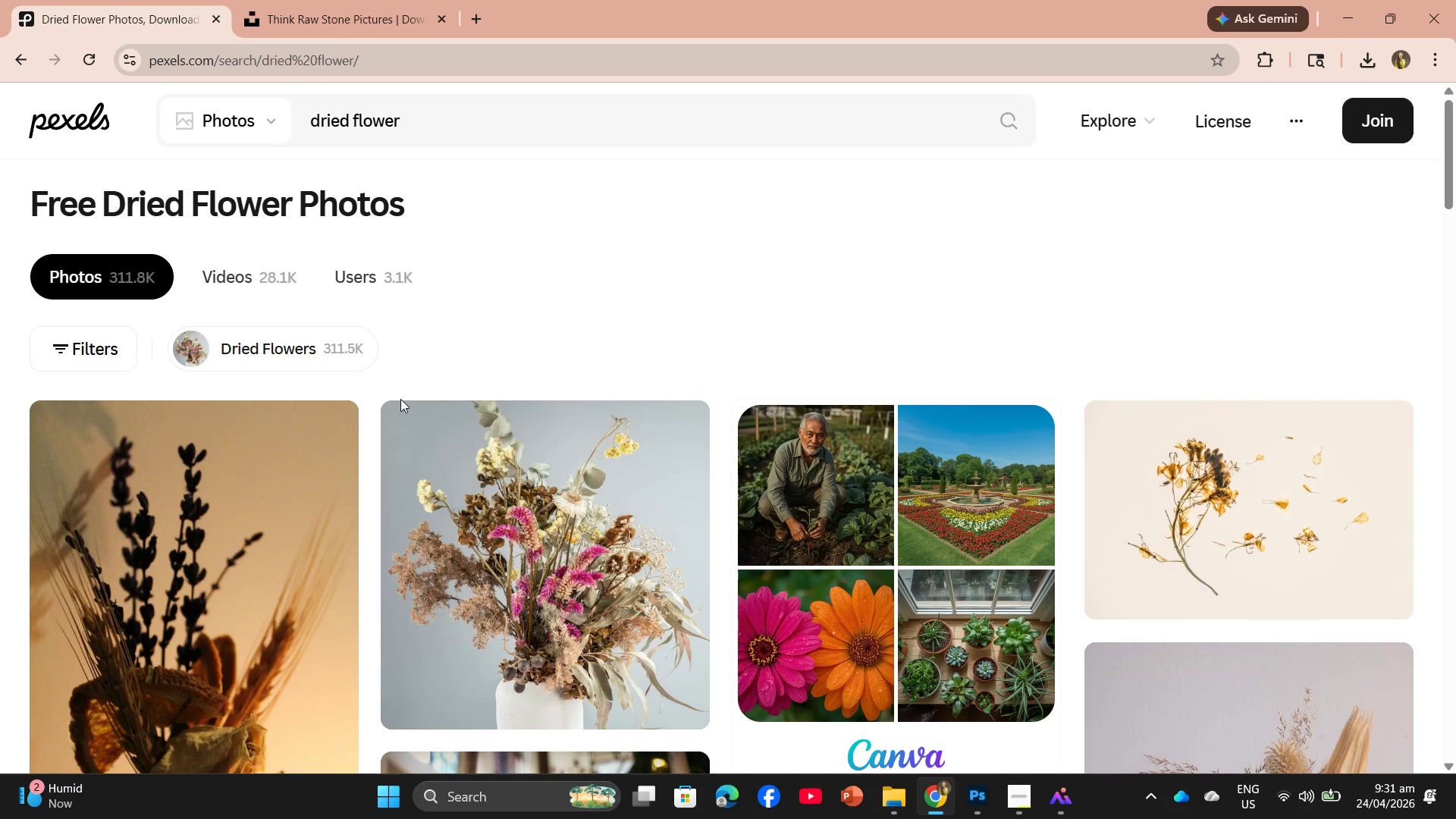 
wait(35.25)
 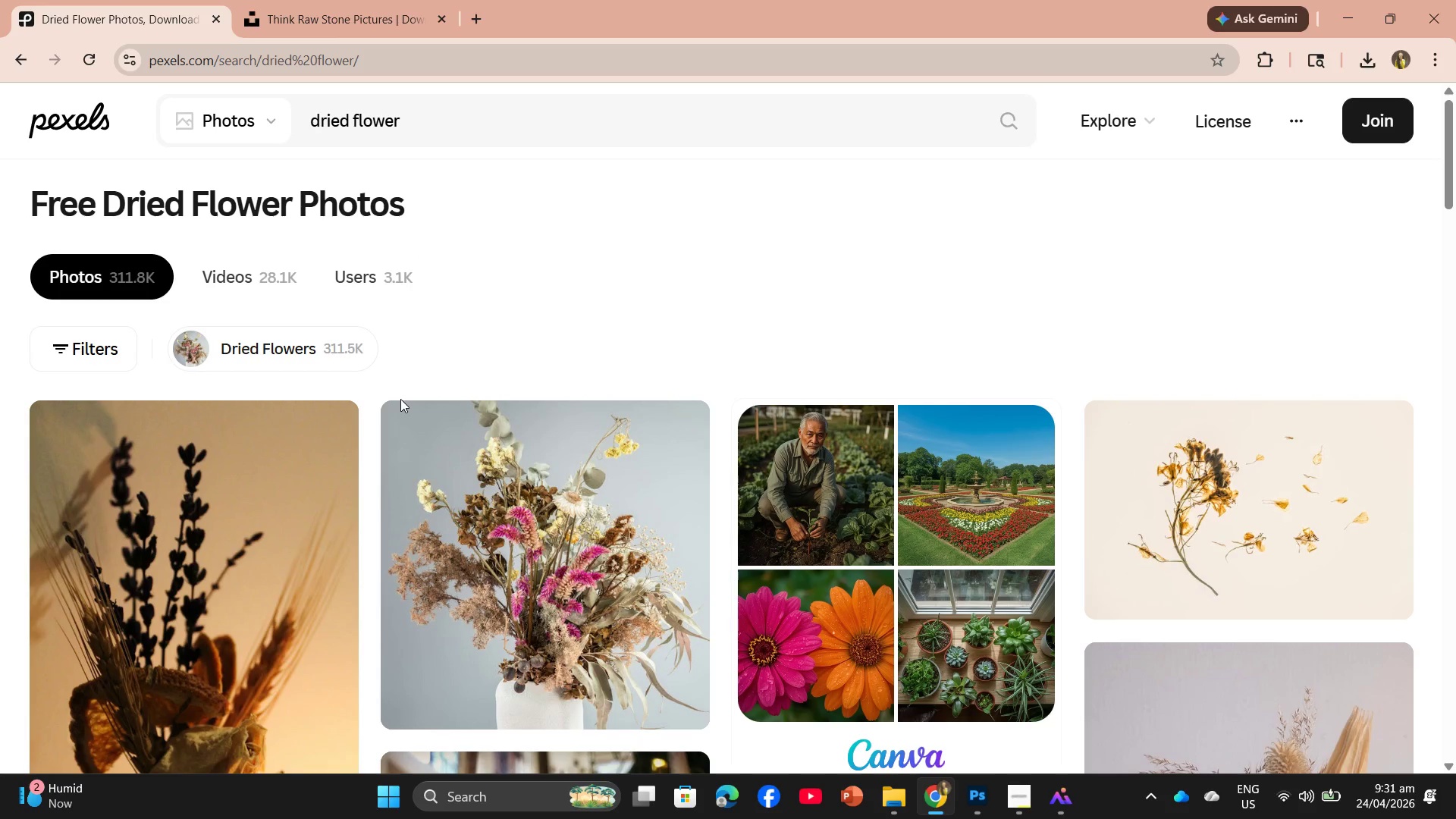 
scroll: coordinate [424, 425], scroll_direction: down, amount: 6.0
 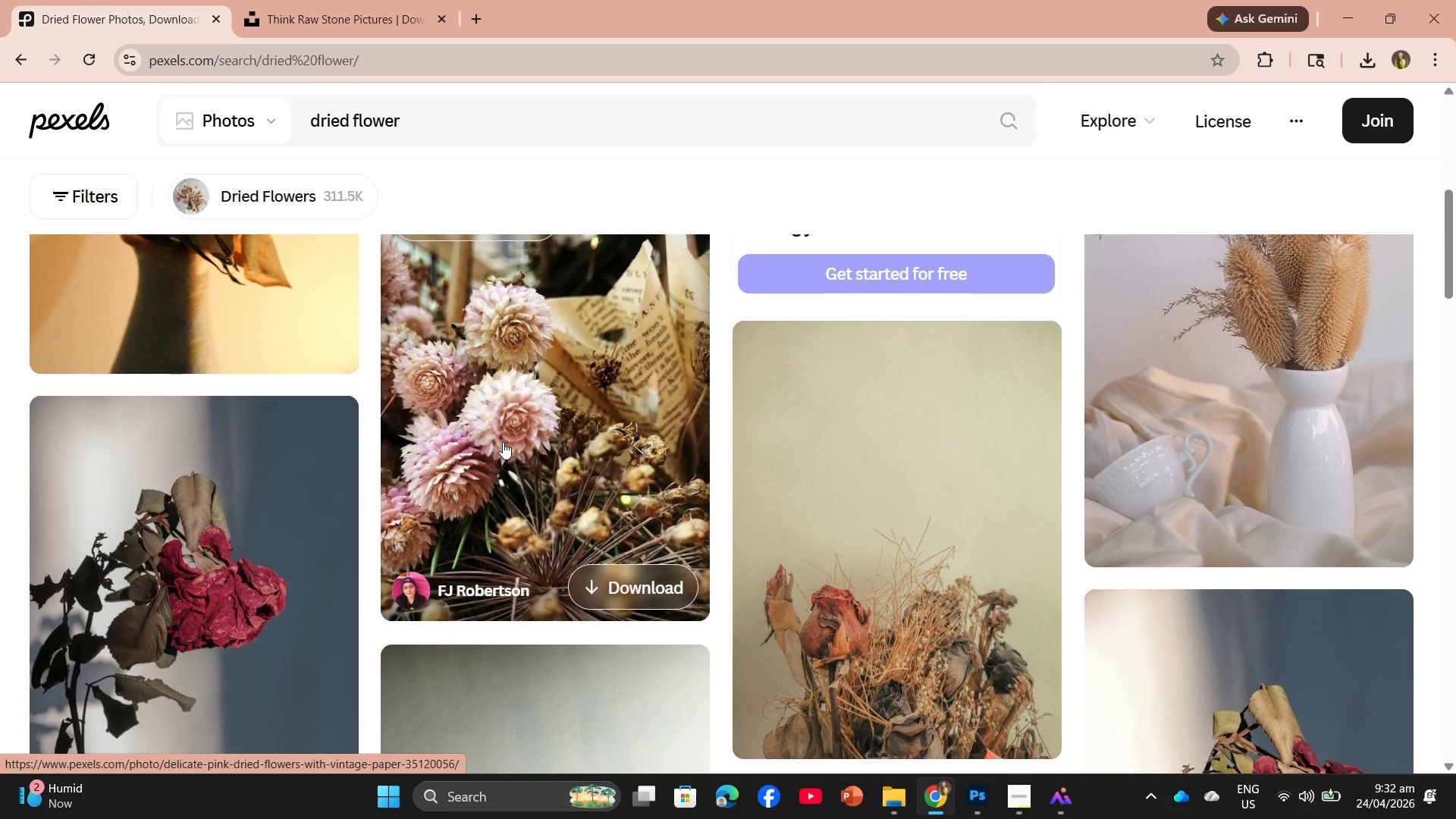 
wait(9.01)
 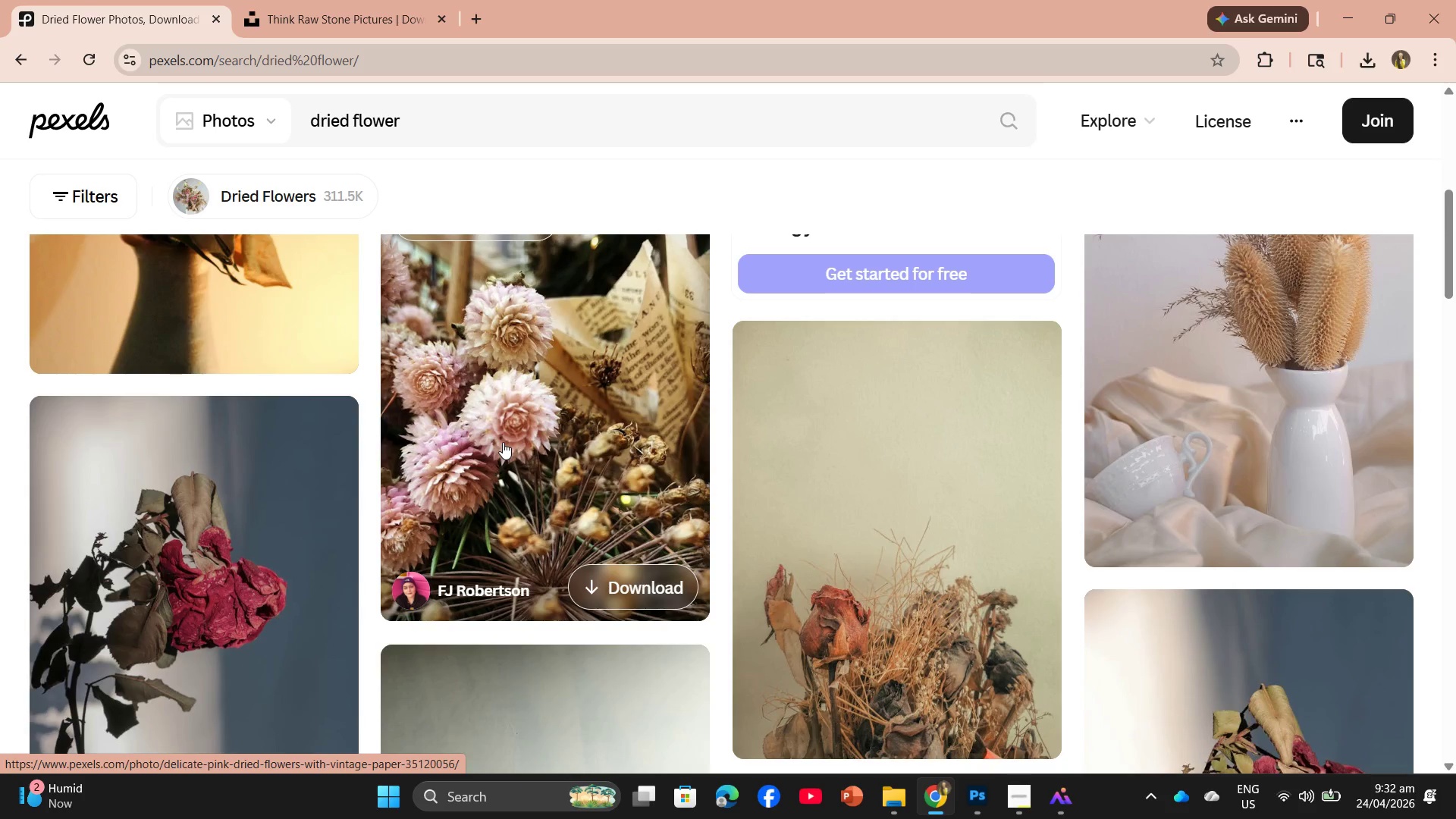 
scroll: coordinate [552, 472], scroll_direction: down, amount: 18.0
 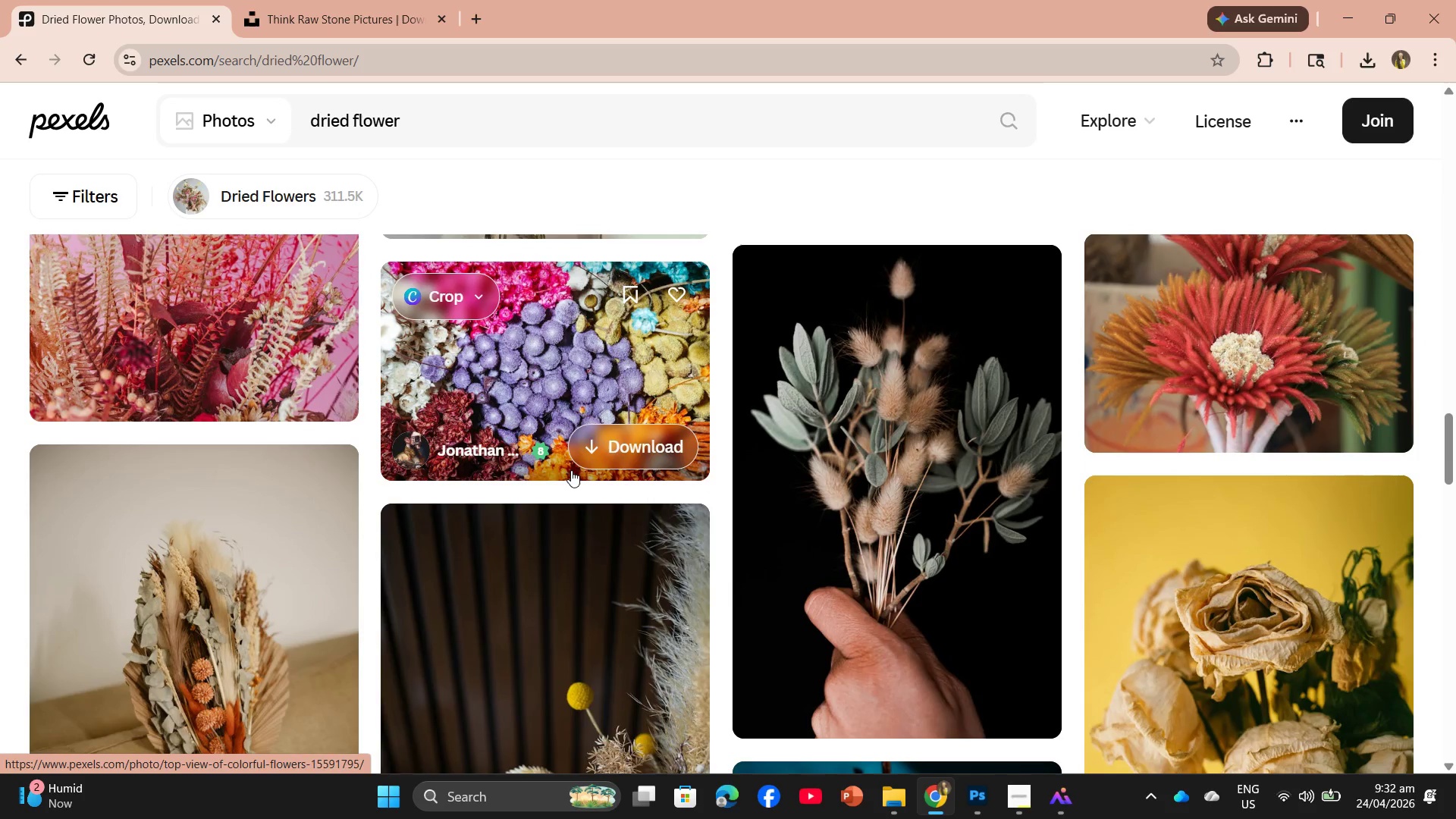 
scroll: coordinate [573, 472], scroll_direction: down, amount: 10.0
 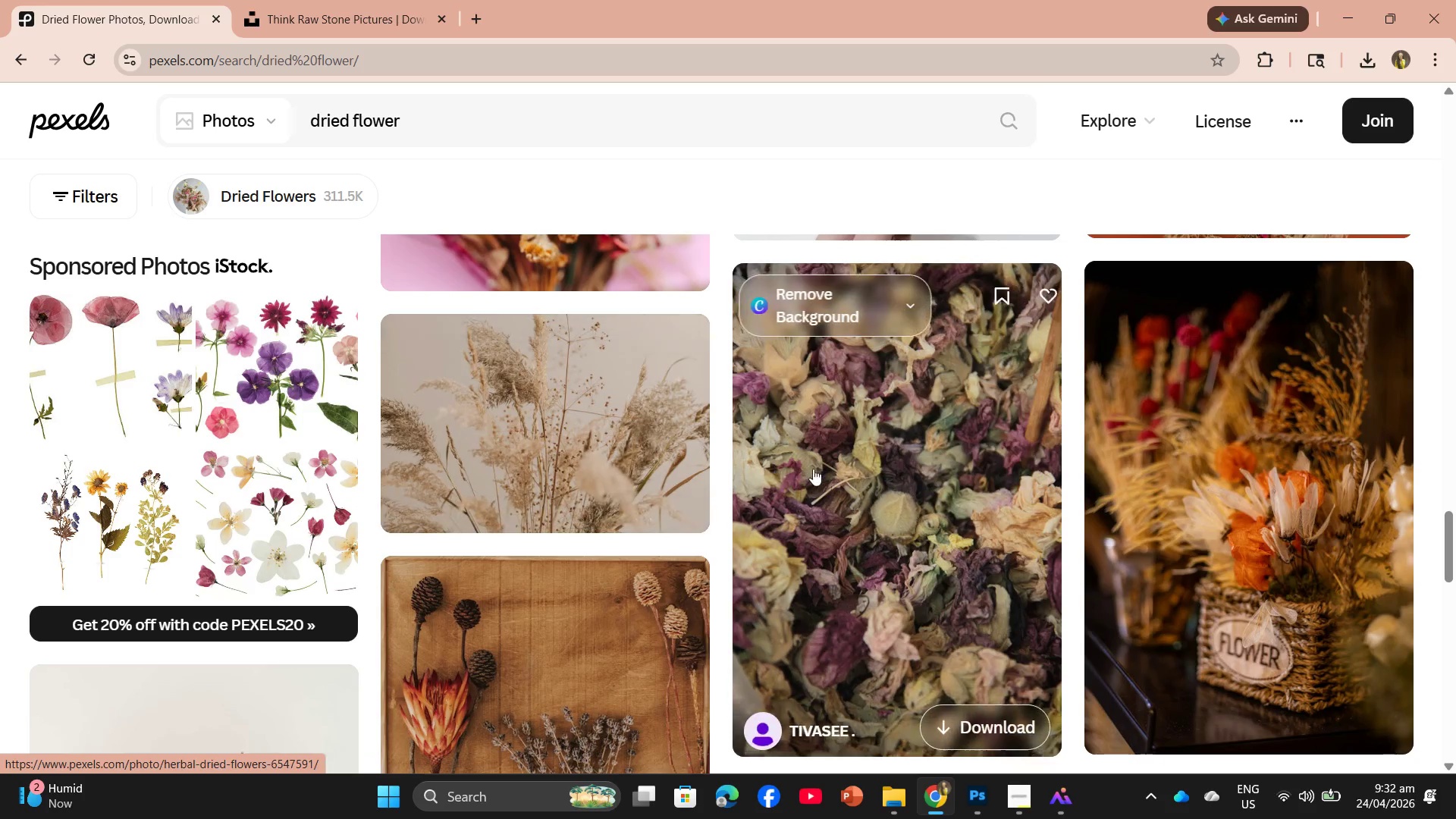 
left_click([825, 469])
 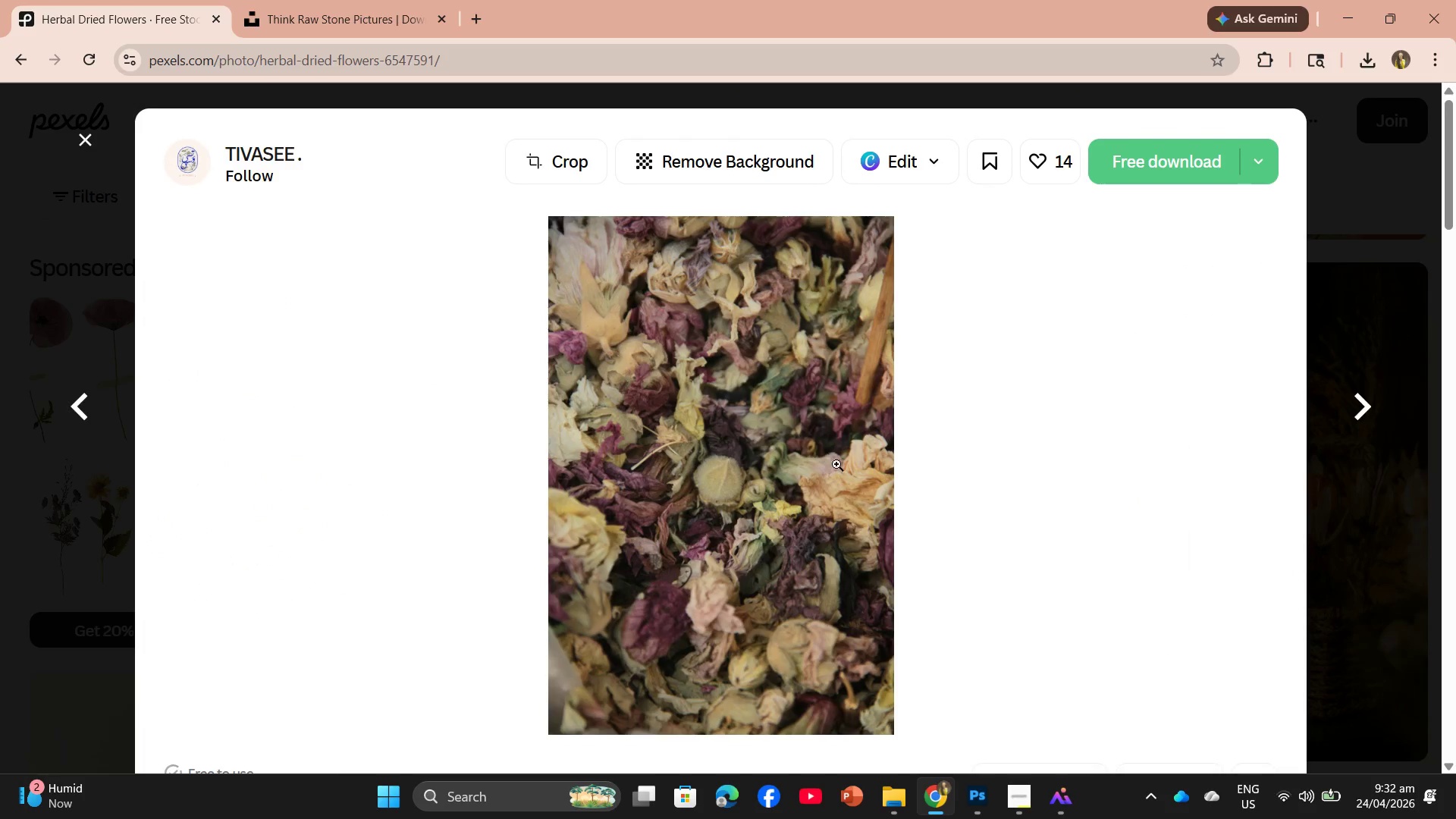 
left_click([1163, 175])
 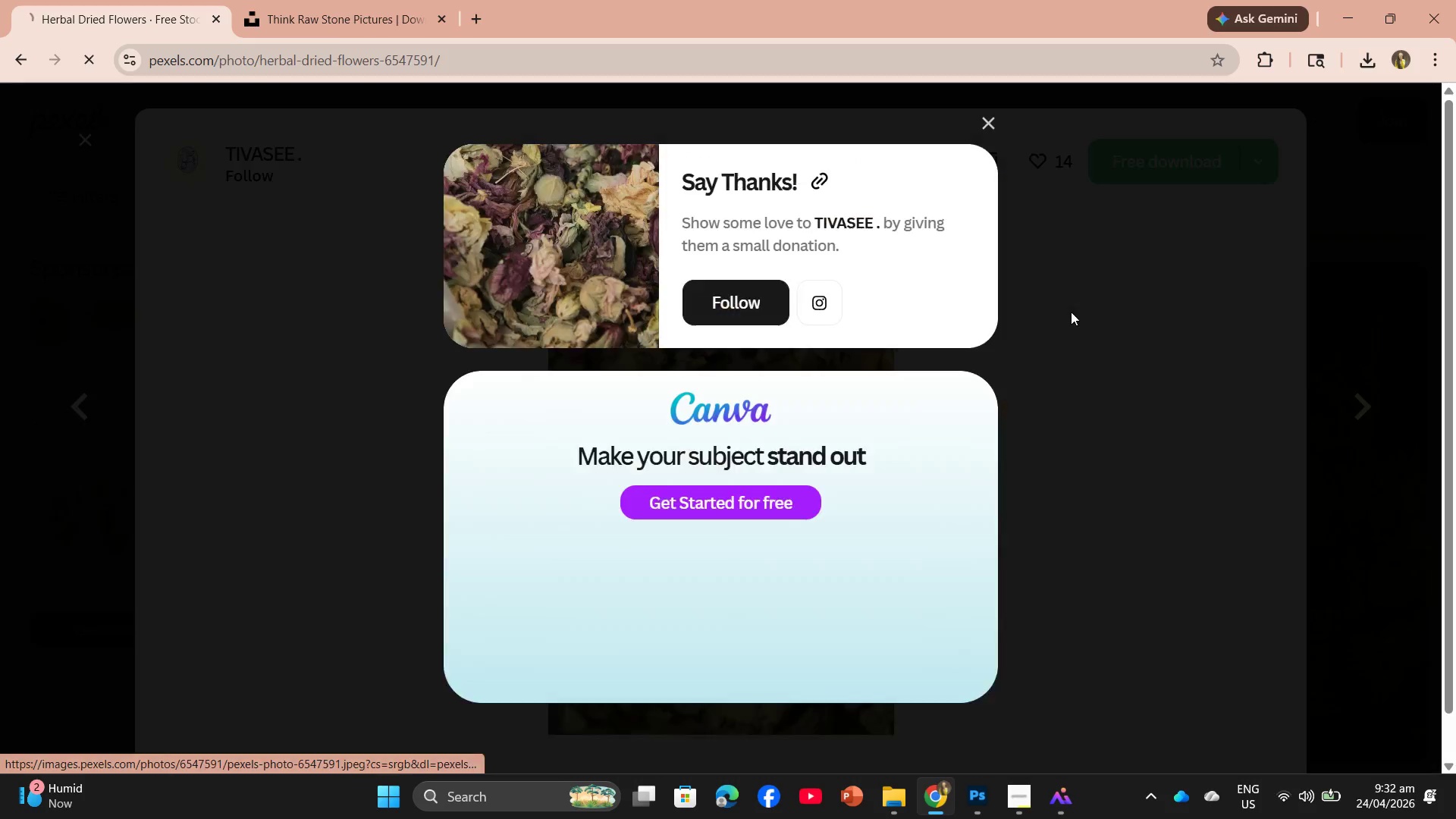 
mouse_move([1079, 296])
 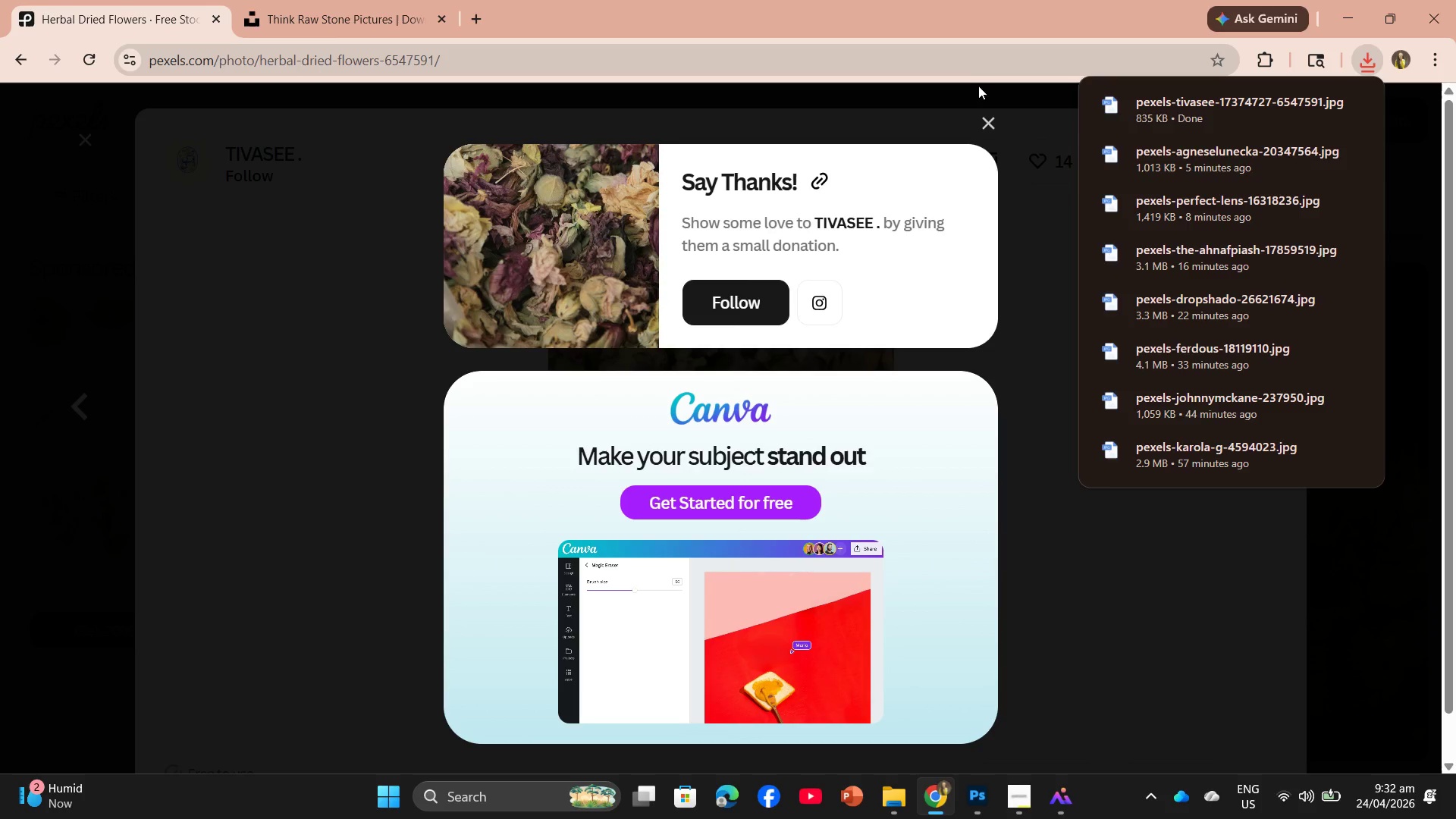 
left_click([983, 119])
 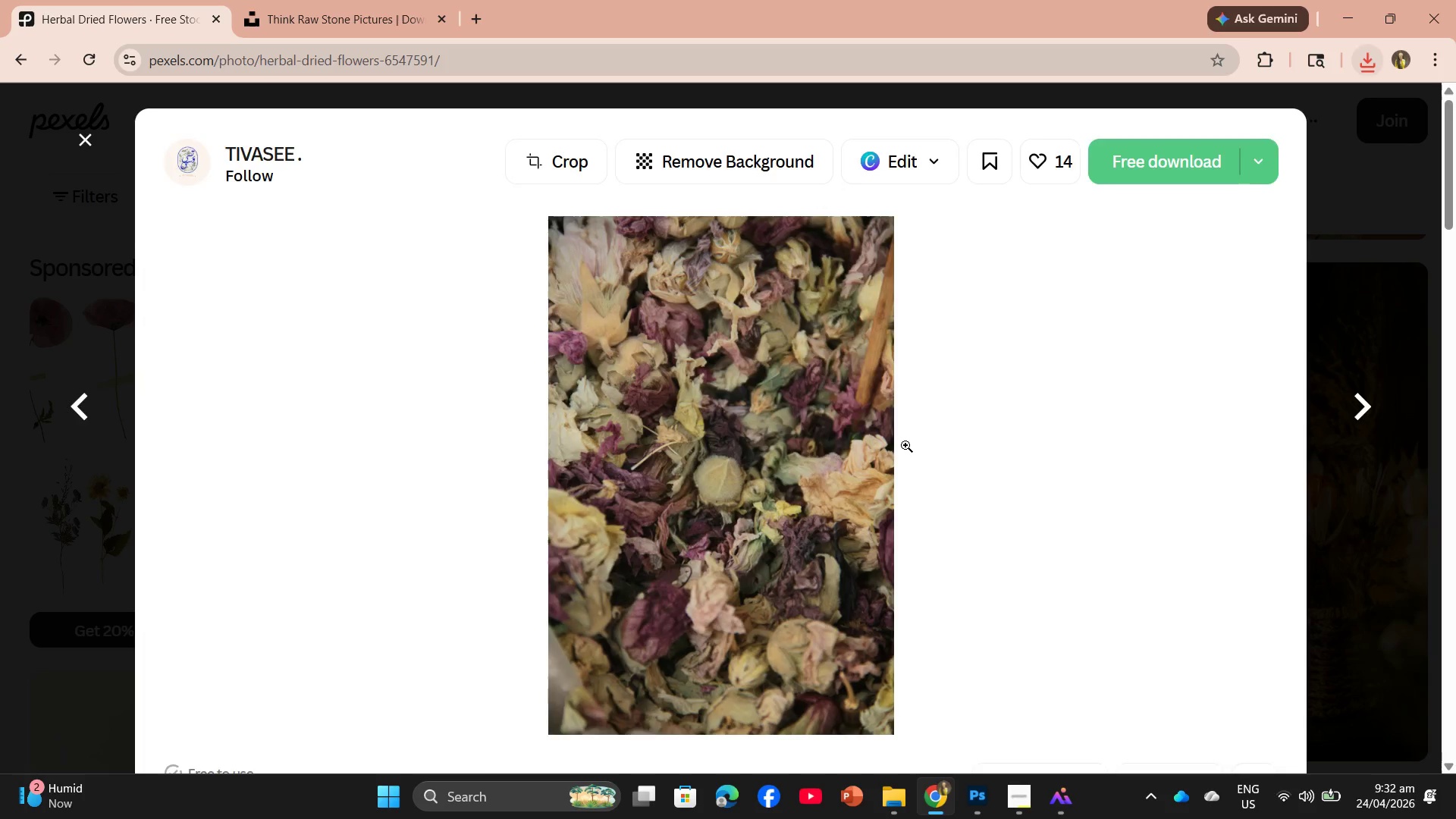 
scroll: coordinate [905, 416], scroll_direction: down, amount: 9.0
 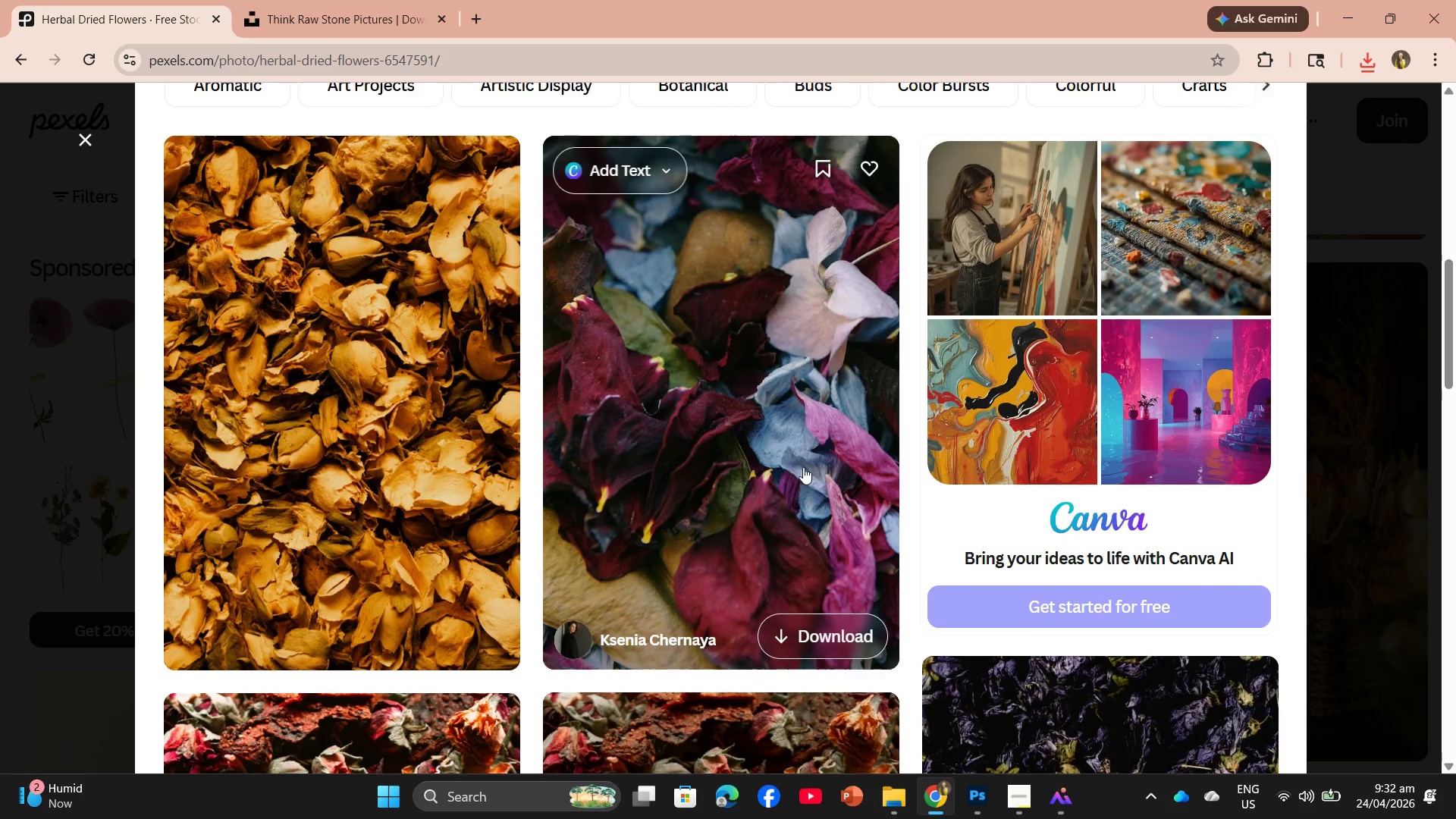 
left_click([800, 468])
 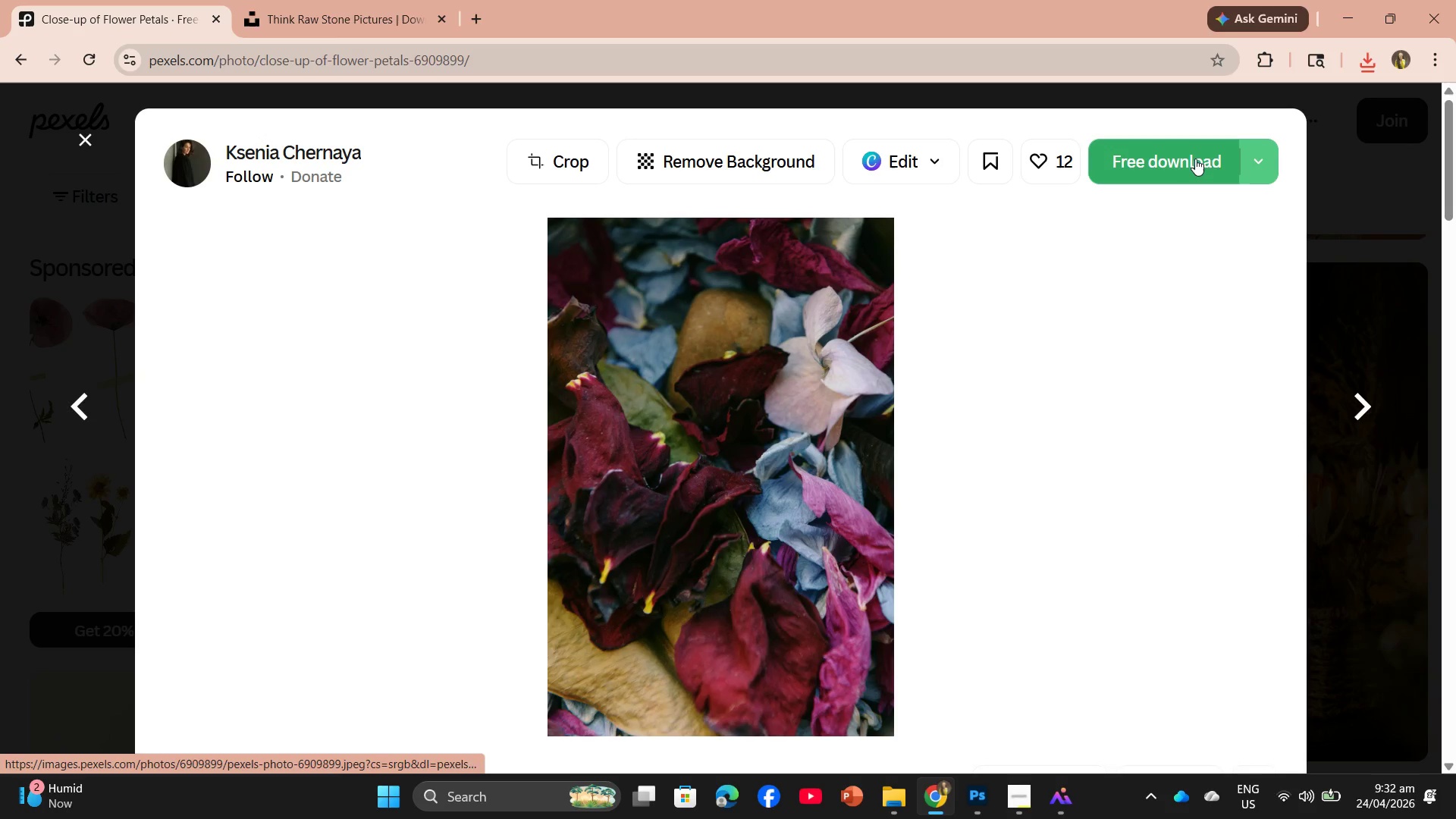 
left_click([1186, 162])
 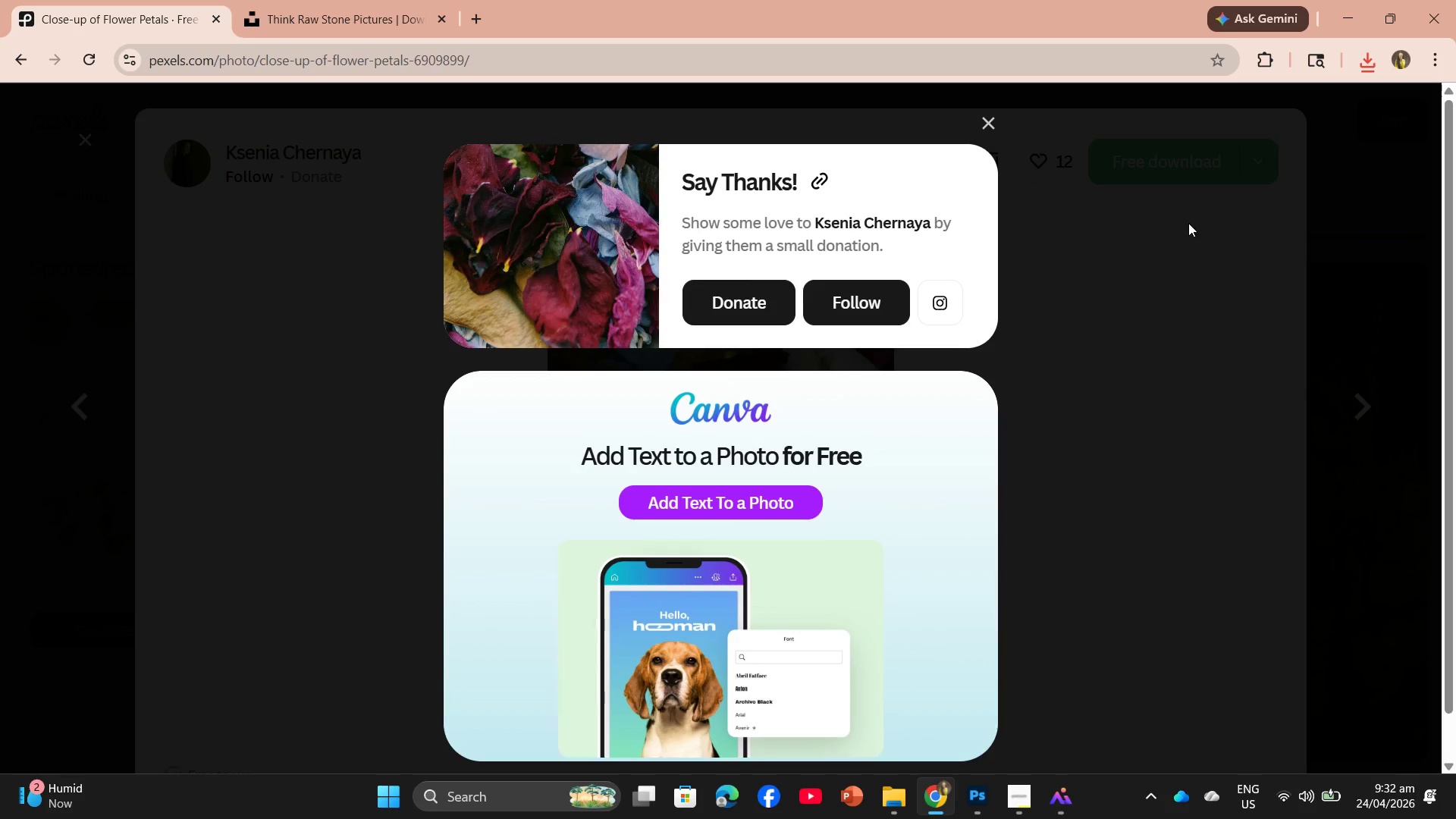 
wait(6.92)
 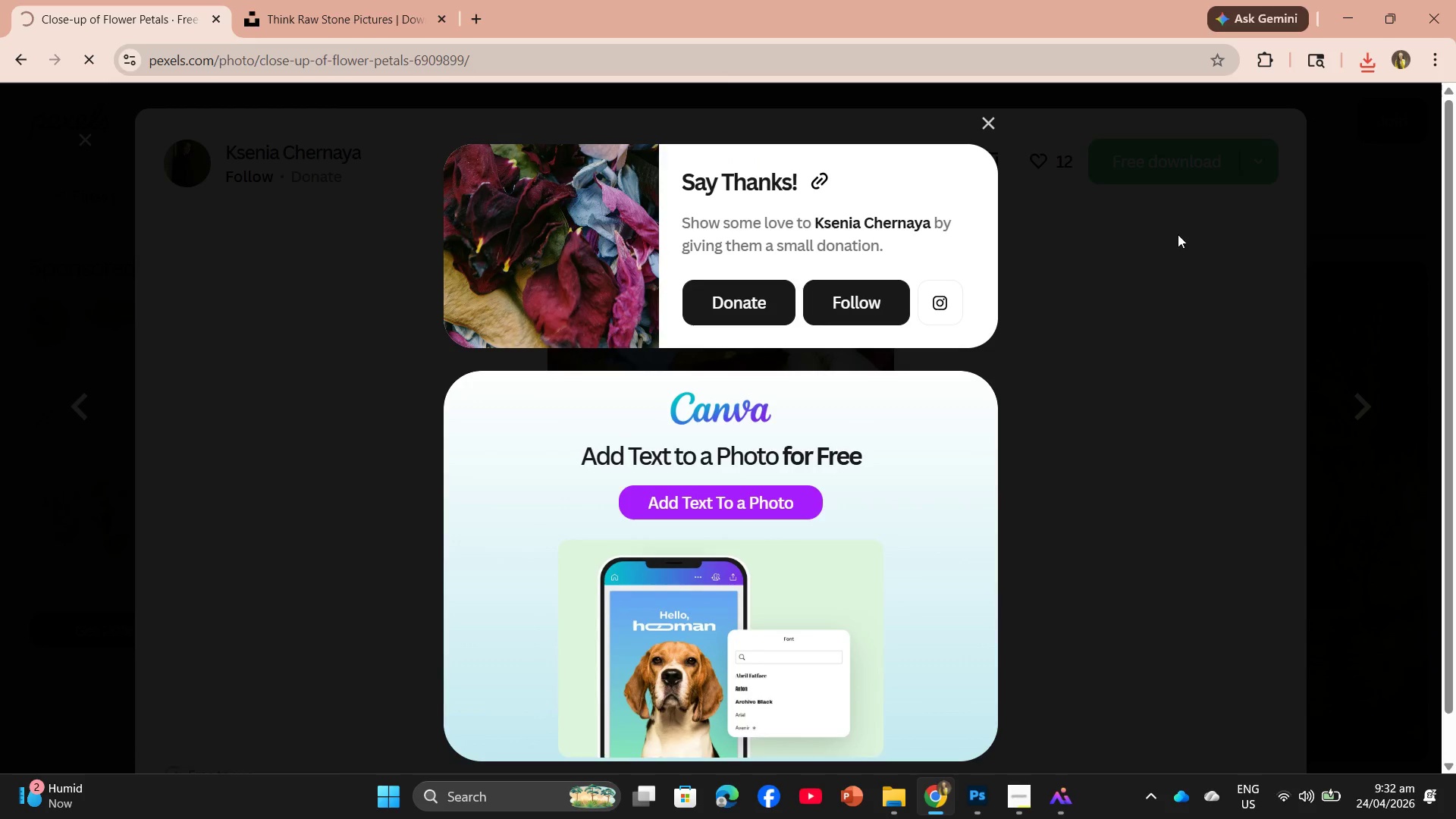 
left_click([1374, 67])
 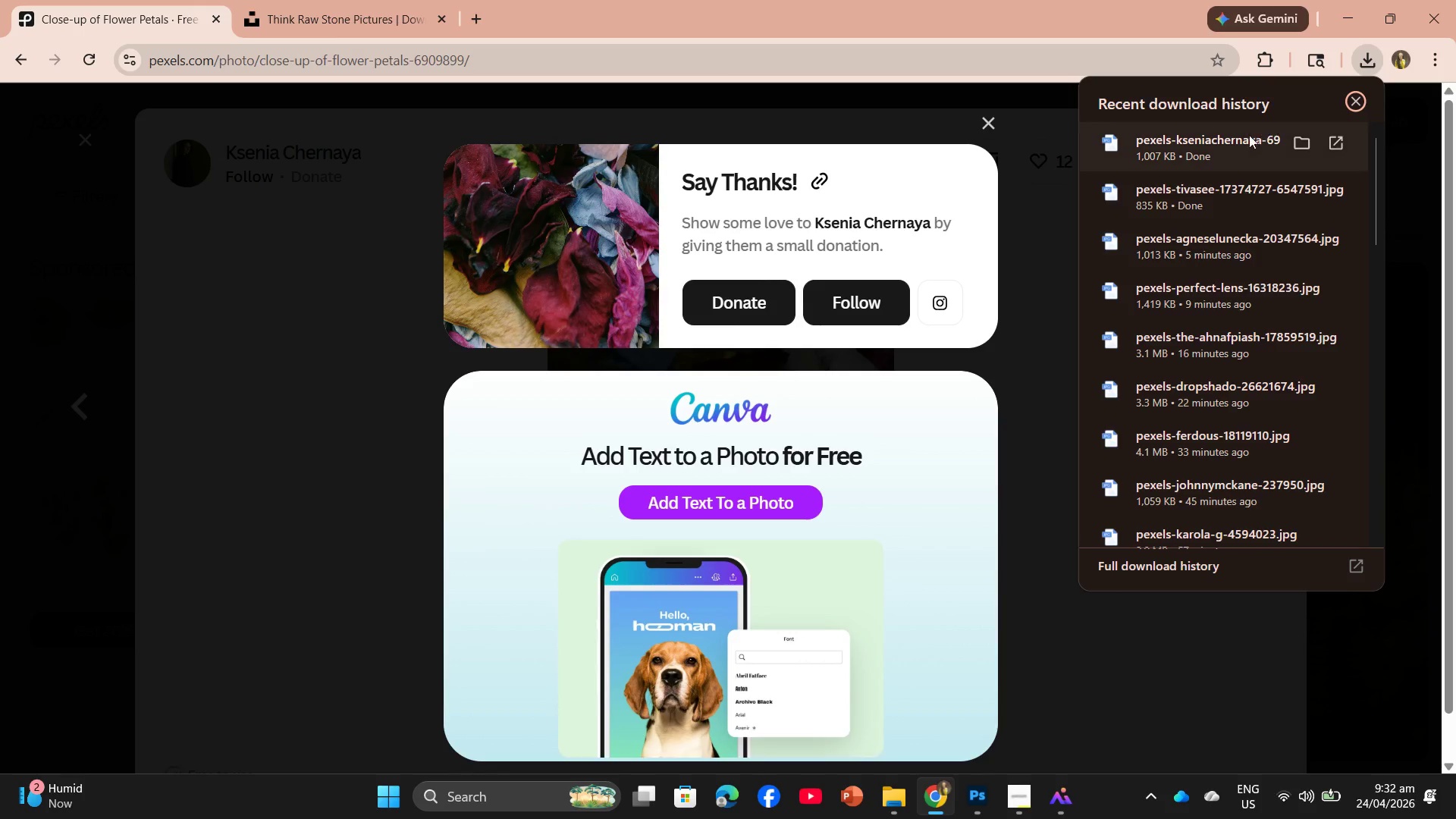 
left_click_drag(start_coordinate=[1228, 146], to_coordinate=[1059, 67])
 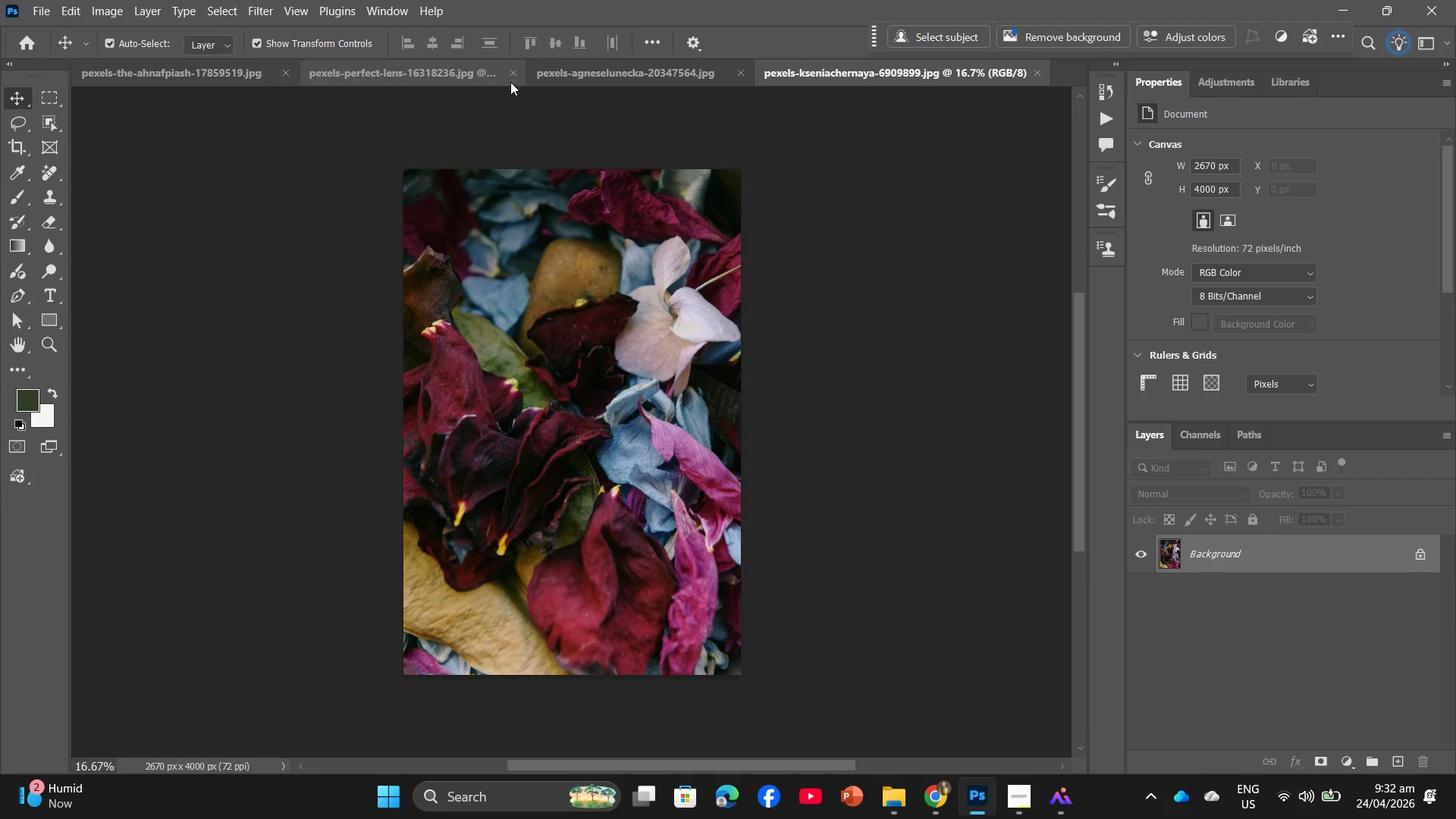 
left_click([516, 69])
 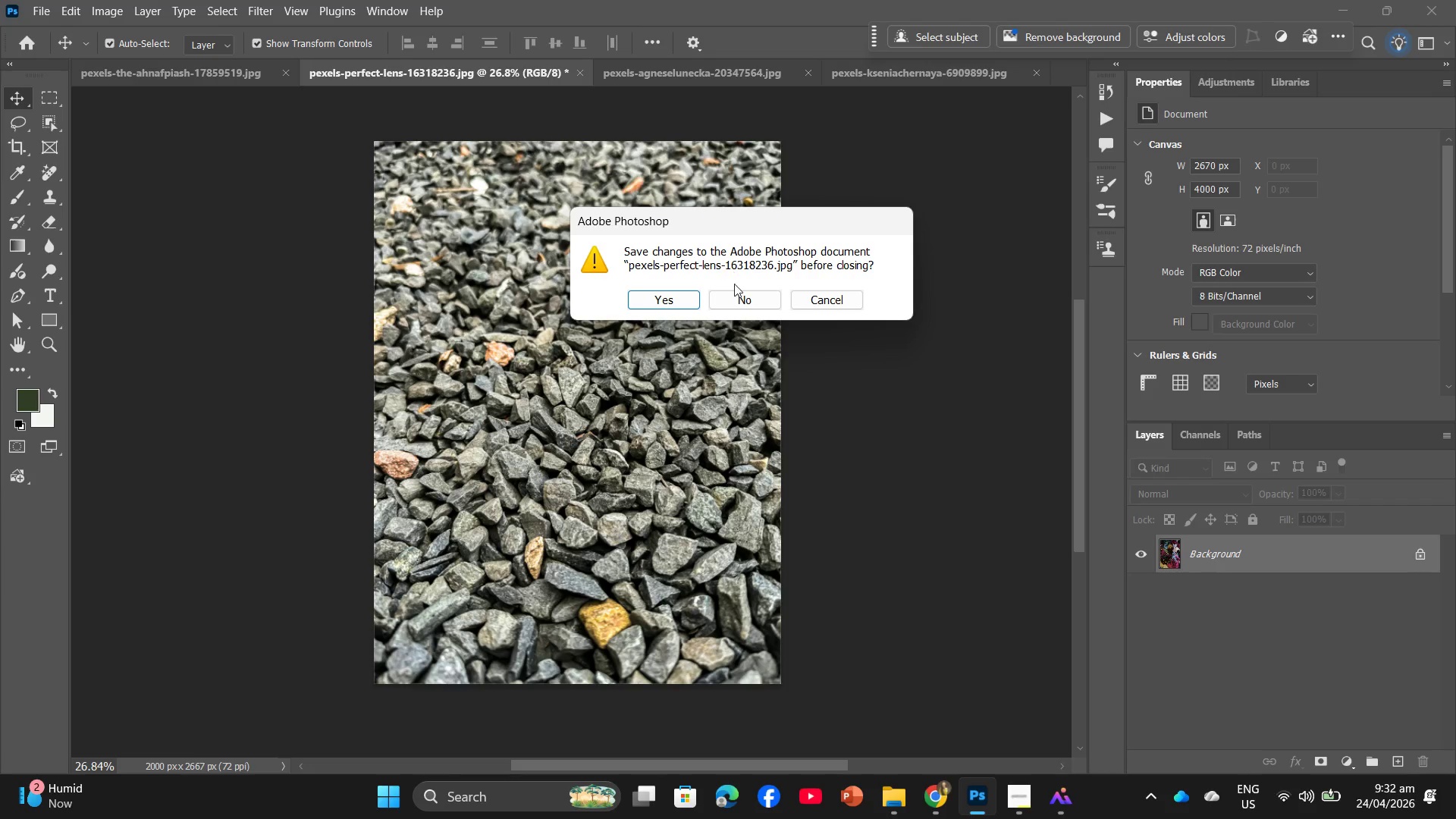 
left_click([736, 293])
 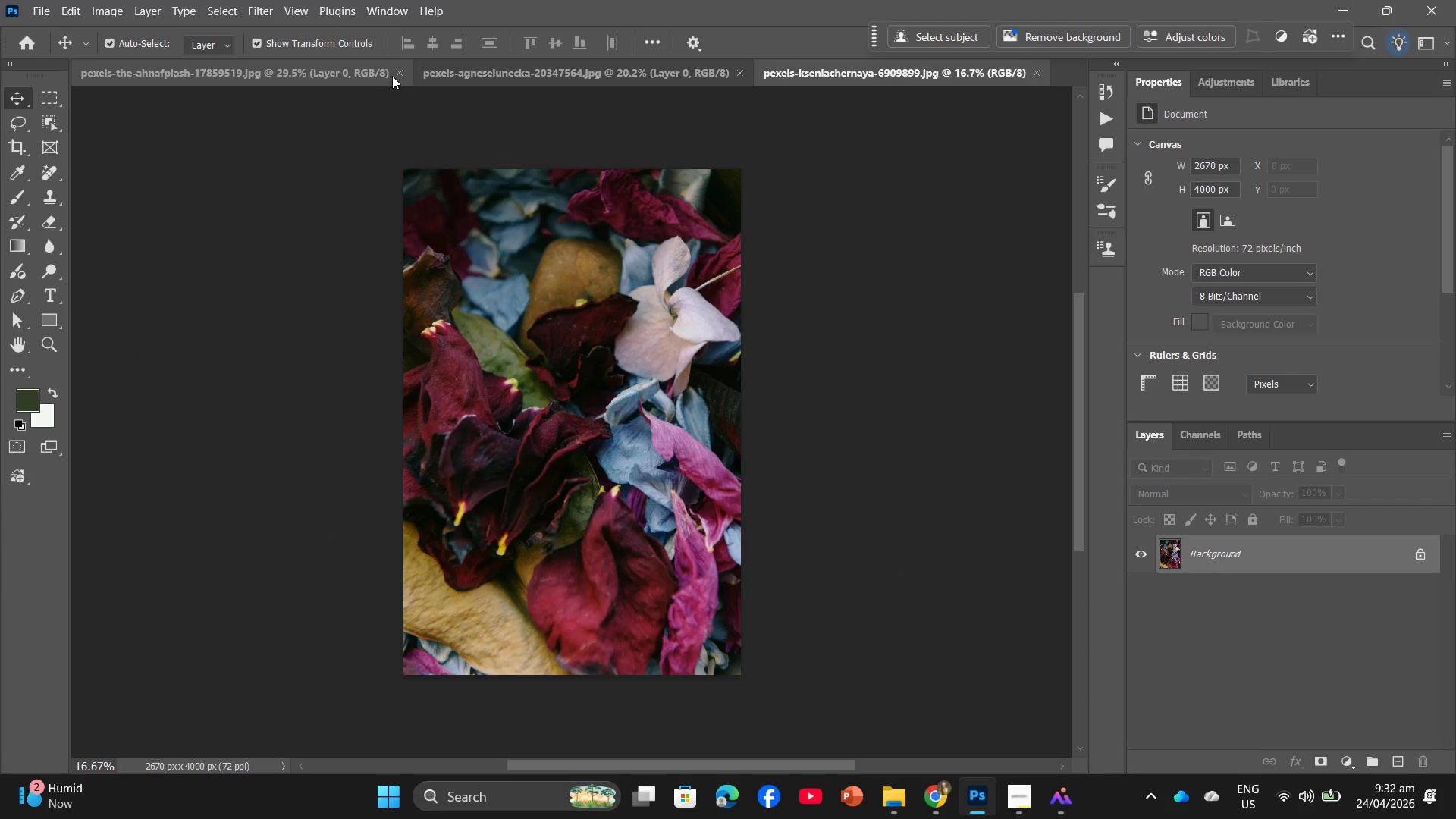 
left_click([397, 74])
 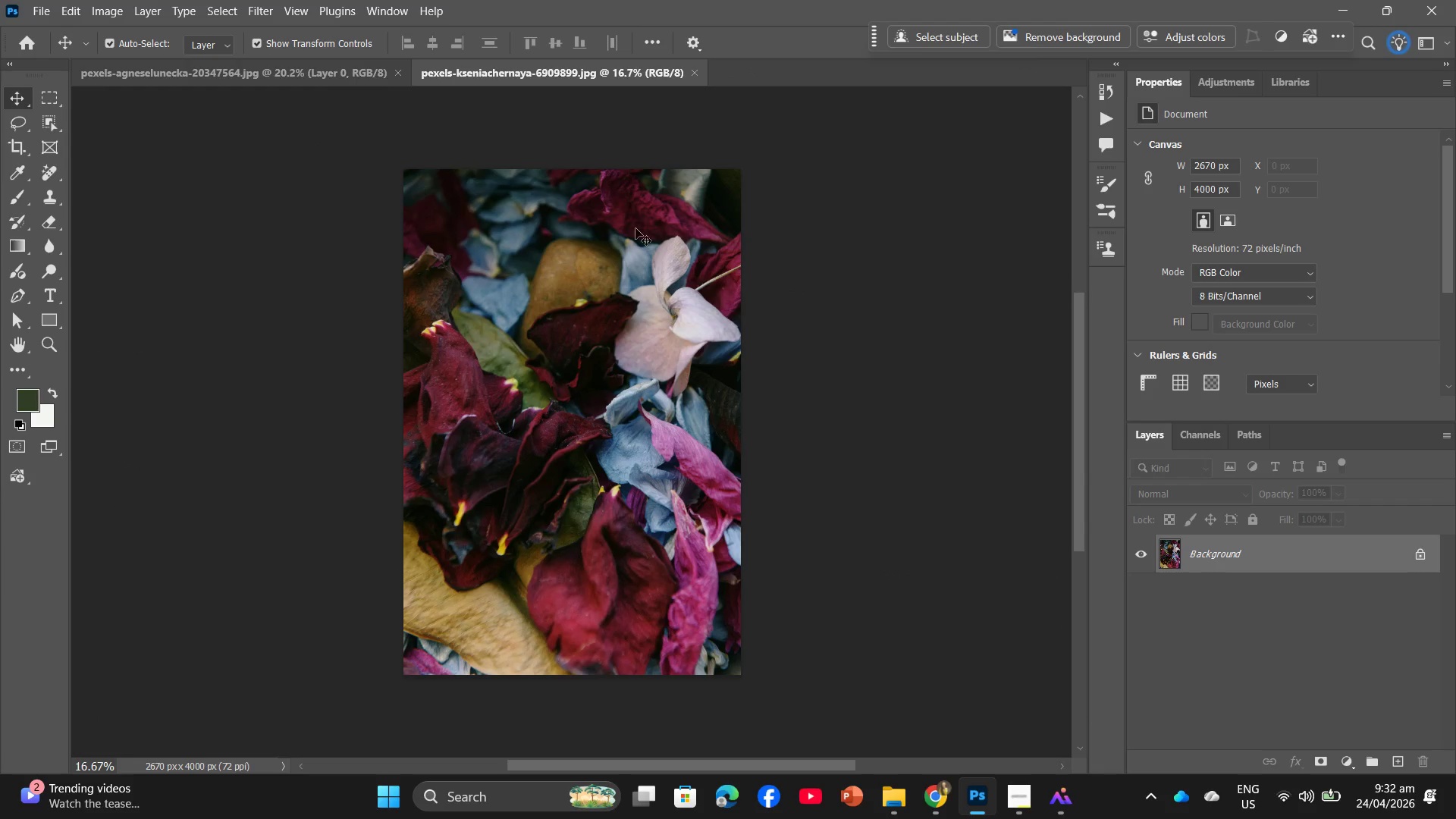 
left_click([103, 8])
 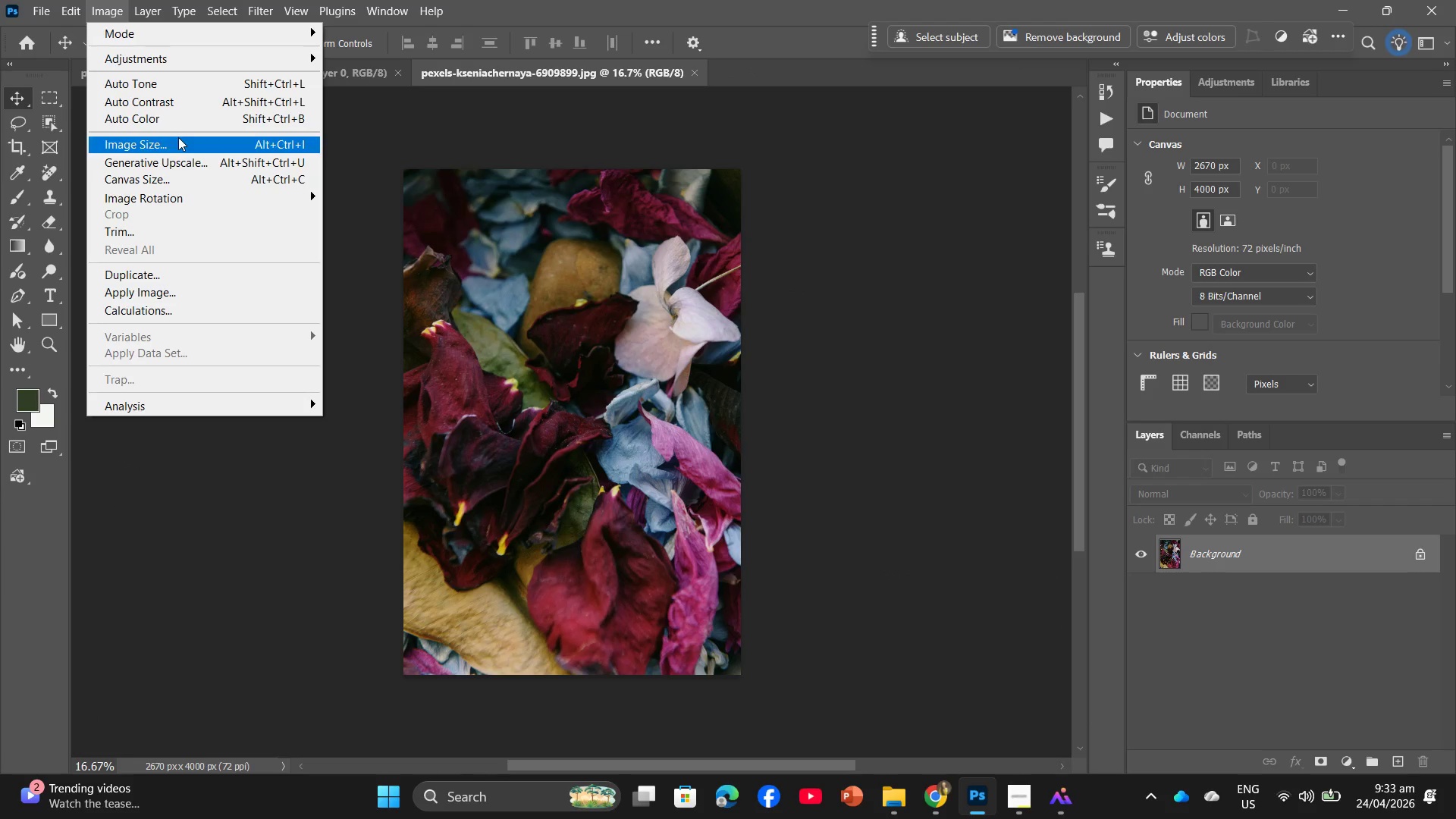 
left_click([178, 137])
 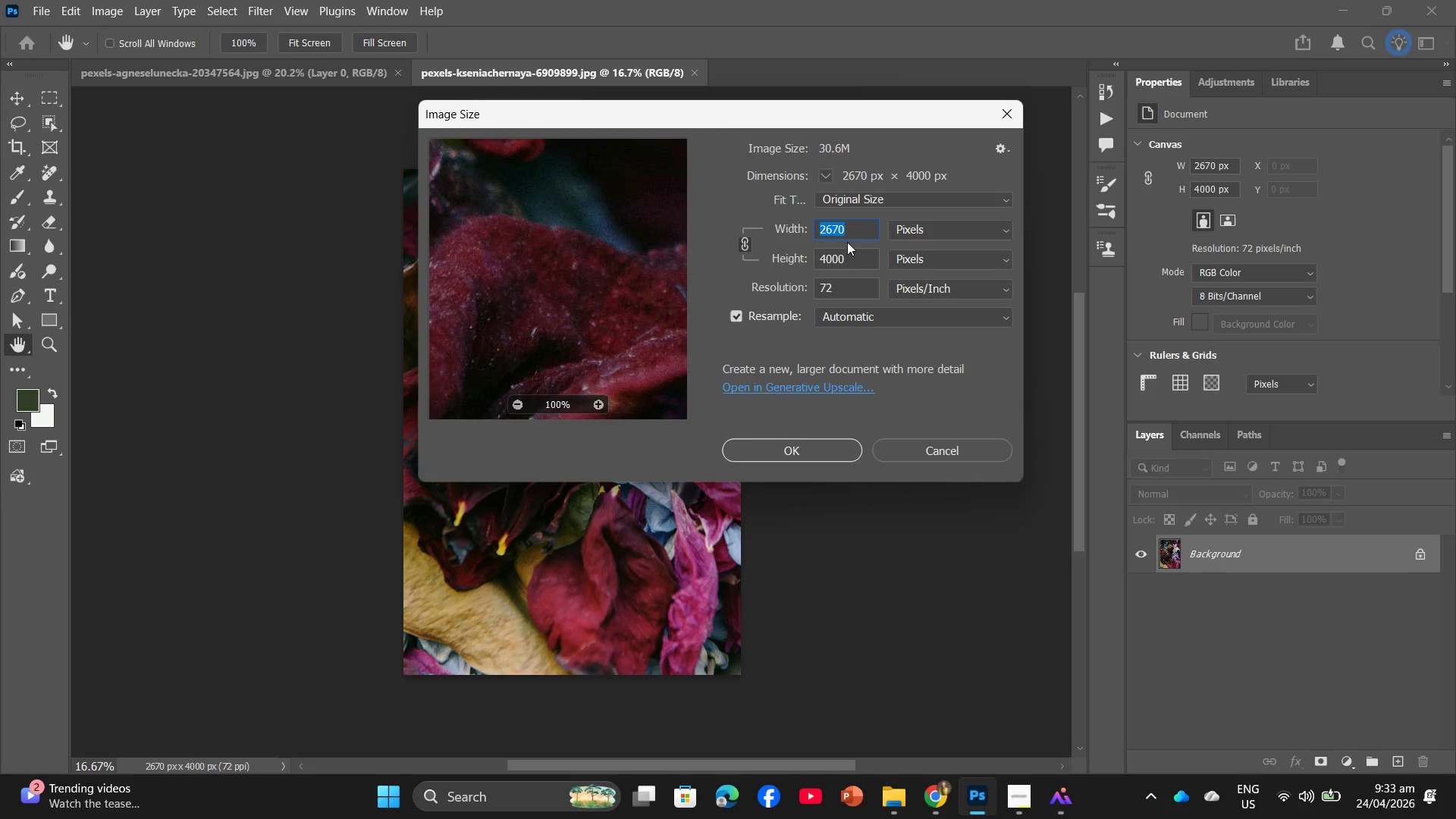 
key(Numpad2)
 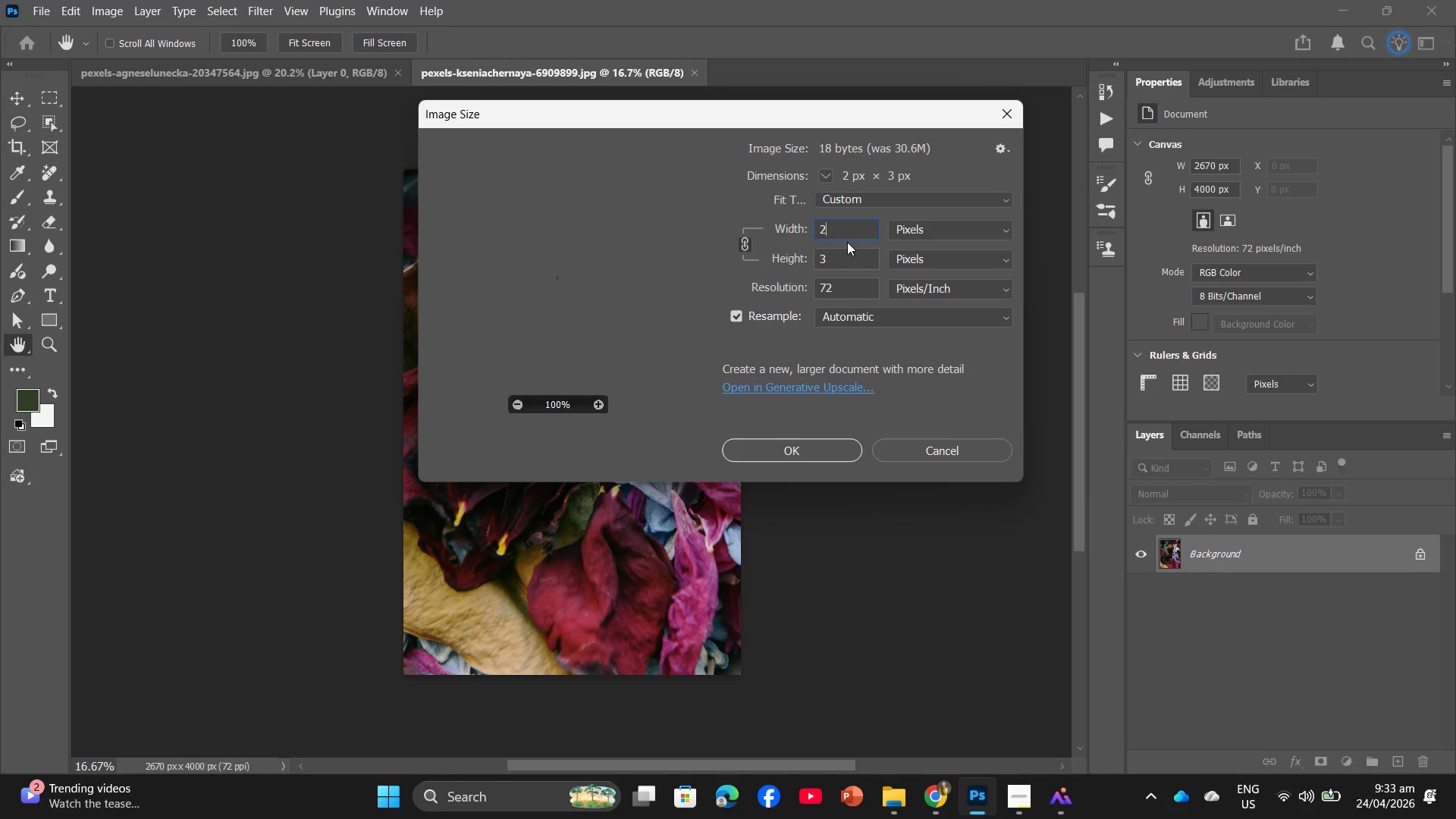 
key(Numpad0)
 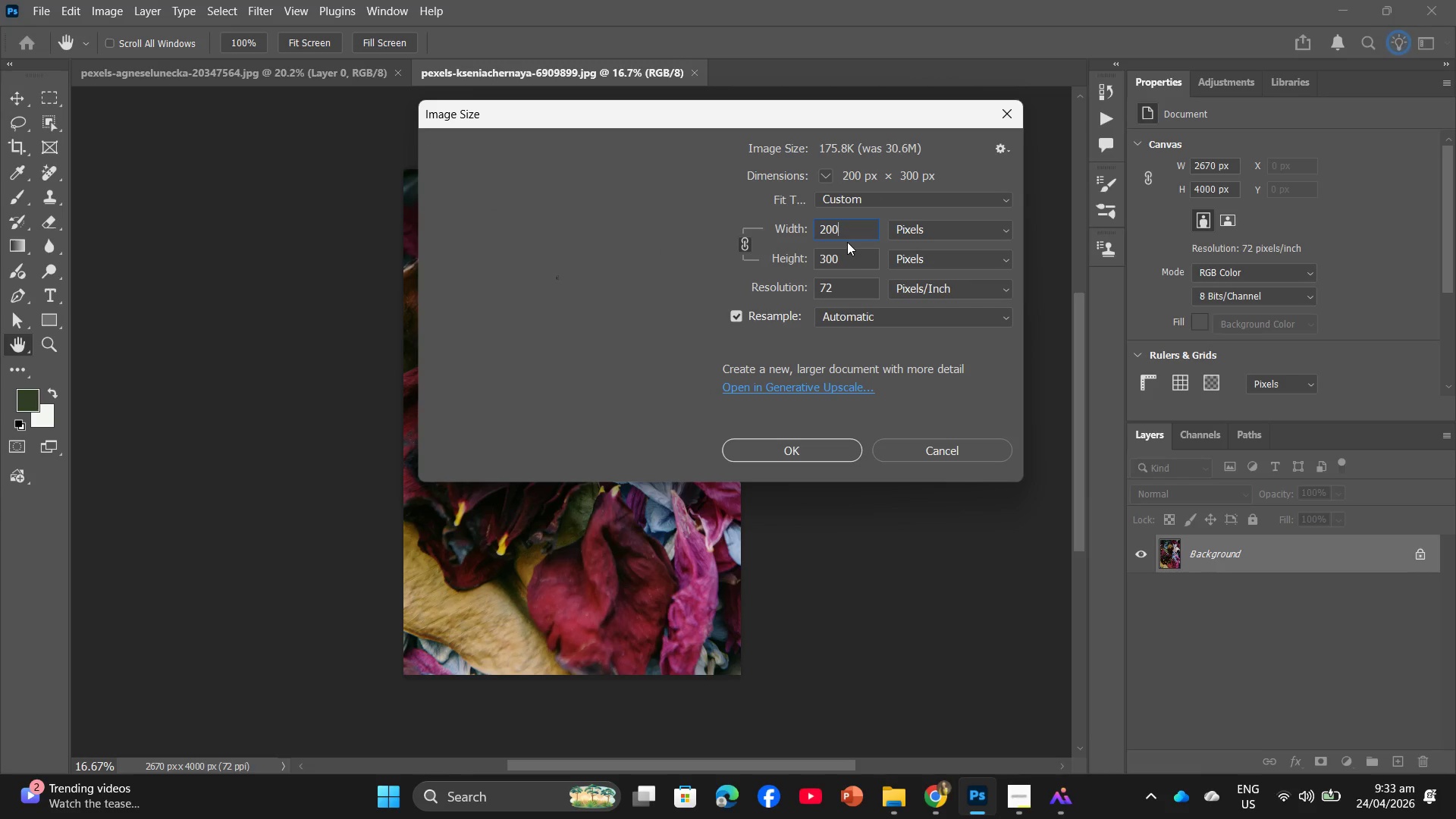 
key(Numpad0)
 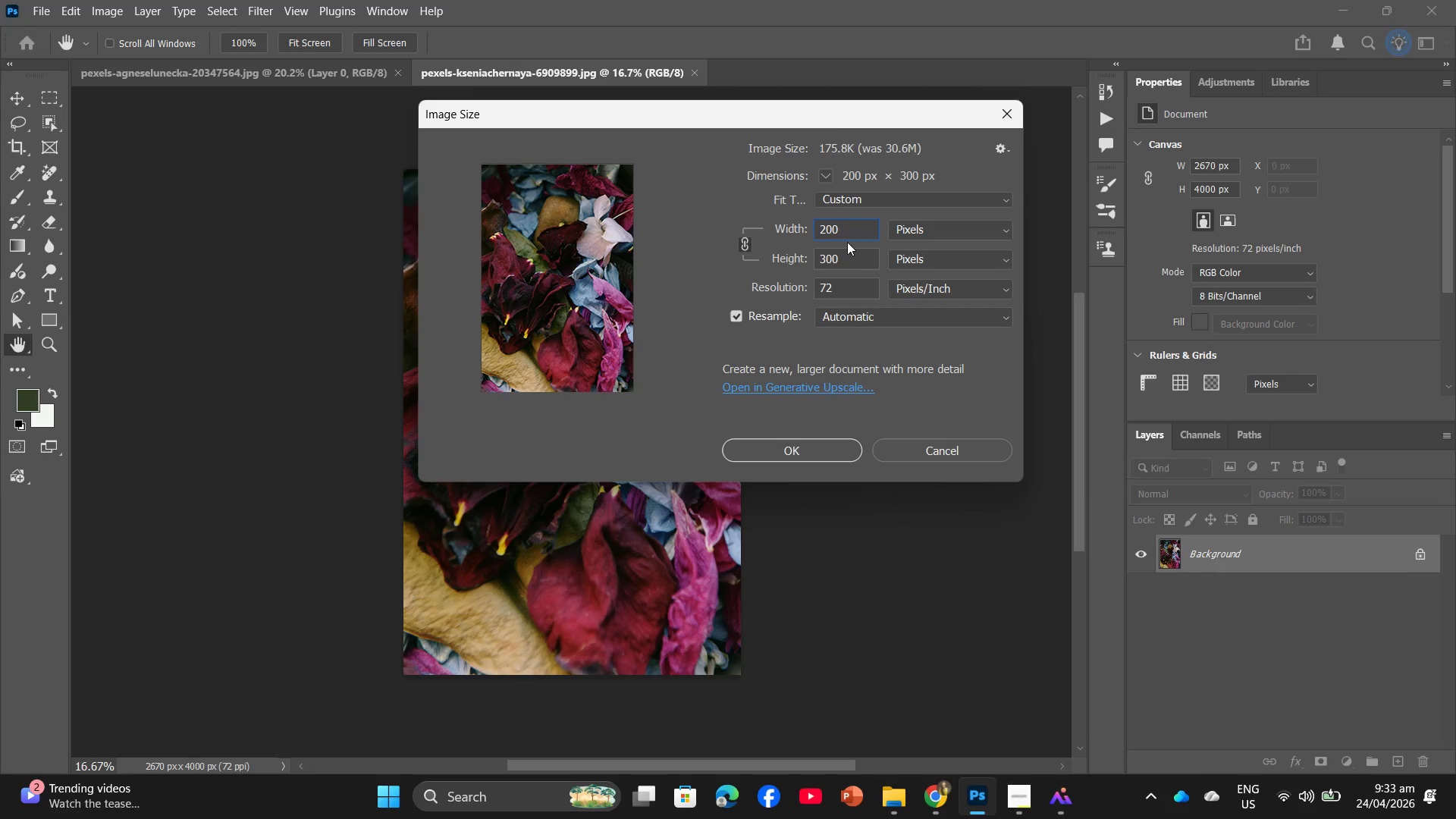 
key(Numpad0)
 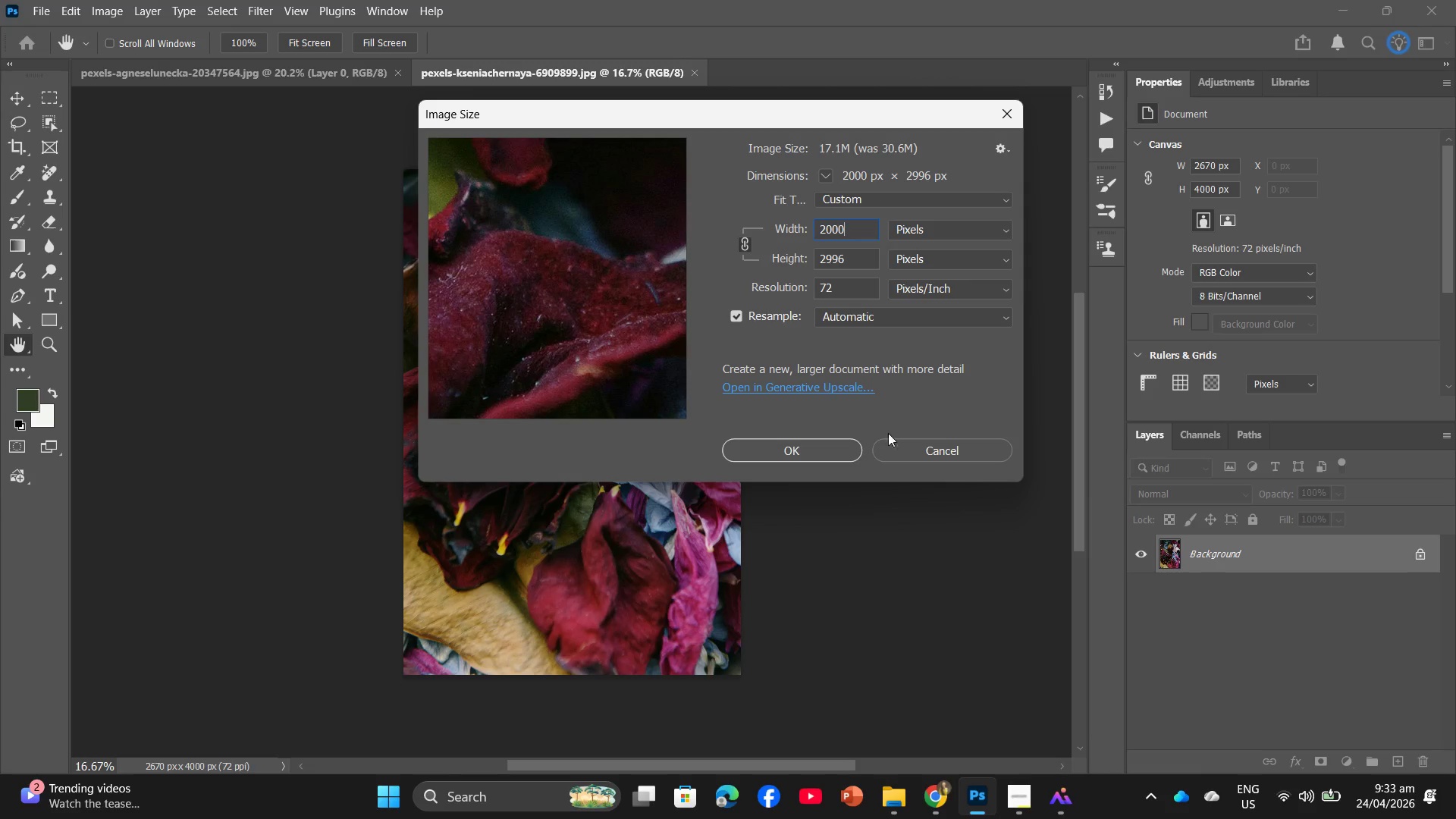 
left_click([823, 456])
 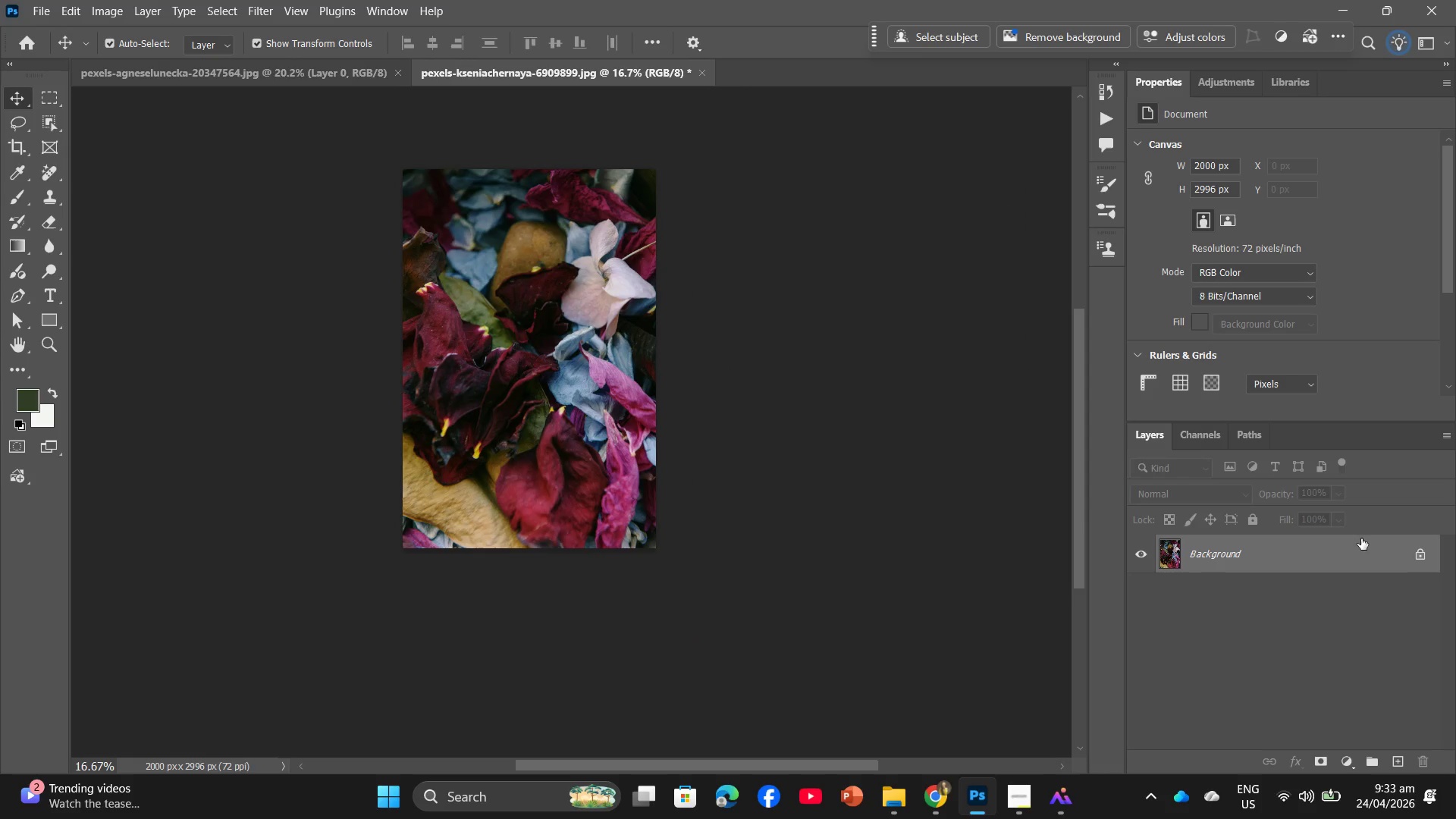 
left_click([1417, 551])
 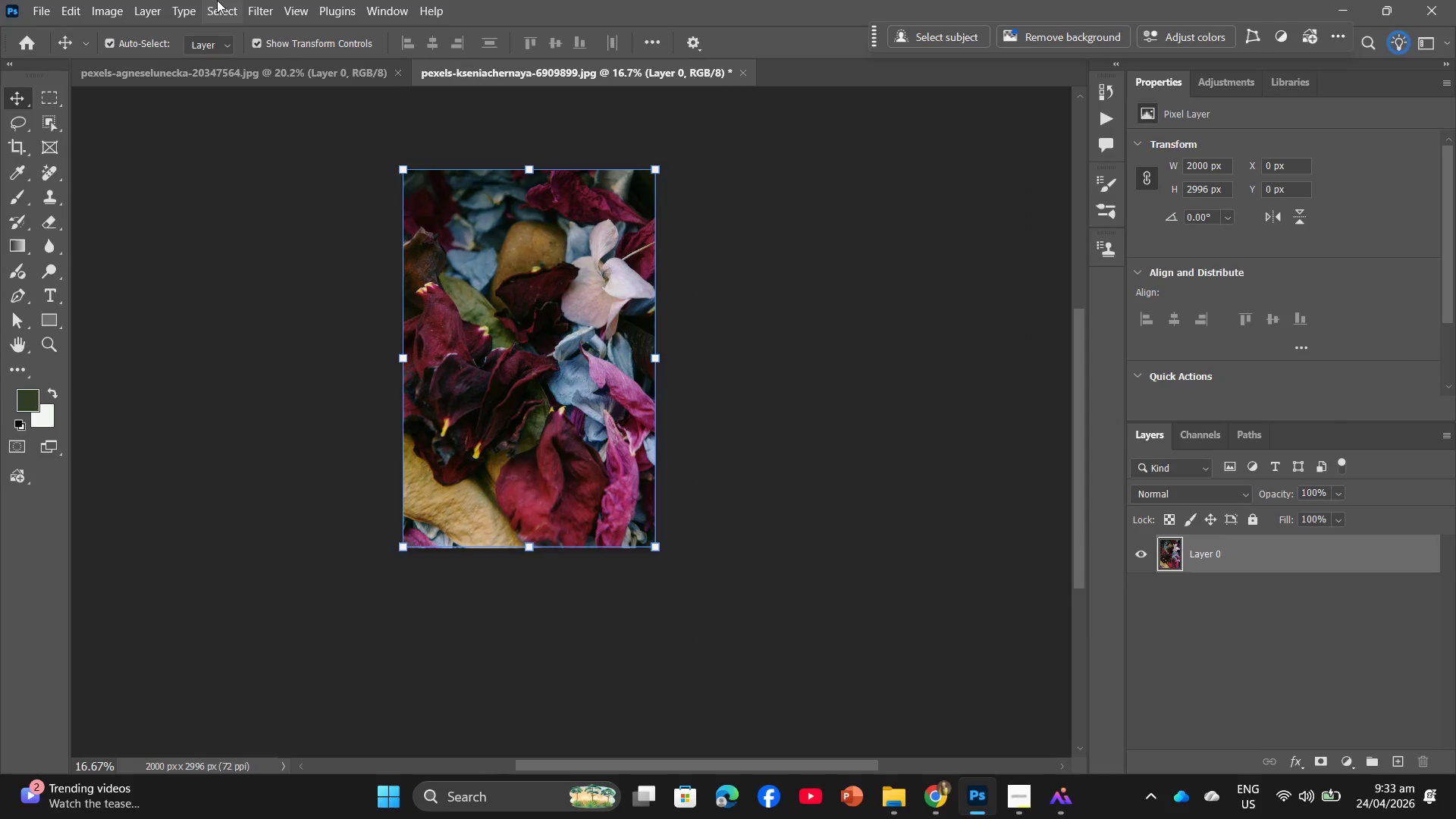 
left_click([250, 9])
 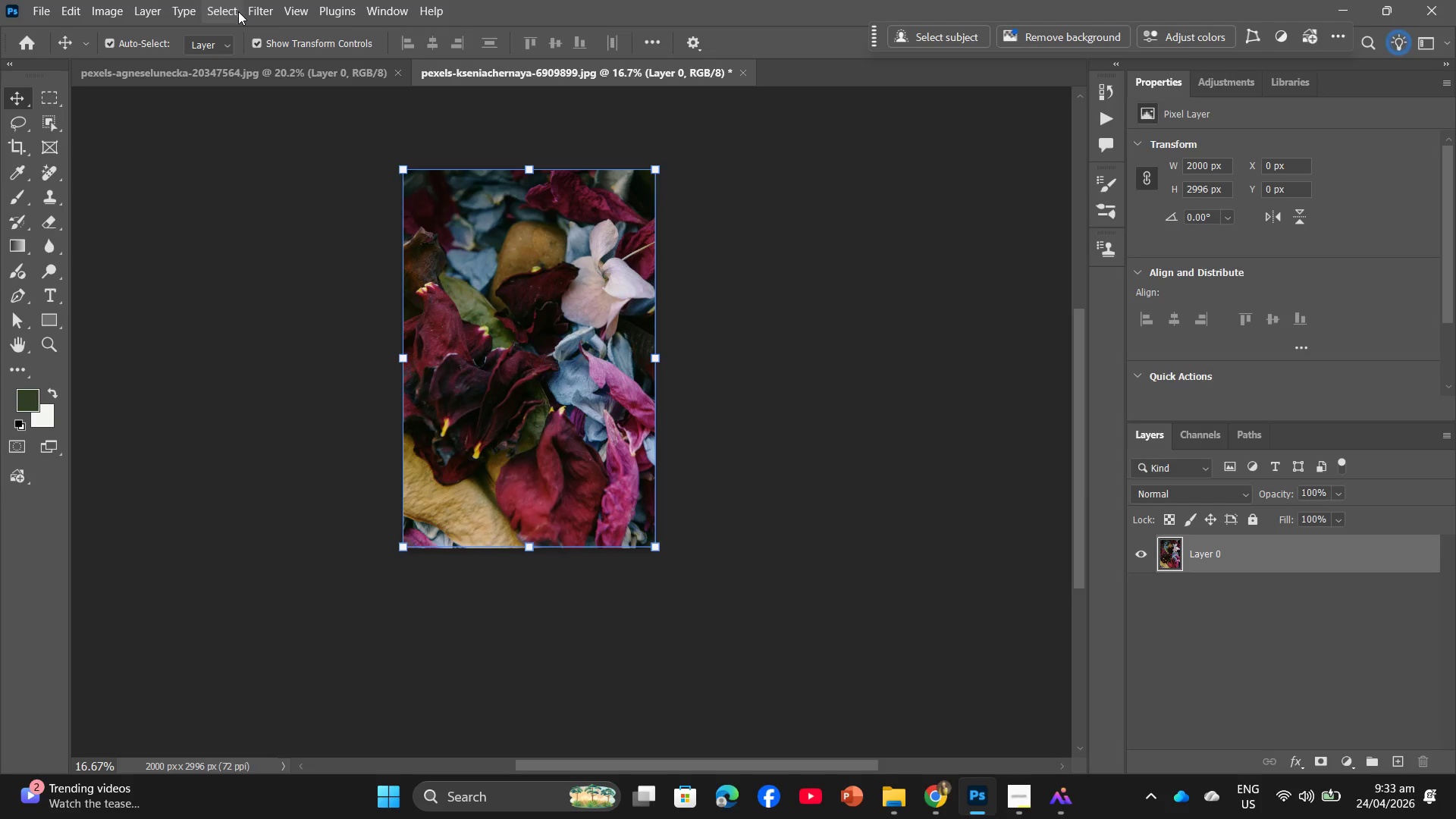 
left_click([262, 11])
 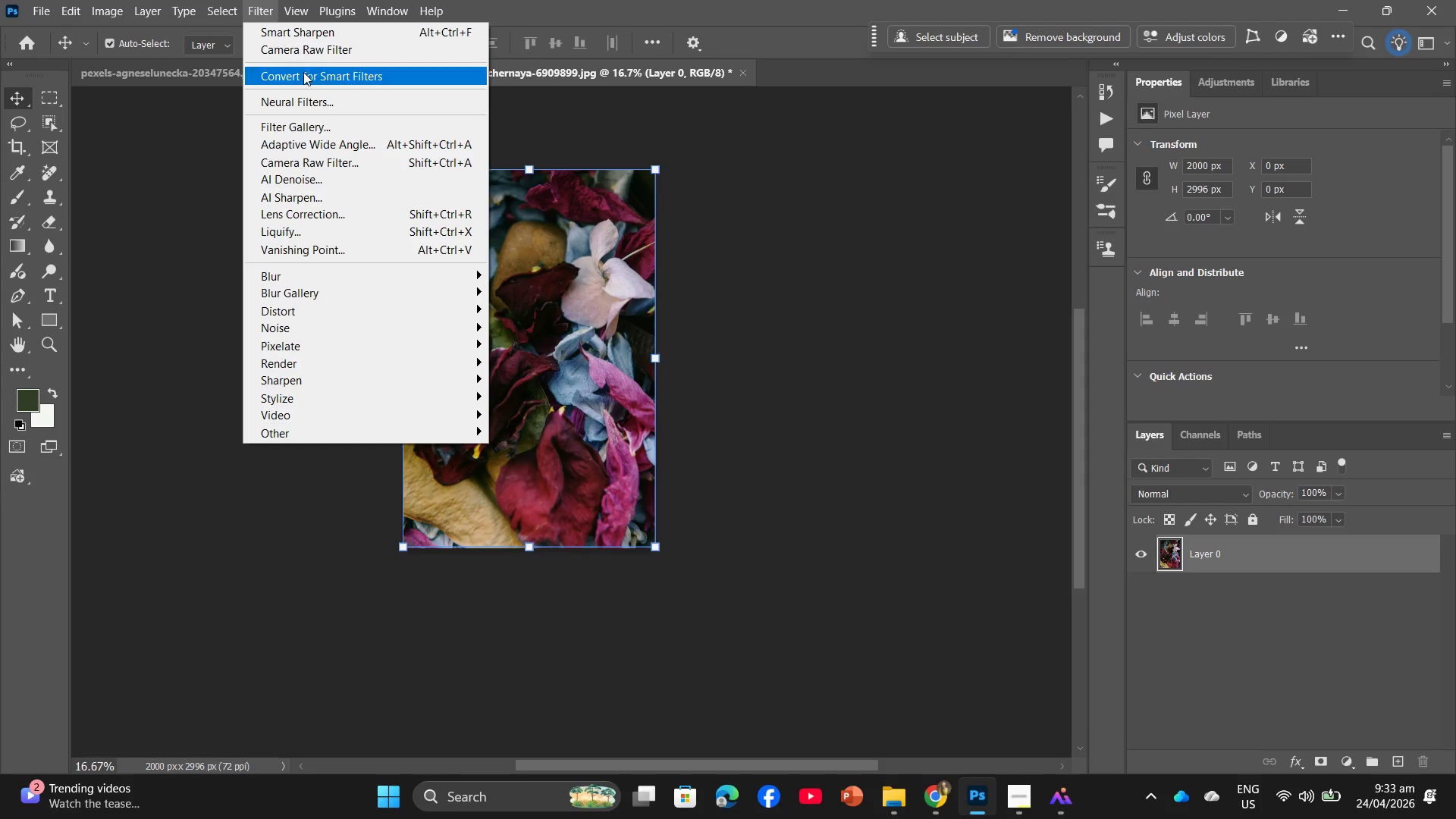 
left_click([312, 77])
 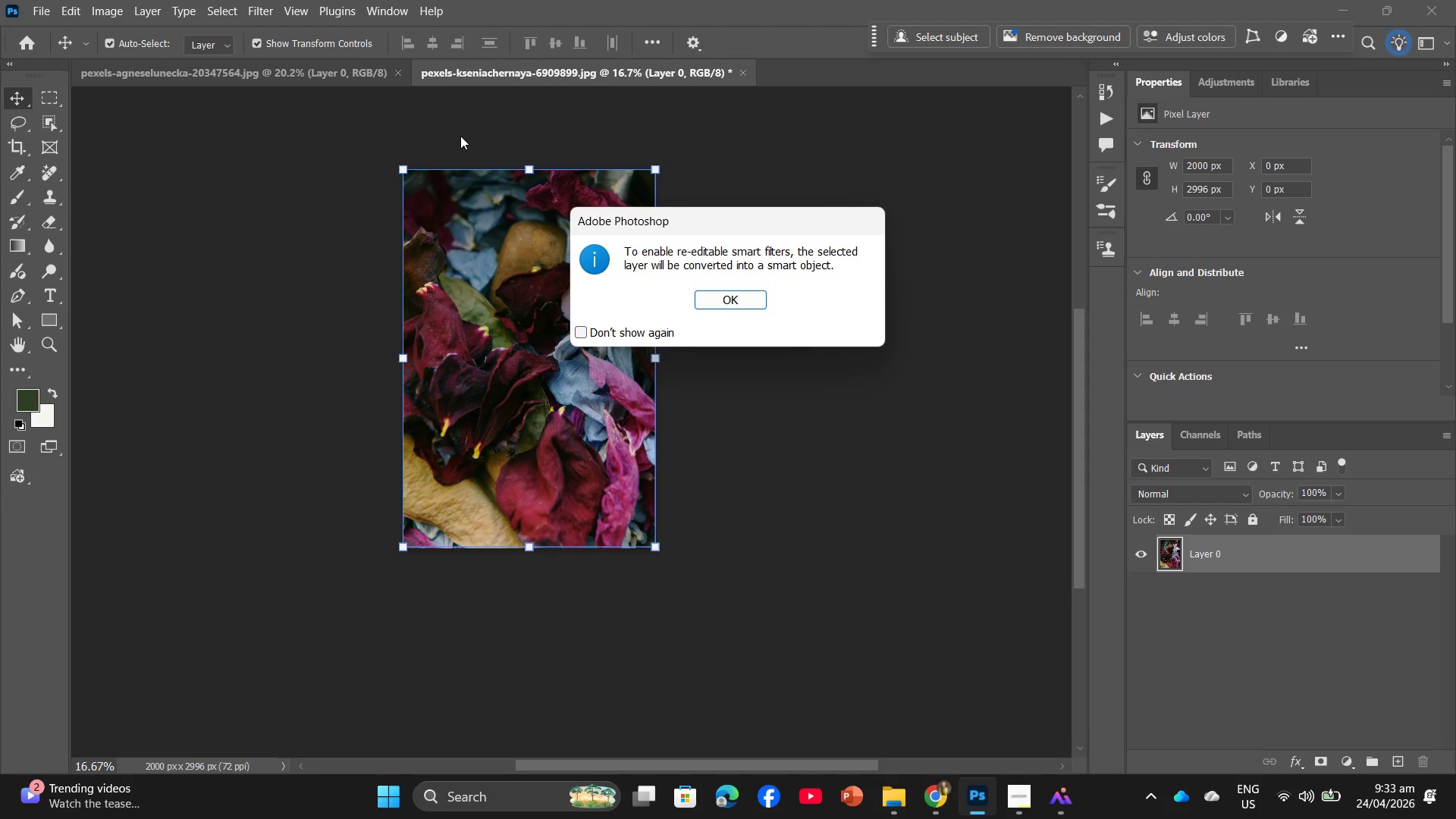 
wait(7.11)
 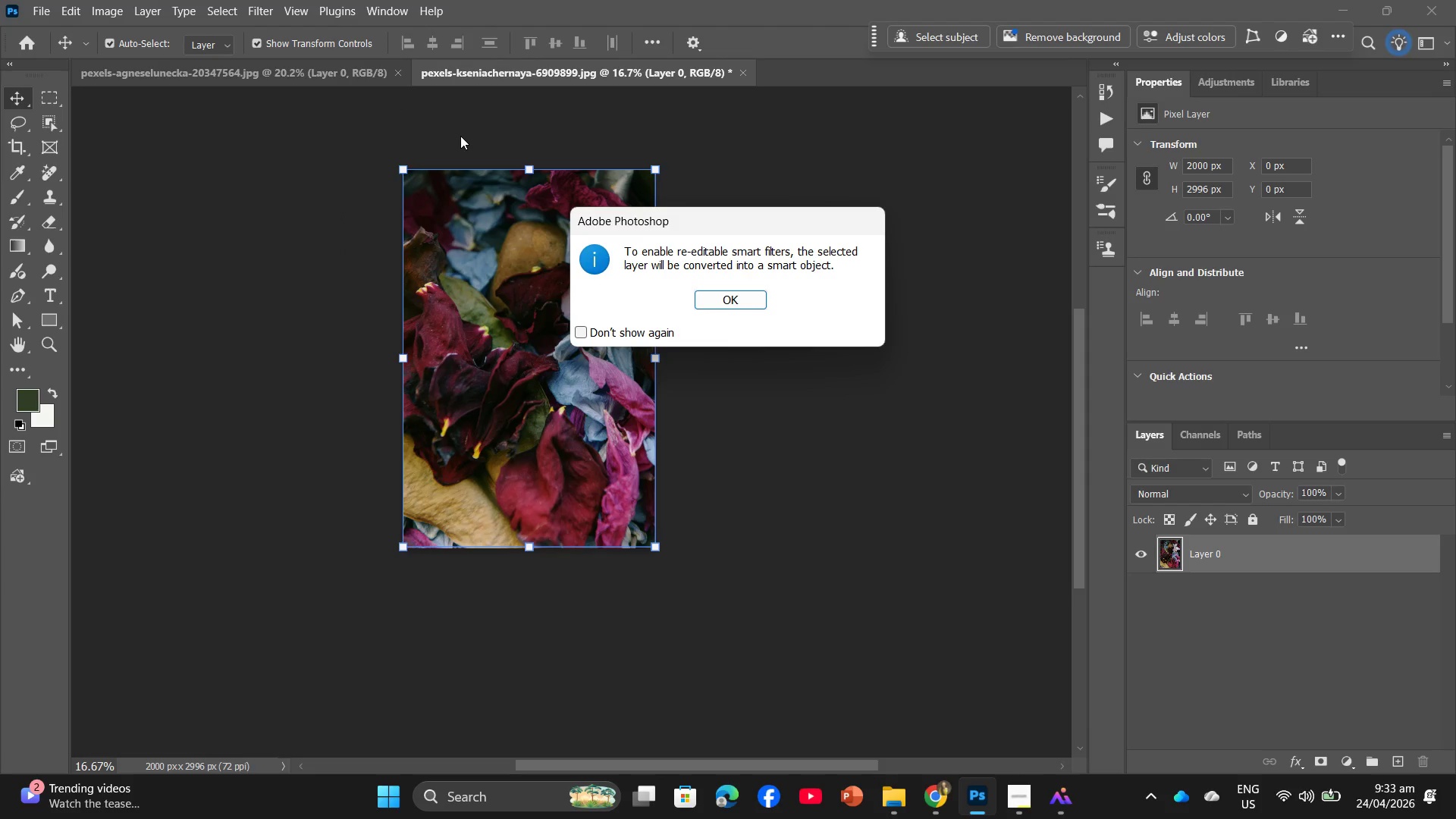 
left_click([730, 297])
 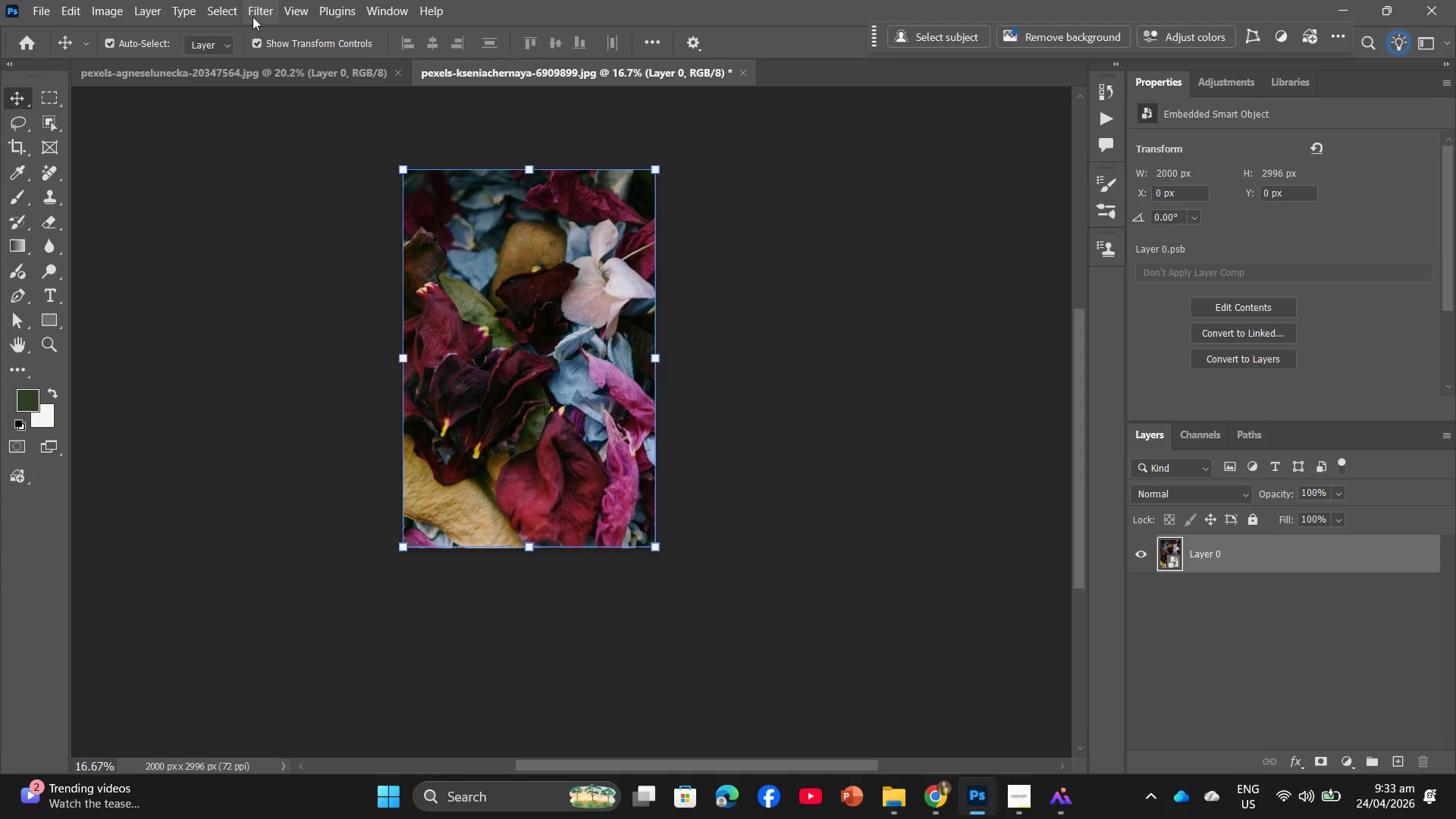 
left_click([218, 10])
 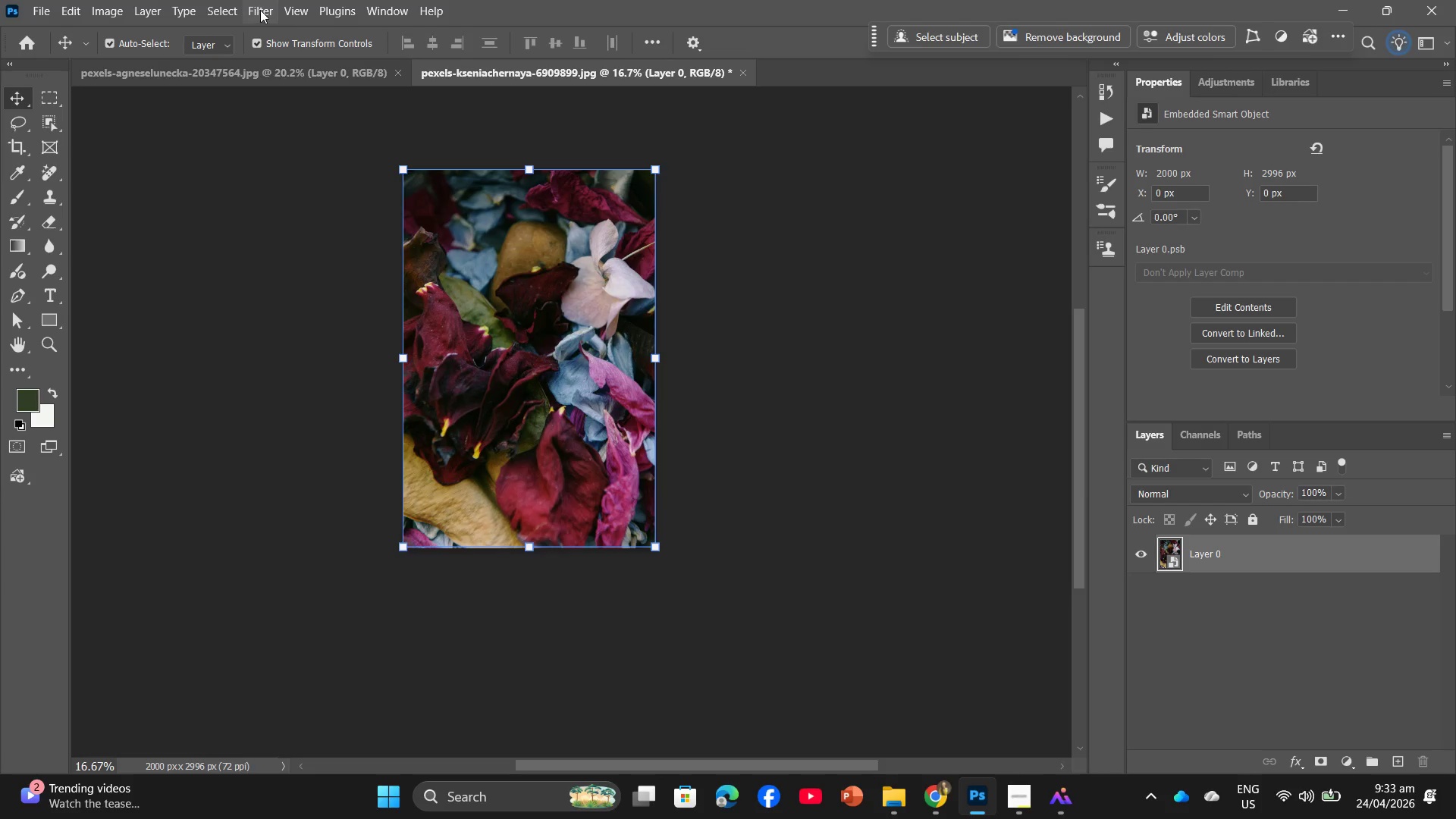 
left_click([260, 10])
 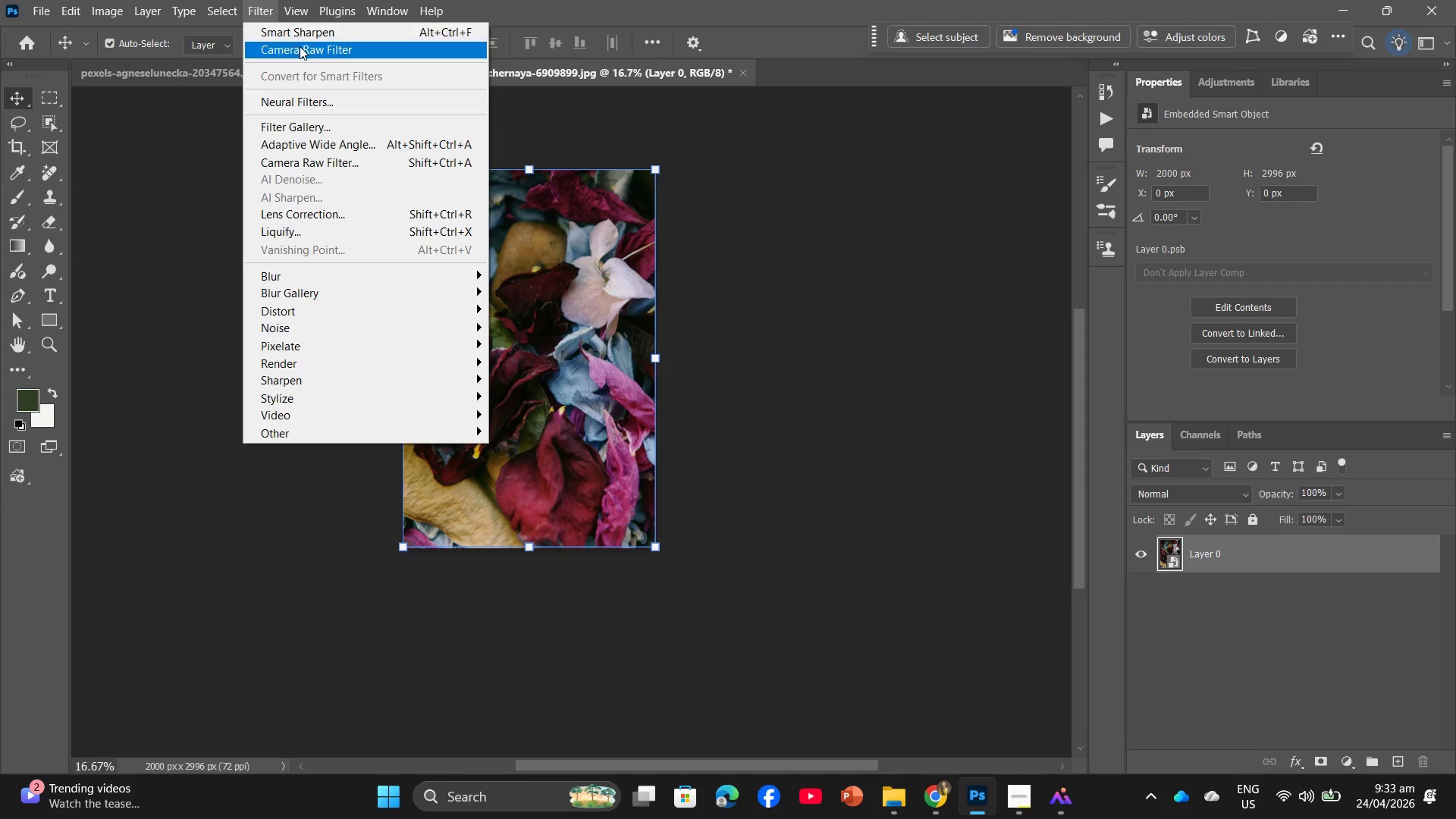 
left_click([300, 46])
 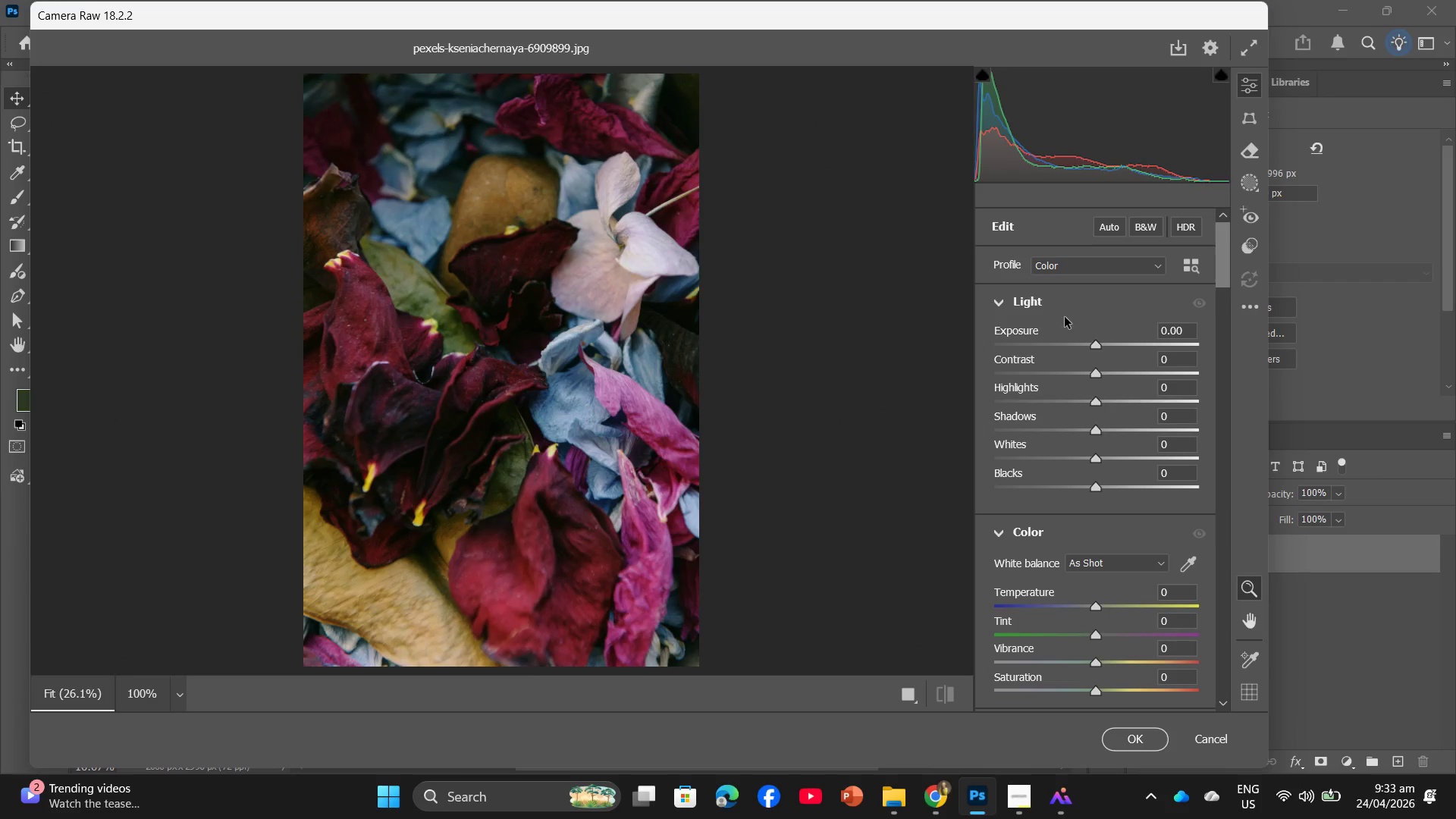 
left_click([1092, 378])
 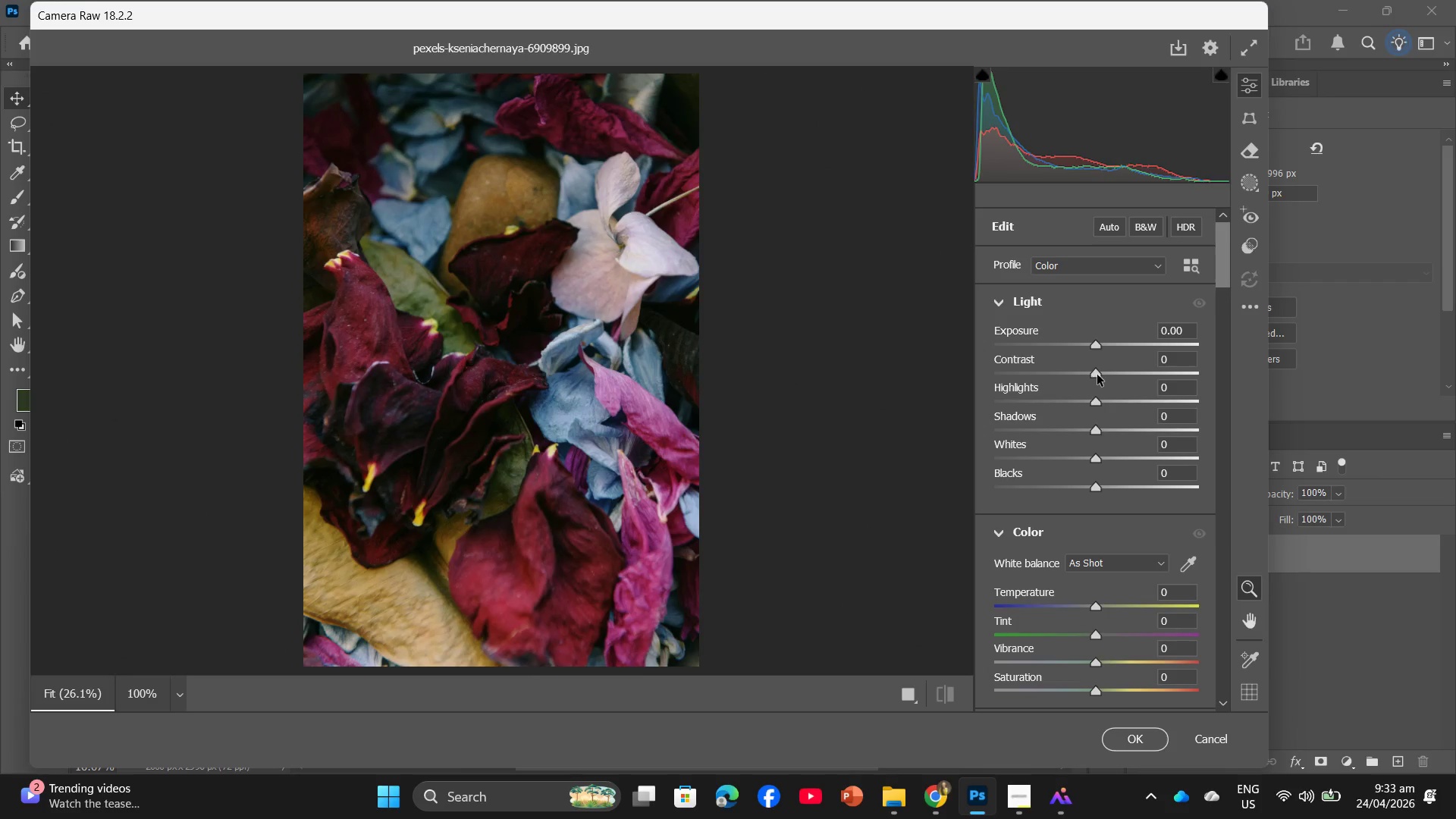 
left_click_drag(start_coordinate=[1096, 375], to_coordinate=[1087, 396])
 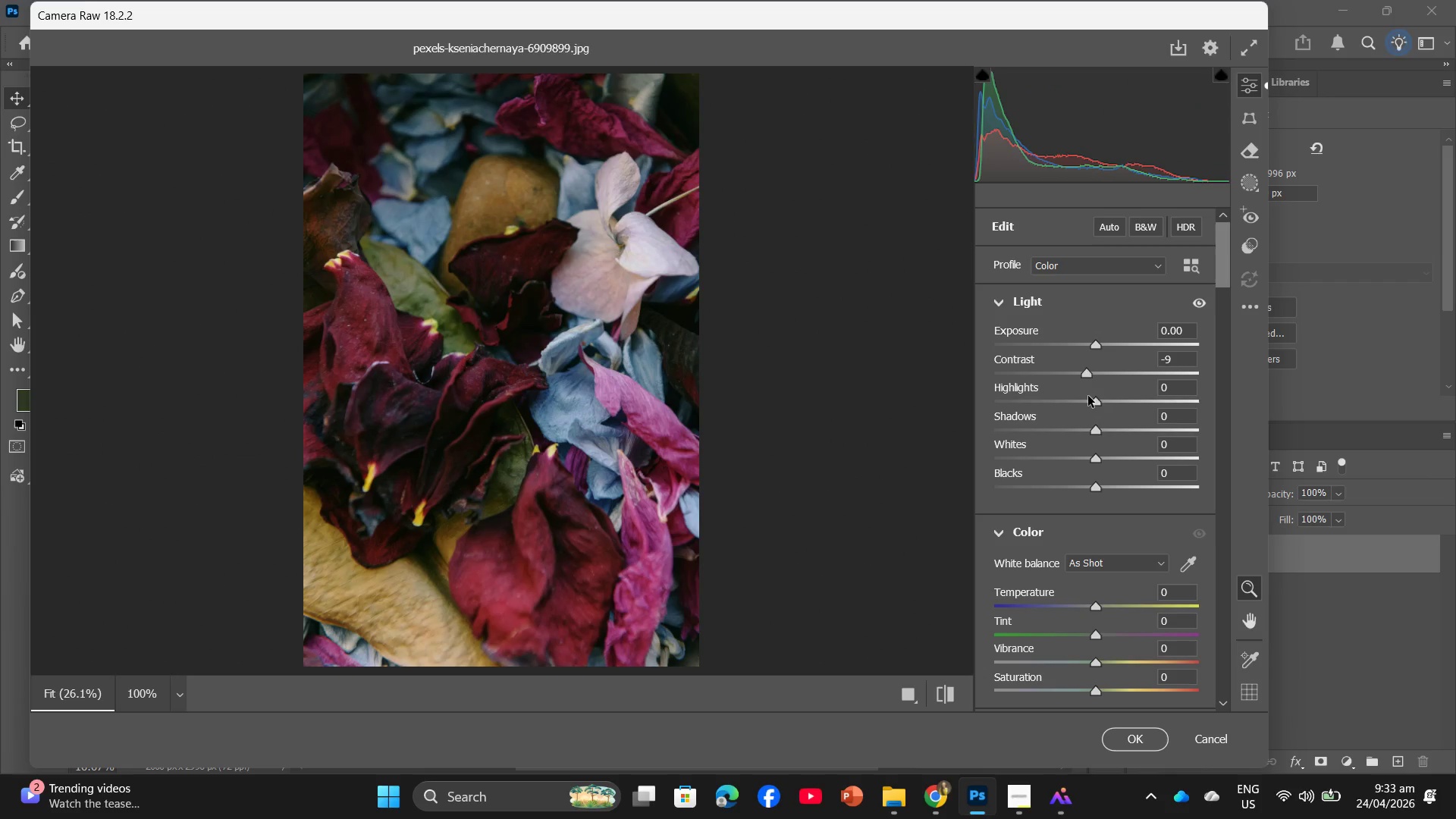 
wait(7.27)
 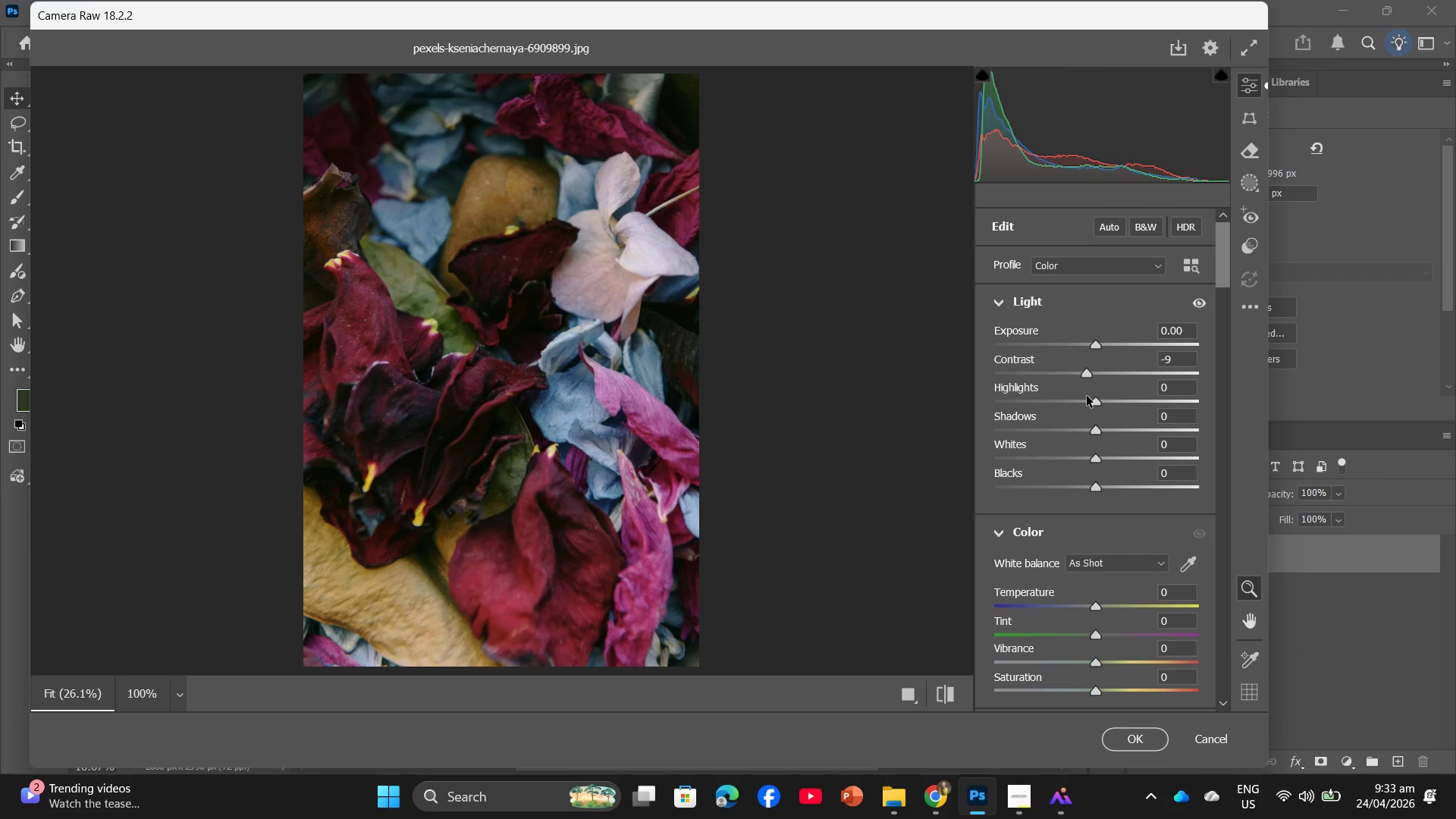 
left_click_drag(start_coordinate=[1083, 374], to_coordinate=[1065, 424])
 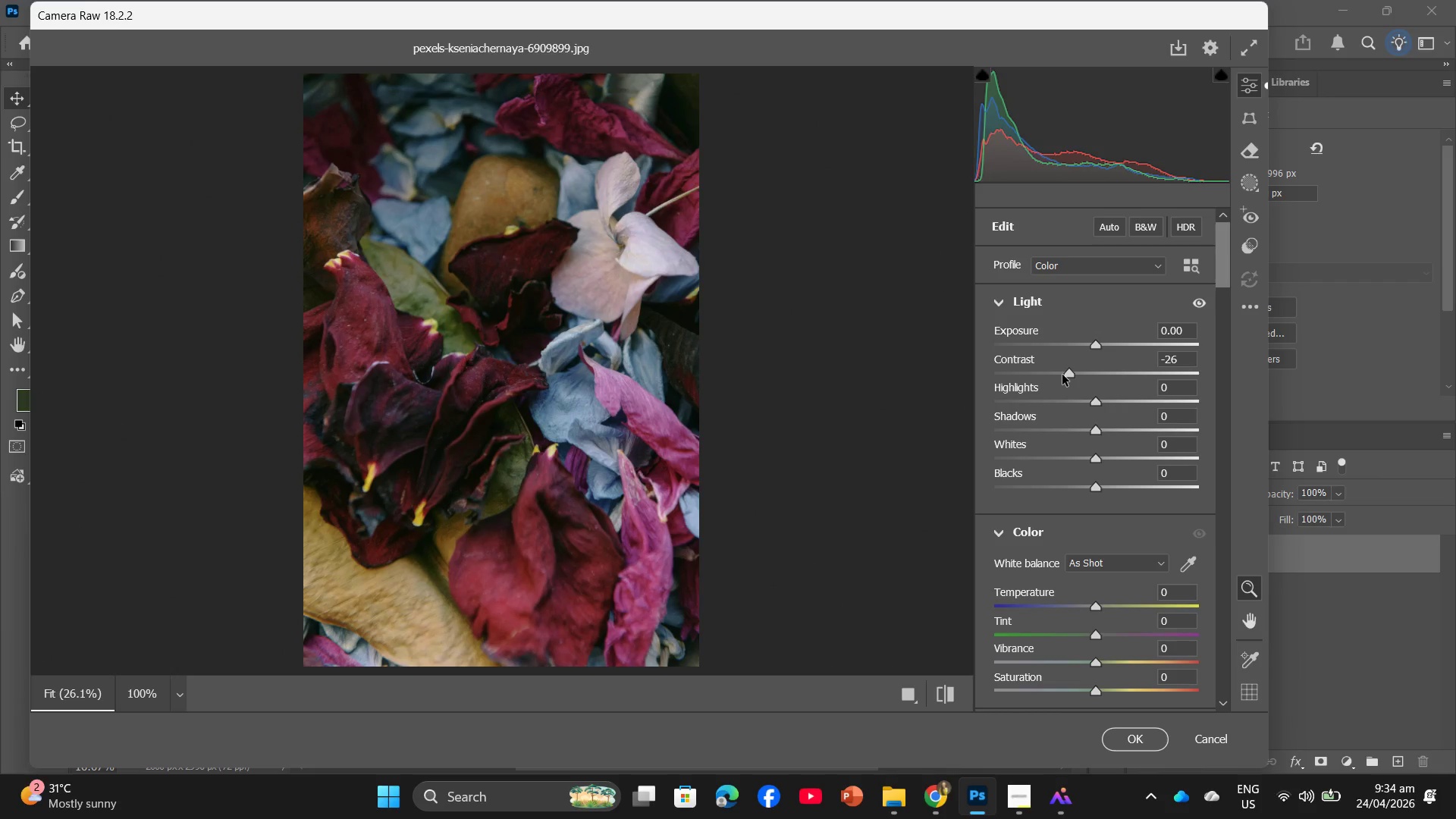 
left_click_drag(start_coordinate=[1069, 374], to_coordinate=[1027, 407])
 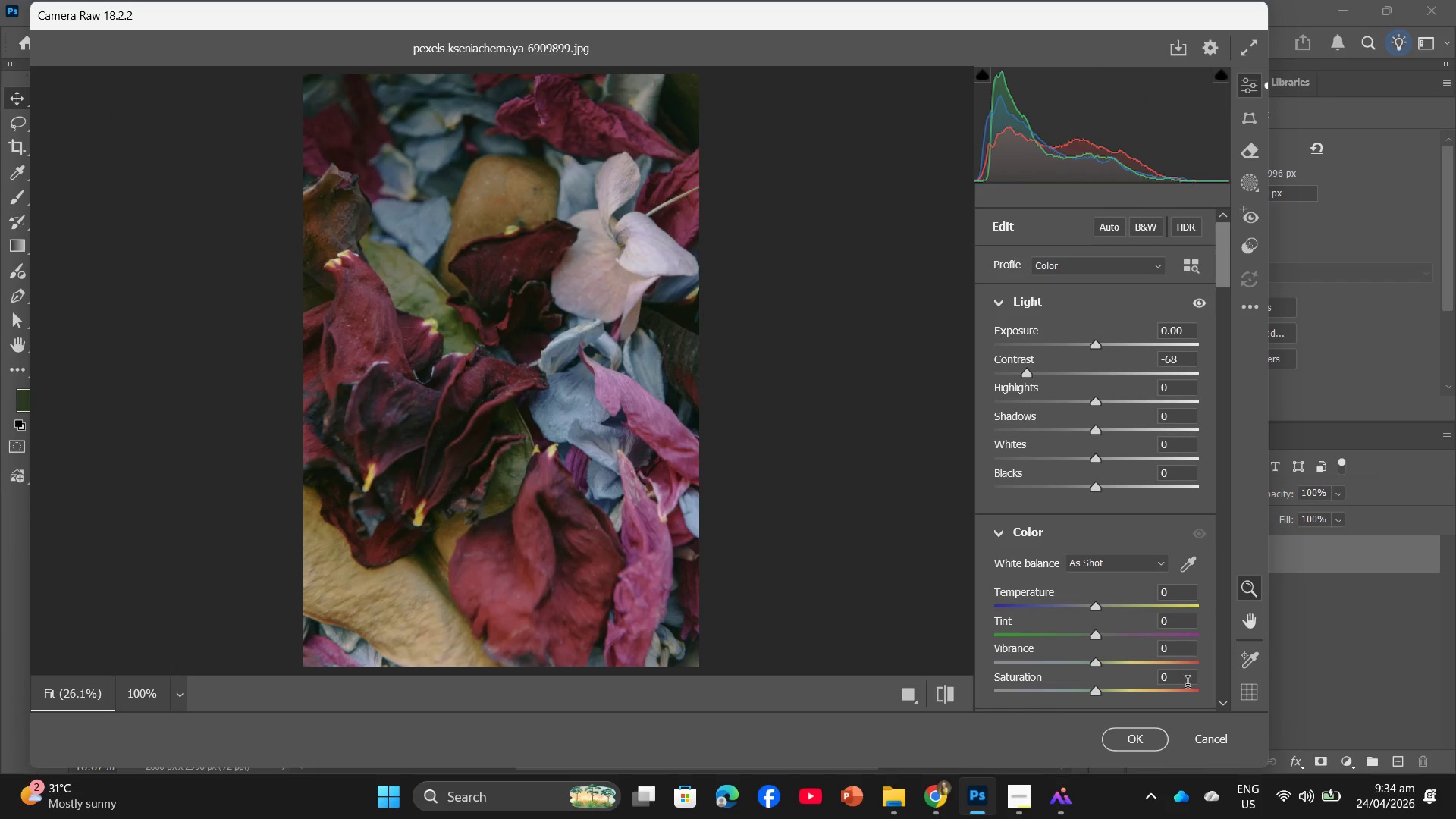 
left_click([1136, 736])
 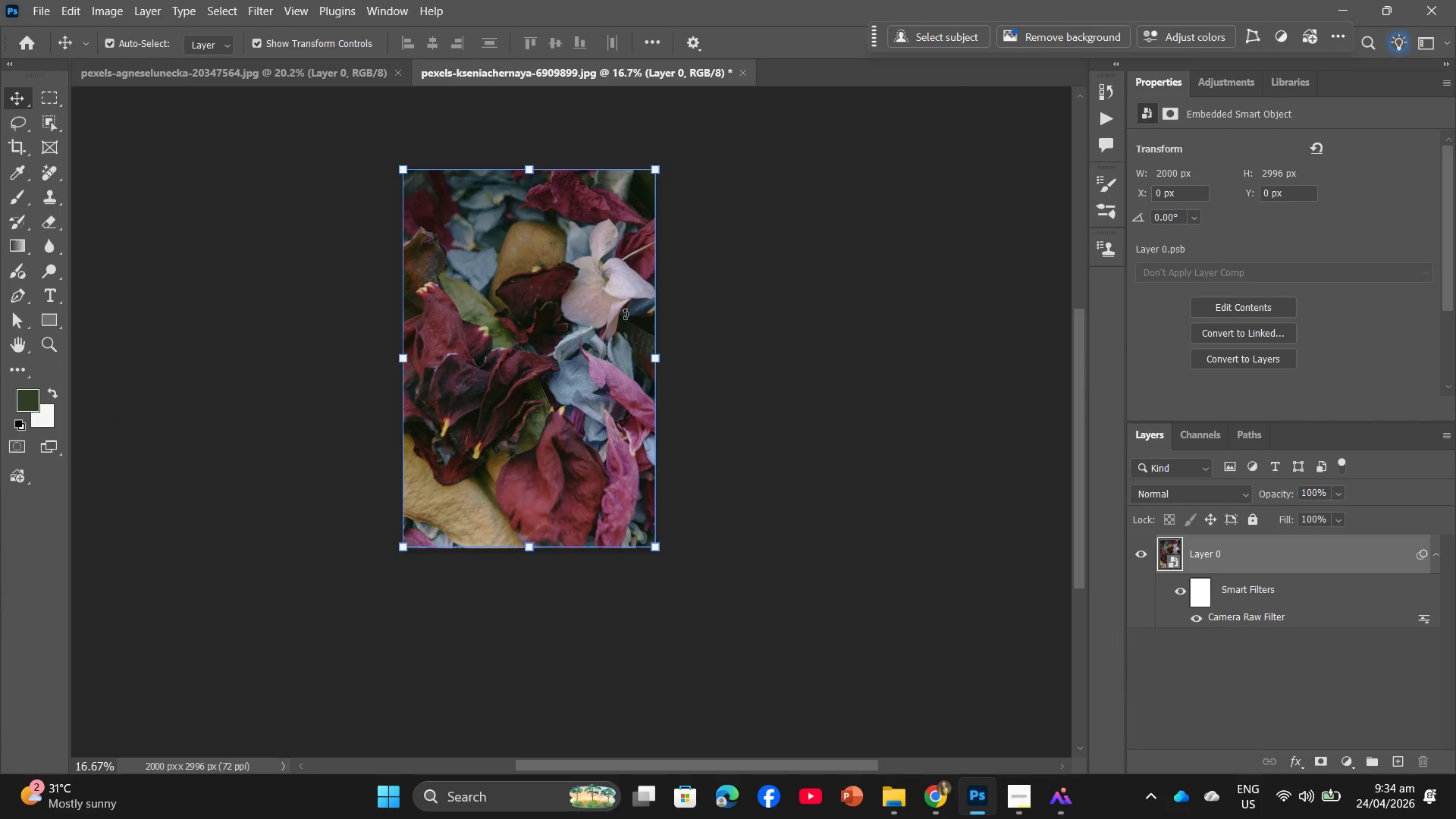 
left_click([223, 11])
 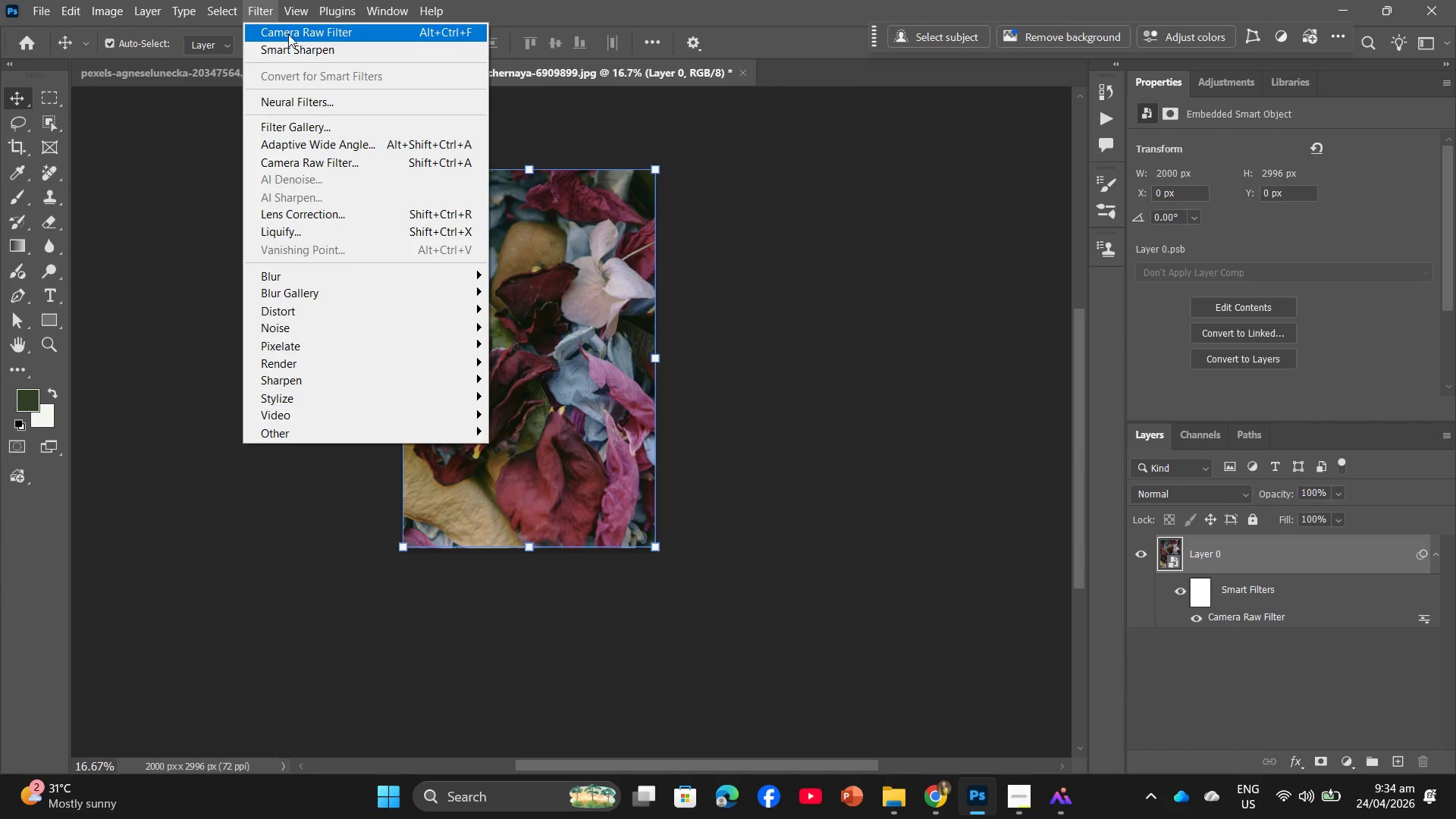 
left_click([303, 49])
 